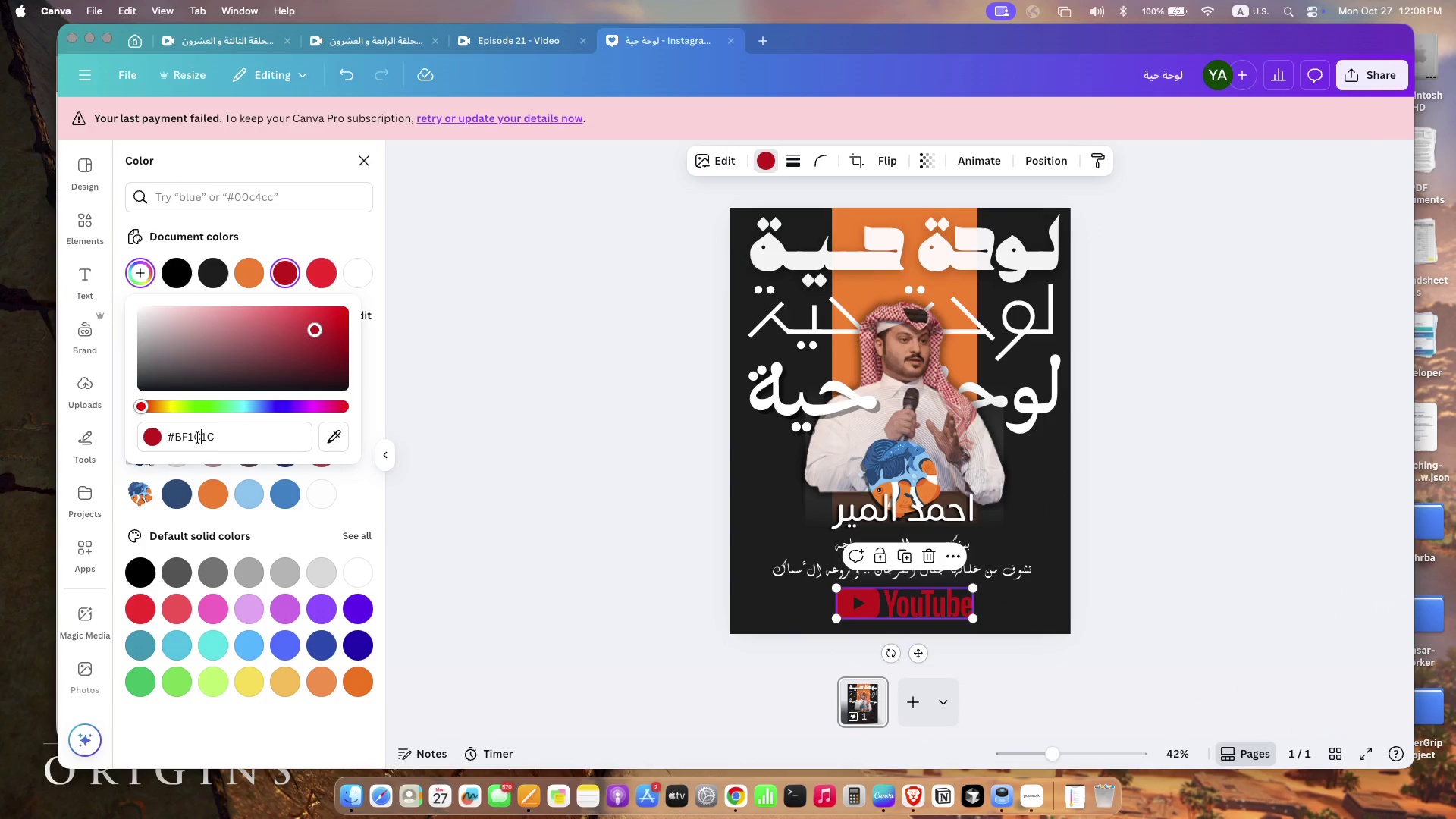 
left_click([198, 438])
 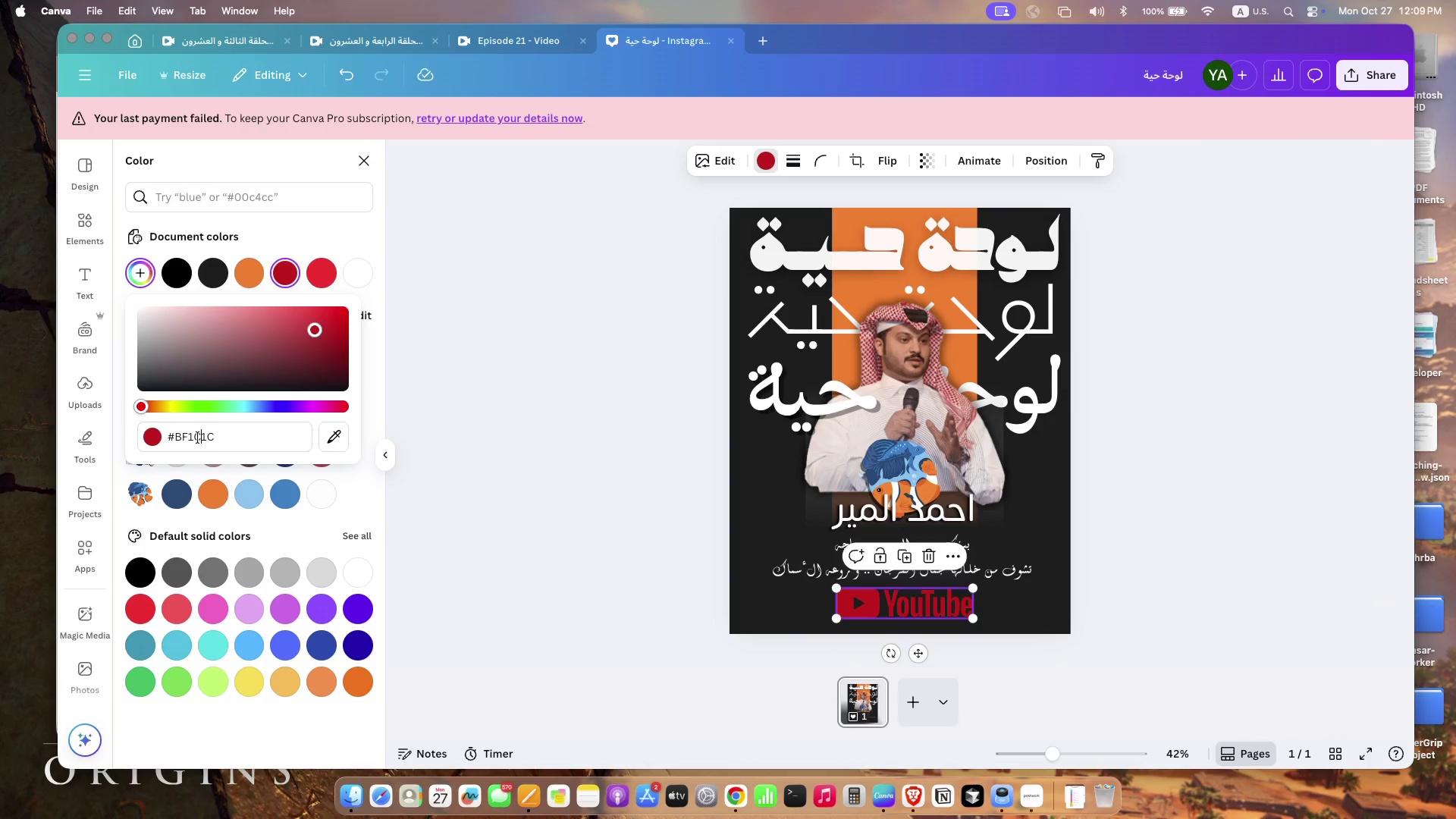 
key(Meta+A)
 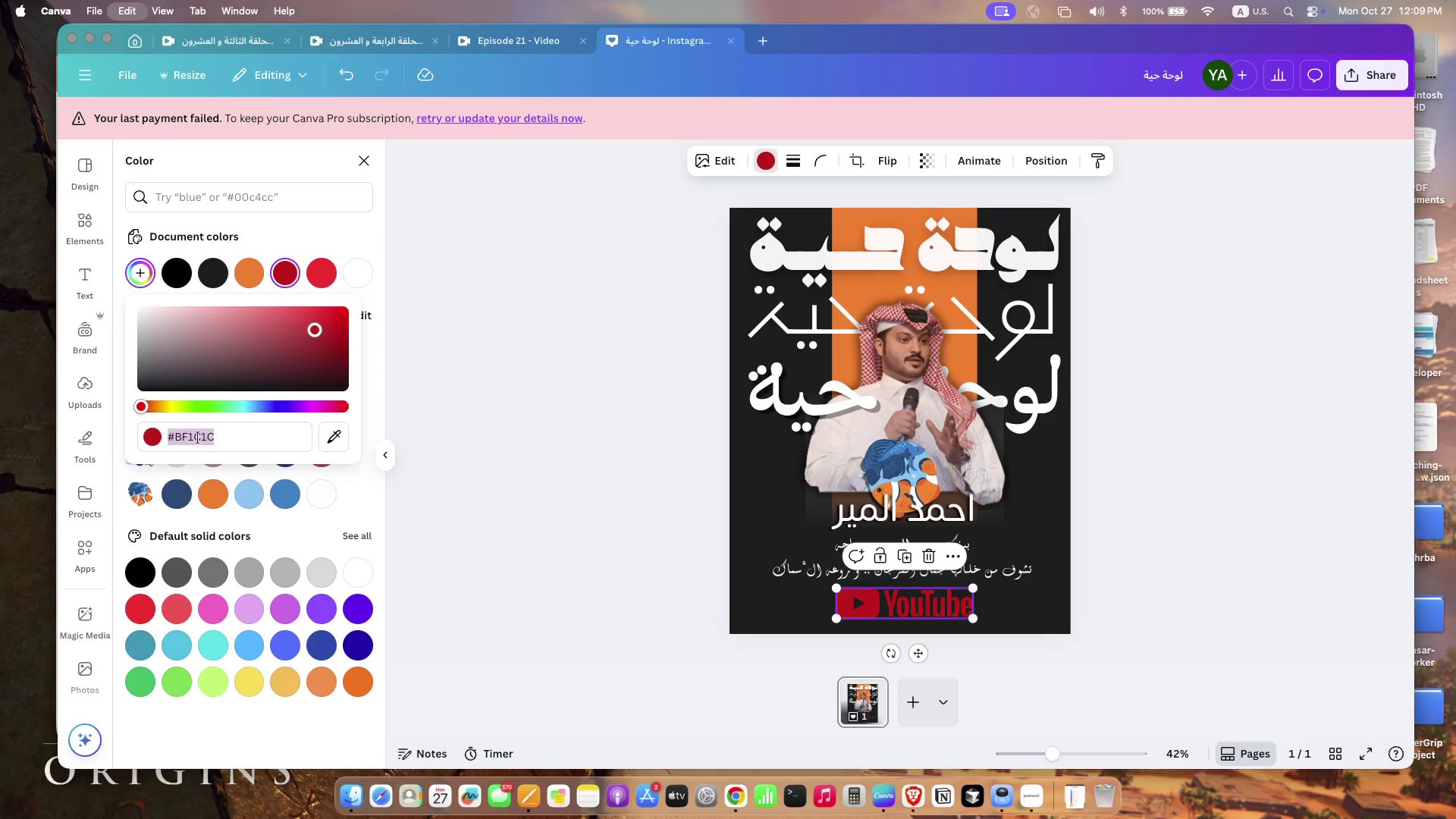 
key(Meta+V)
 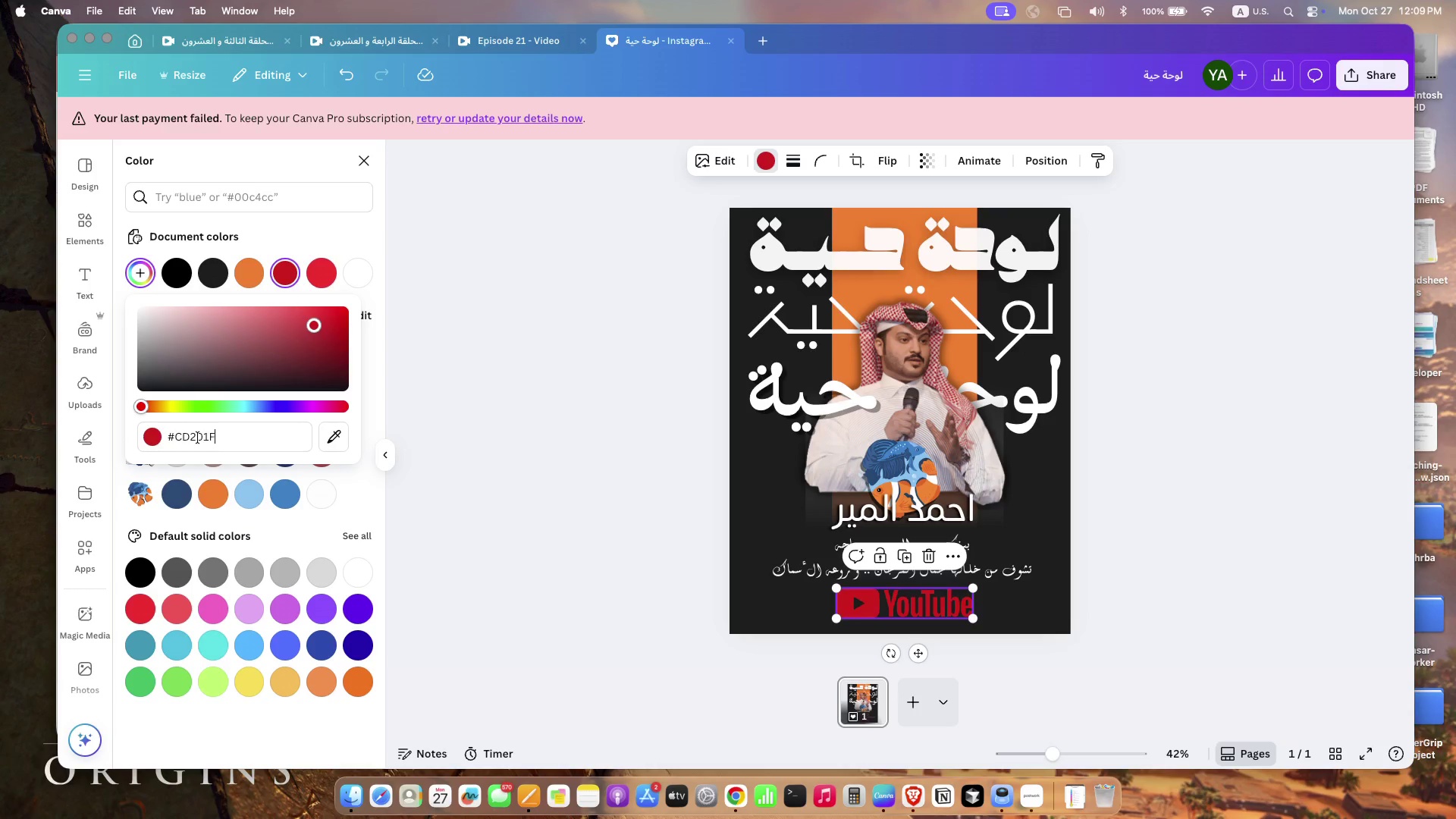 
key(Enter)
 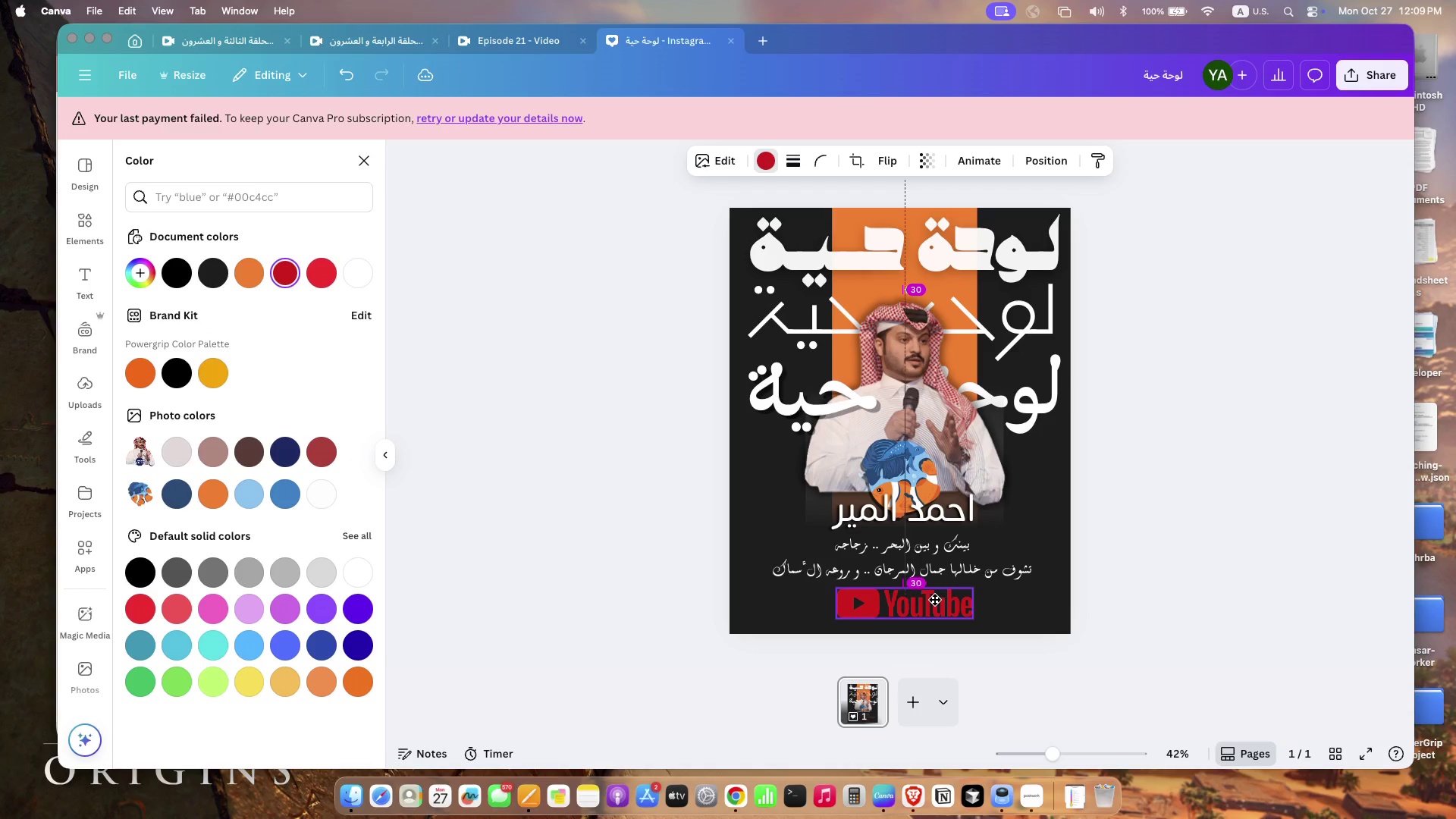 
wait(5.72)
 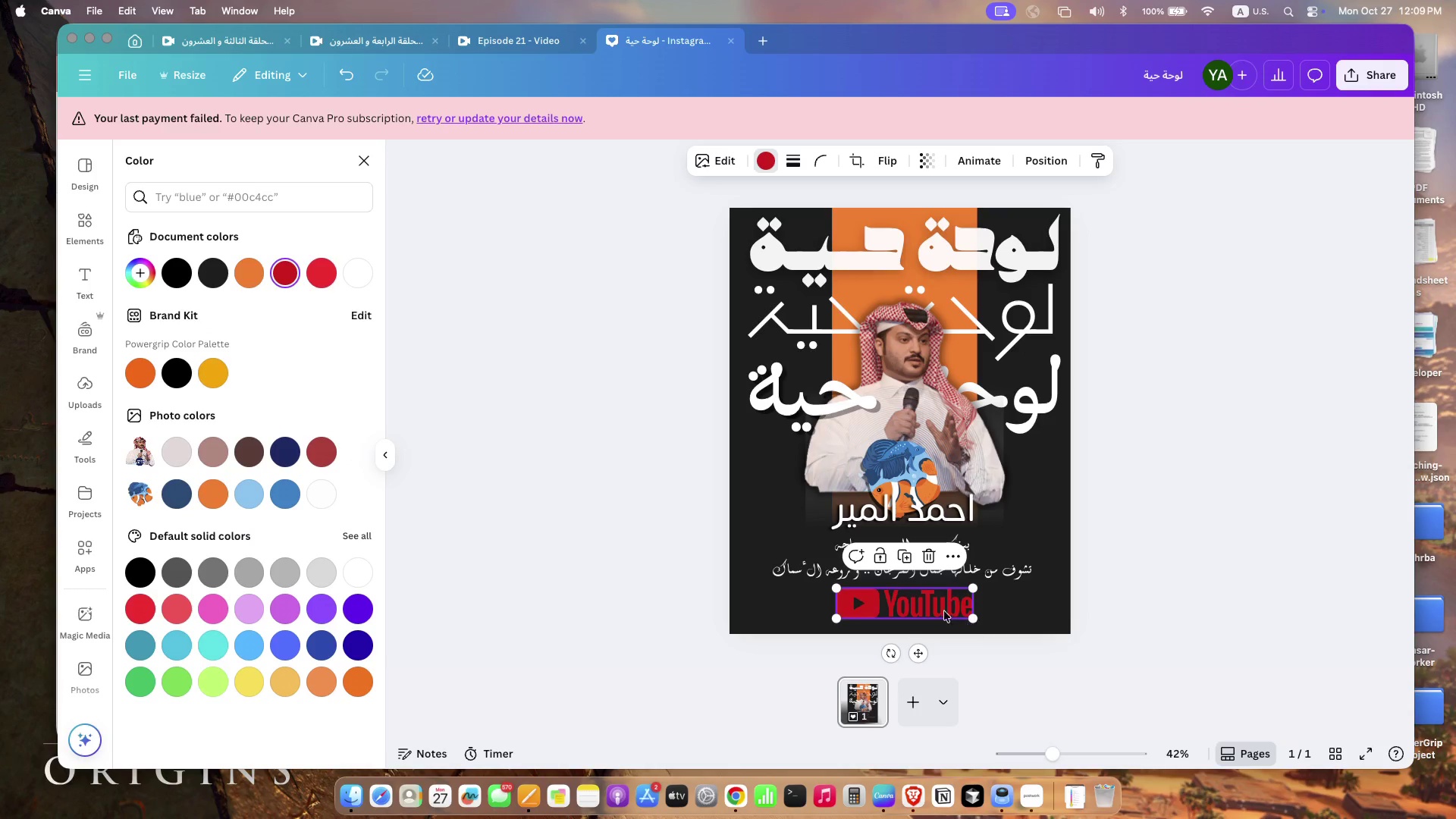 
left_click([1168, 606])
 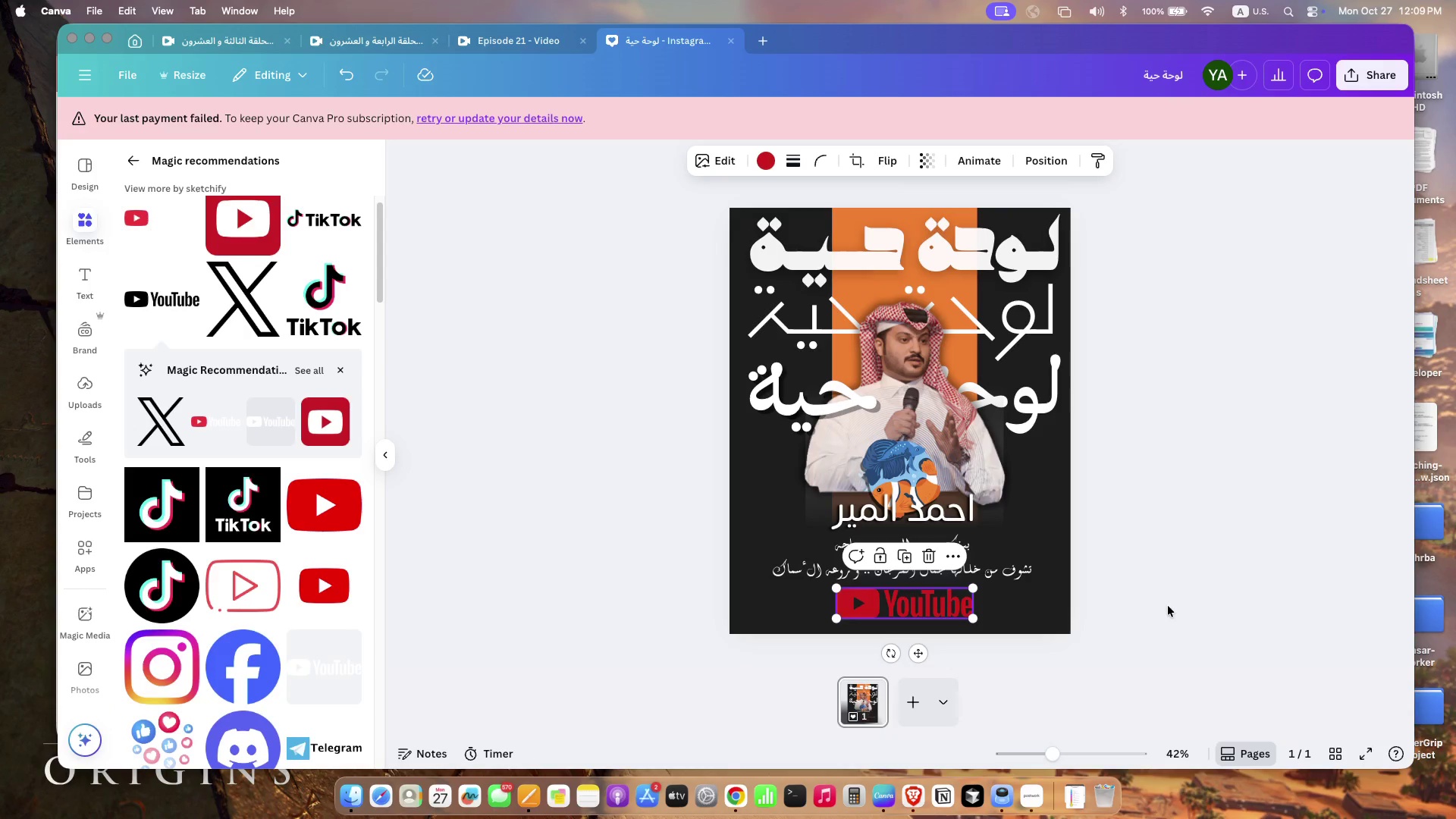 
left_click([1168, 606])
 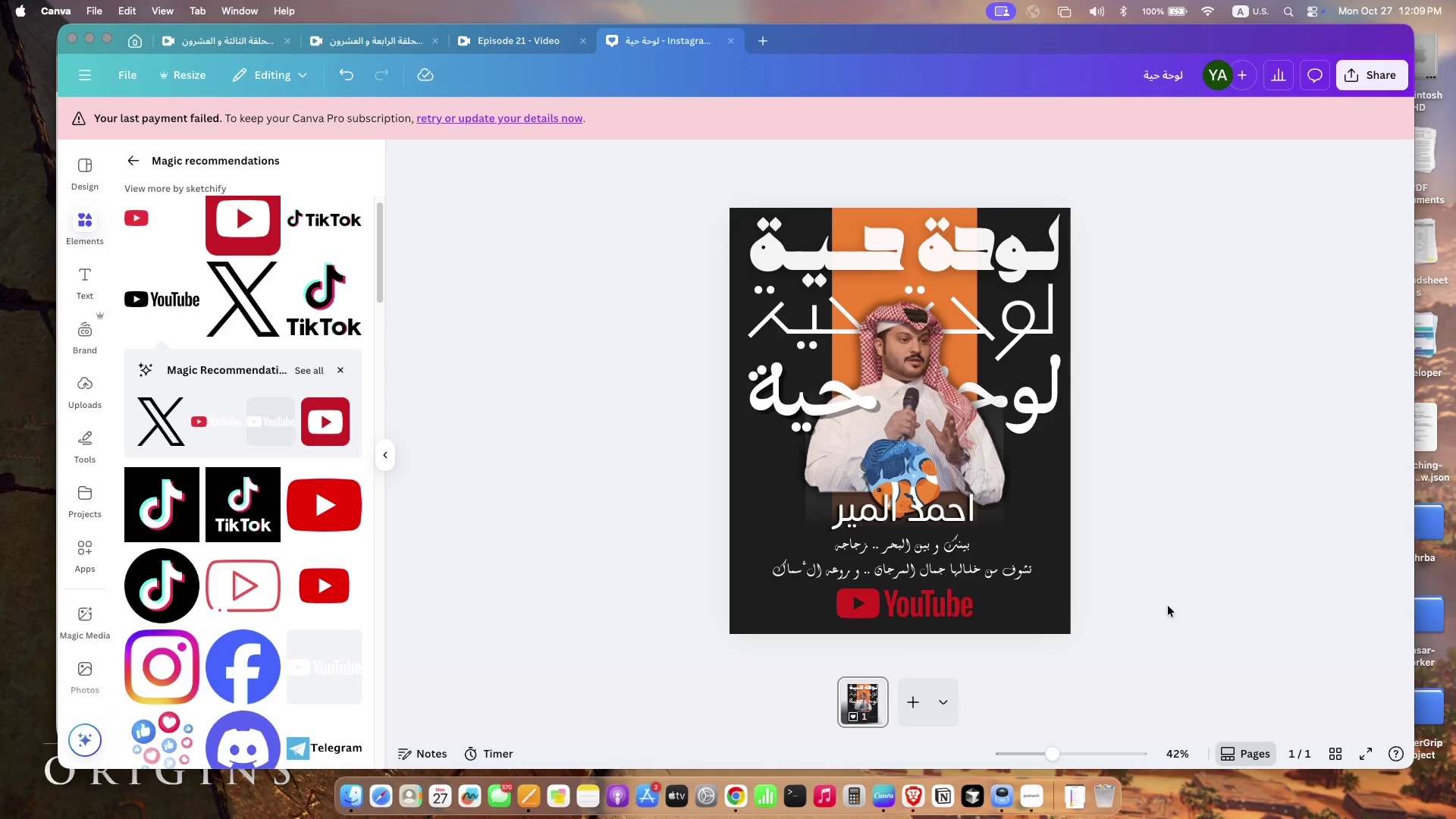 
left_click([1168, 606])
 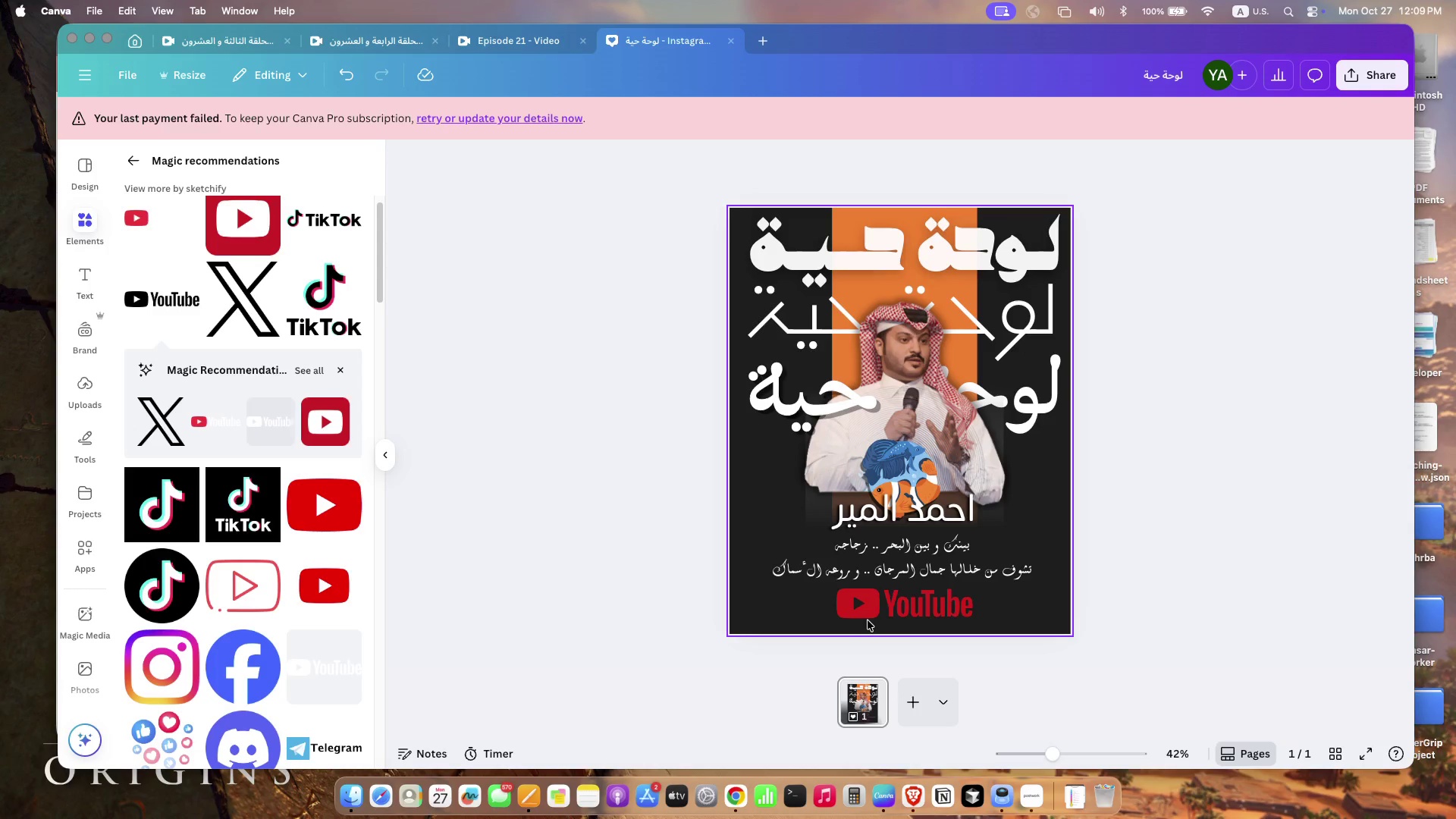 
left_click([922, 605])
 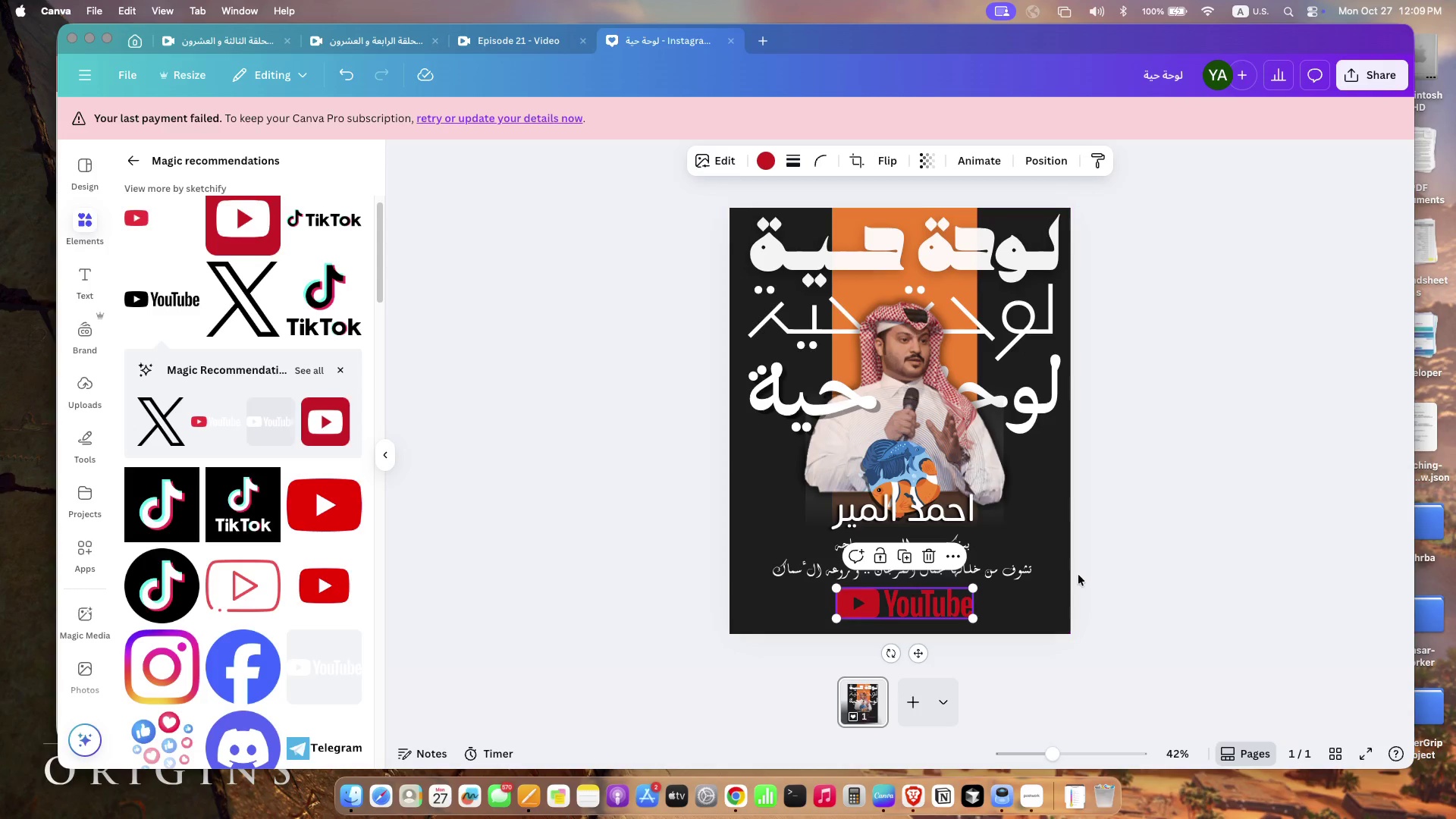 
left_click([1163, 562])
 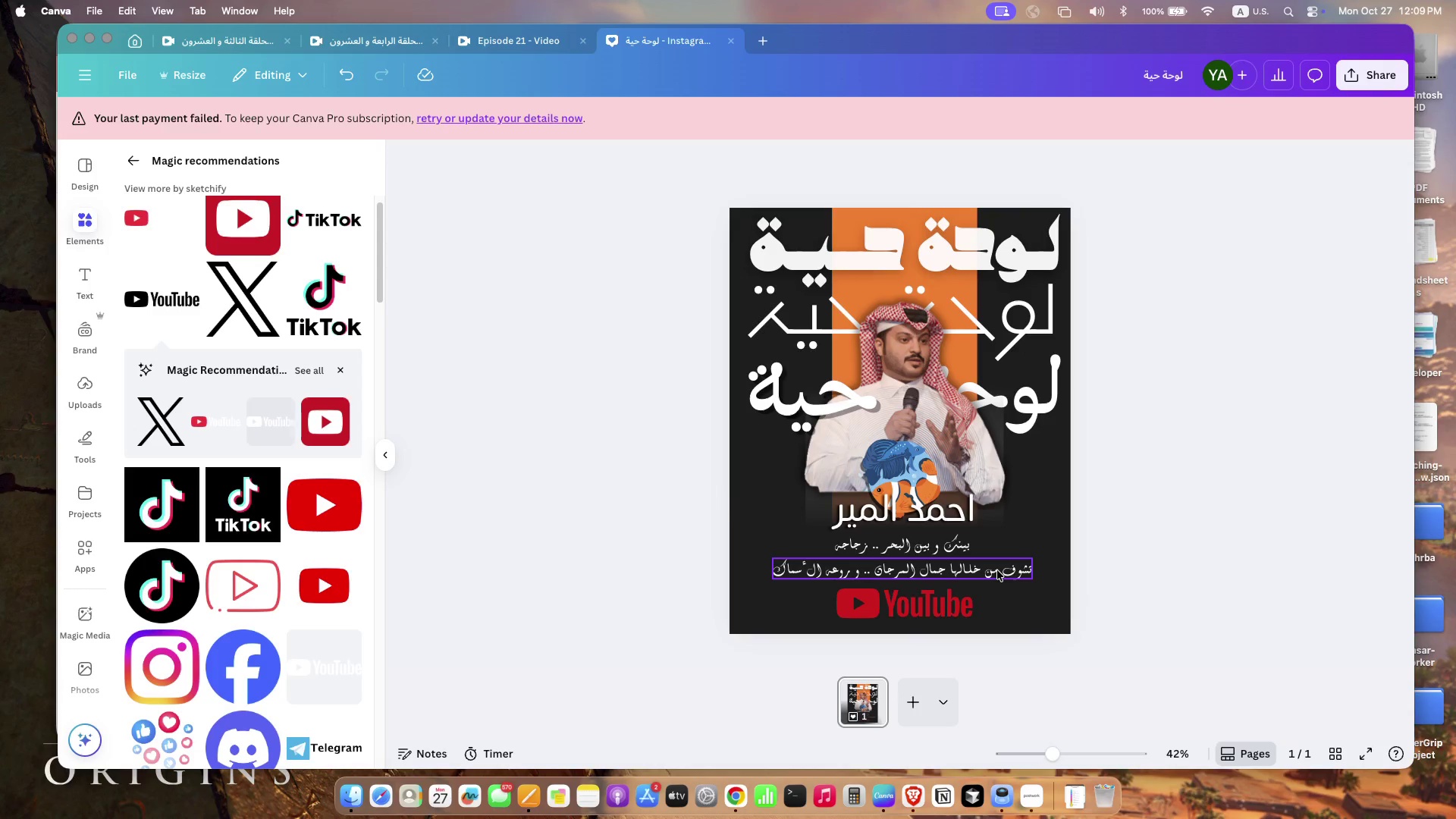 
left_click([997, 570])
 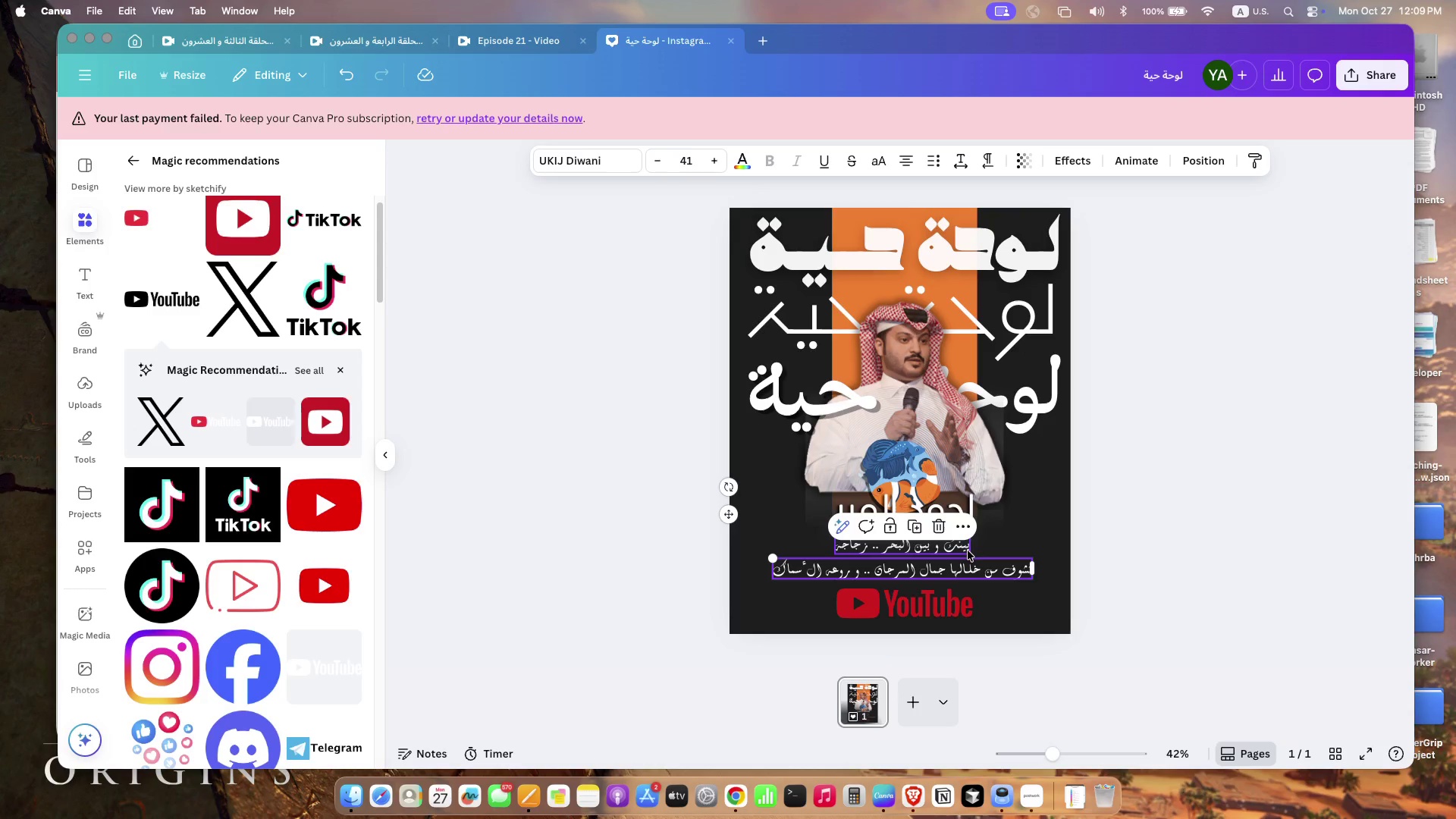 
left_click([967, 550])
 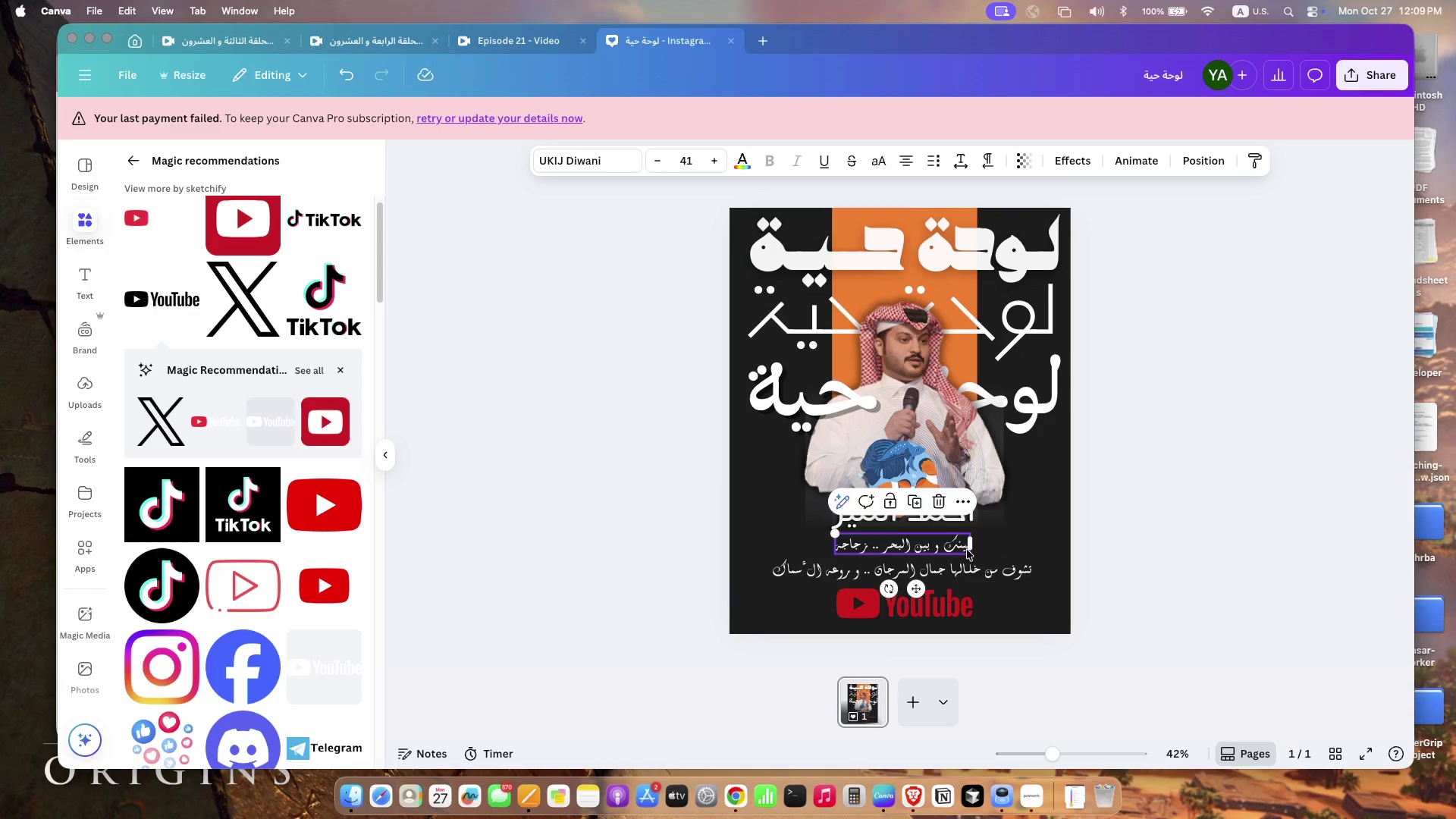 
key(ArrowUp)
 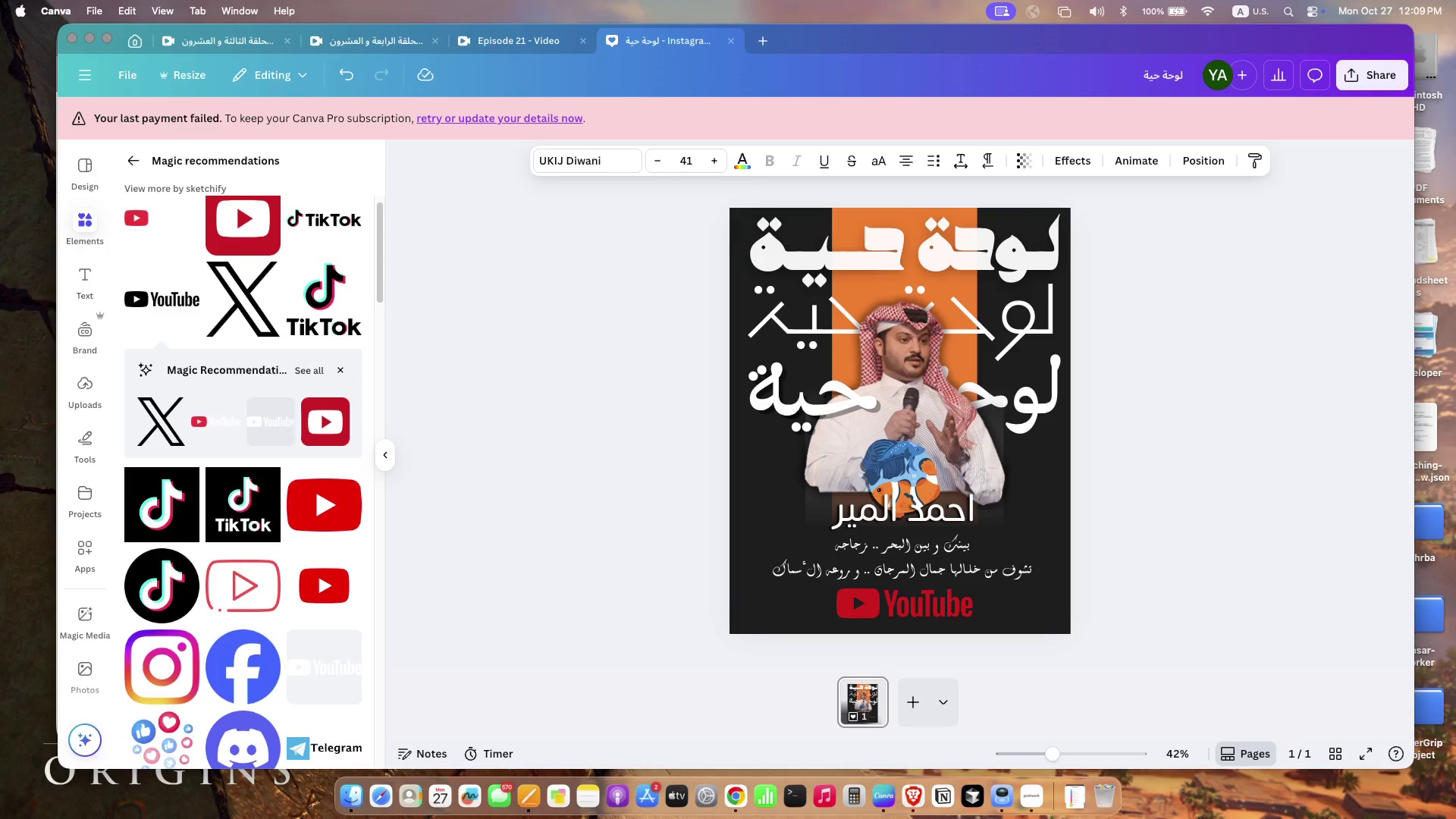 
key(ArrowUp)
 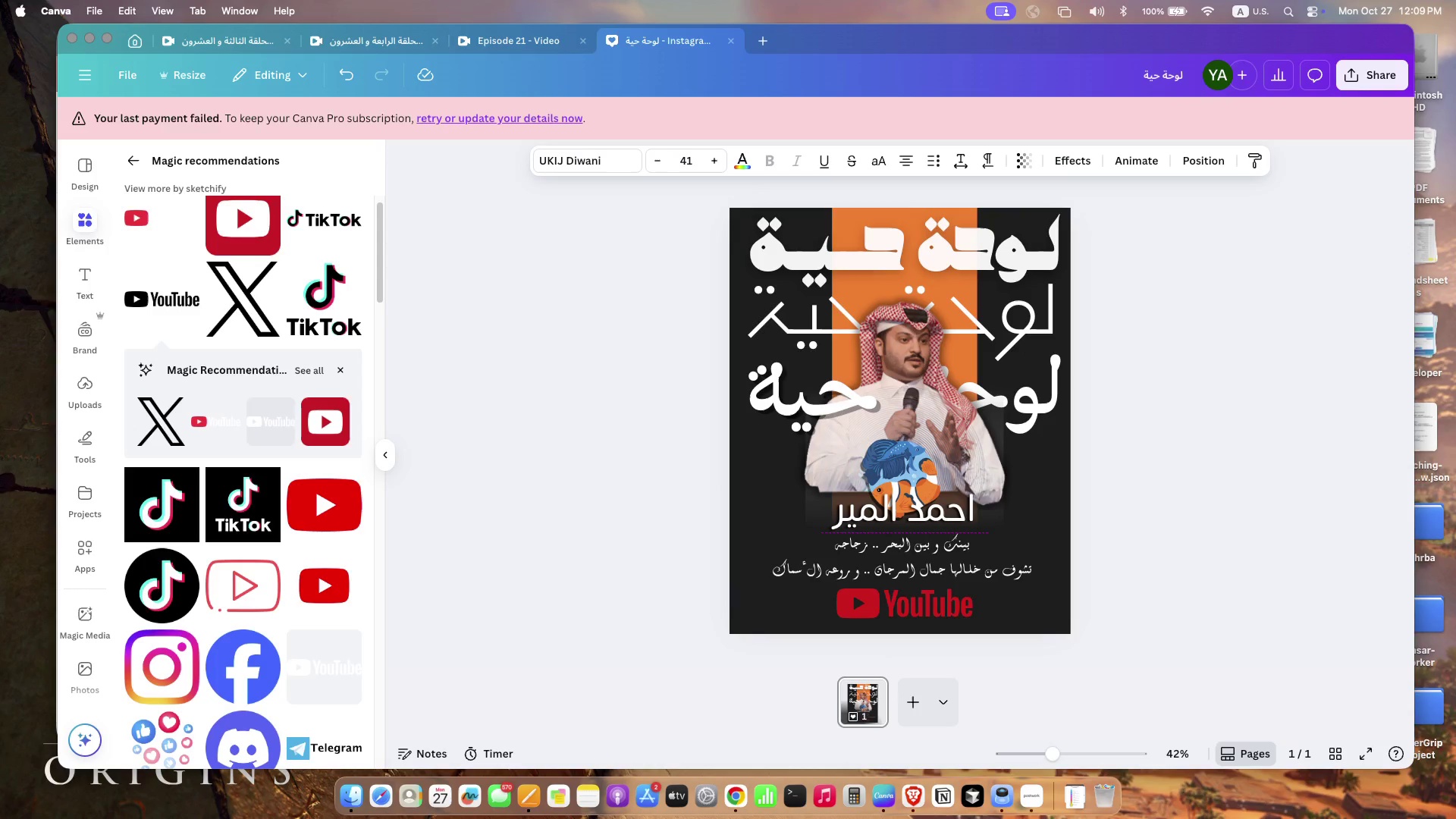 
key(ArrowUp)
 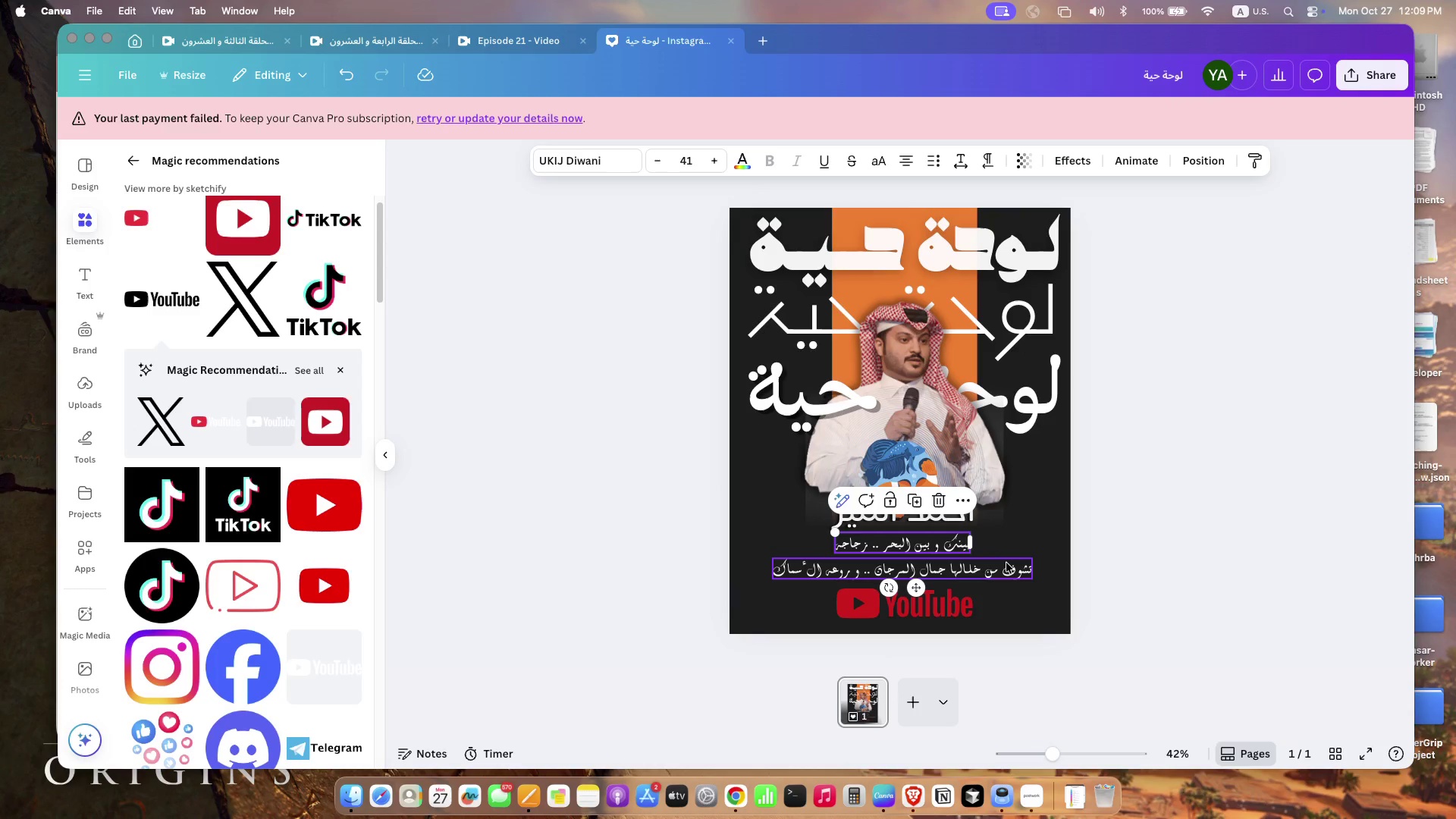 
left_click([1006, 563])
 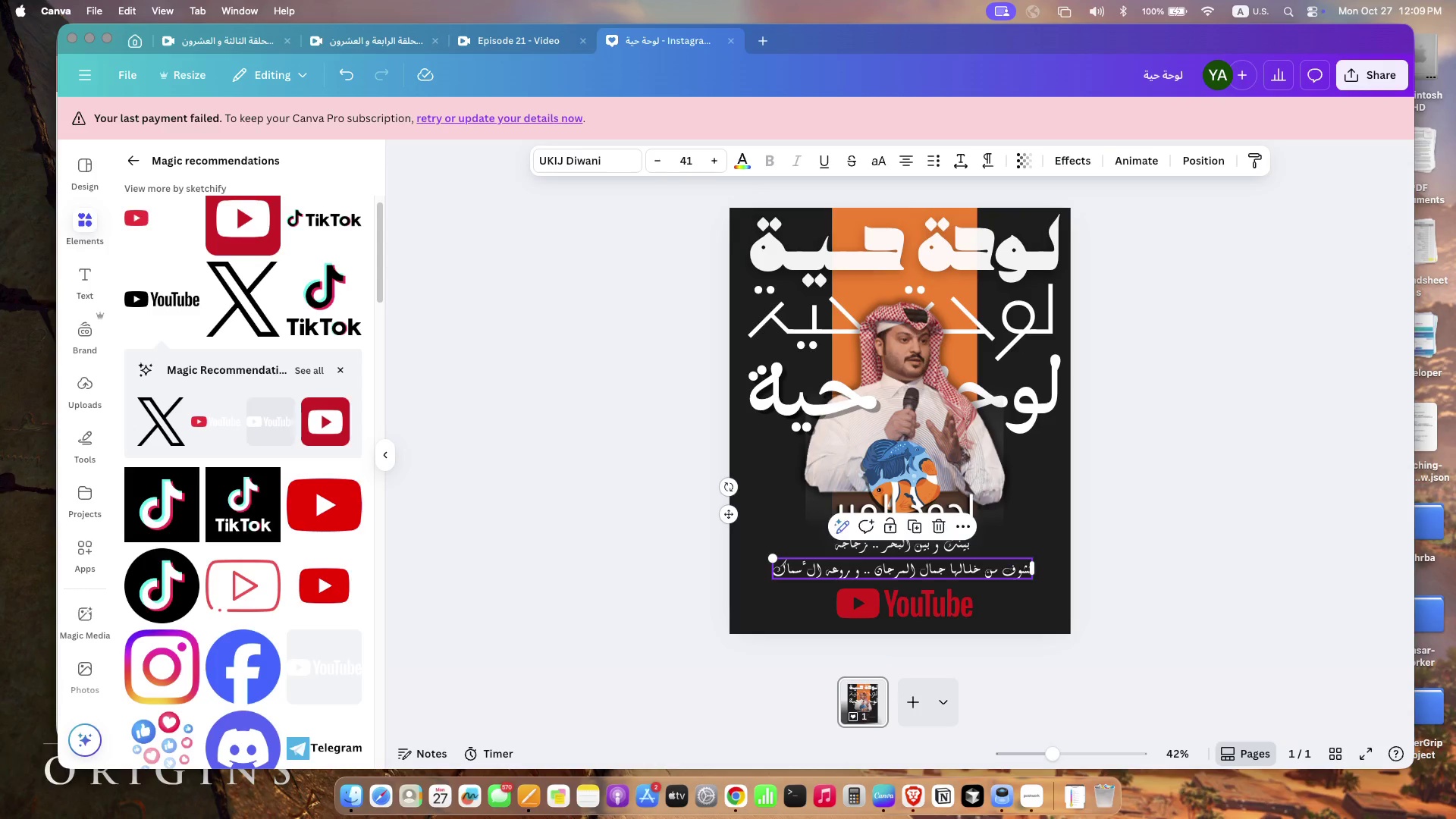 
key(ArrowUp)
 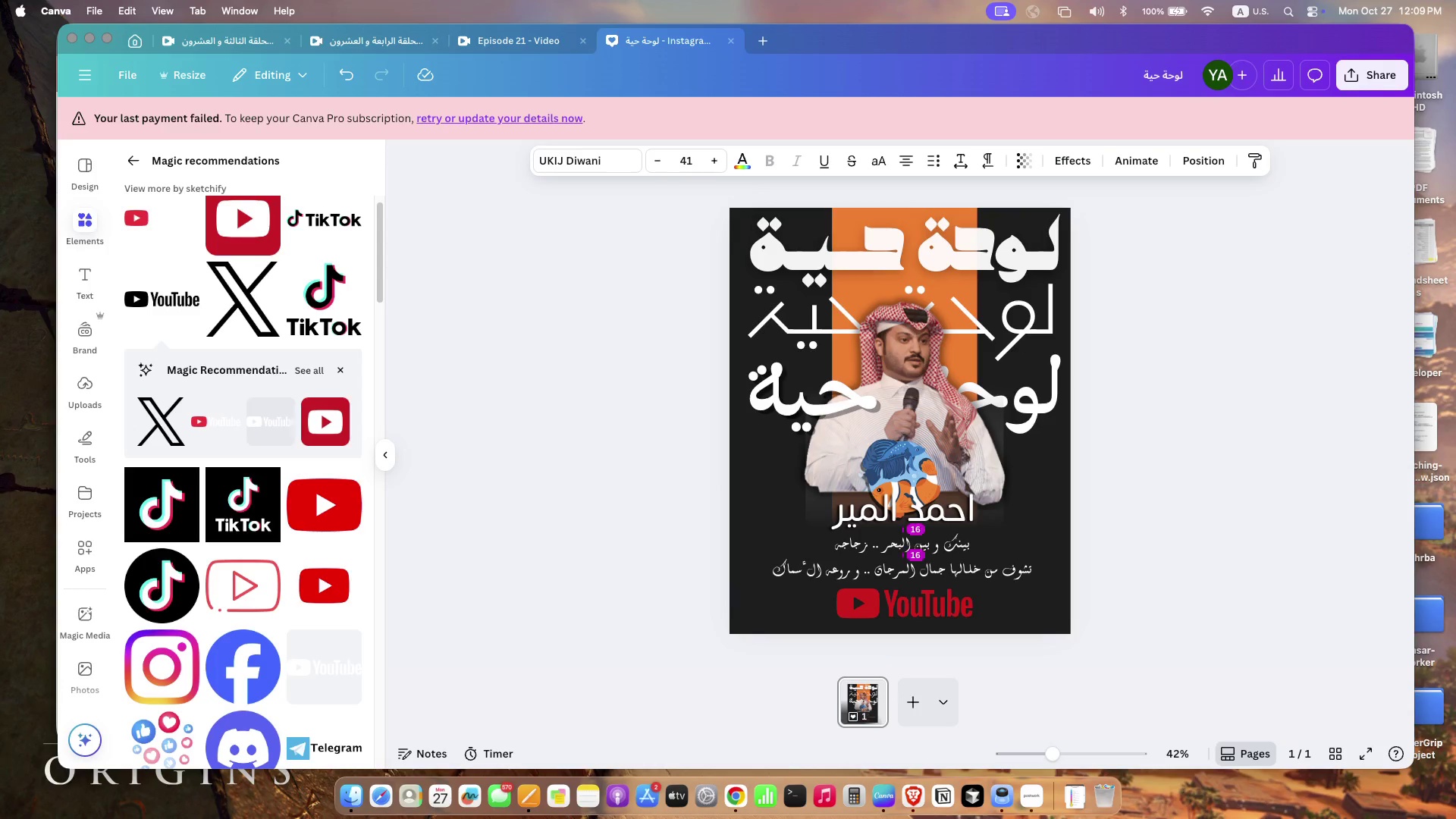 
key(ArrowUp)
 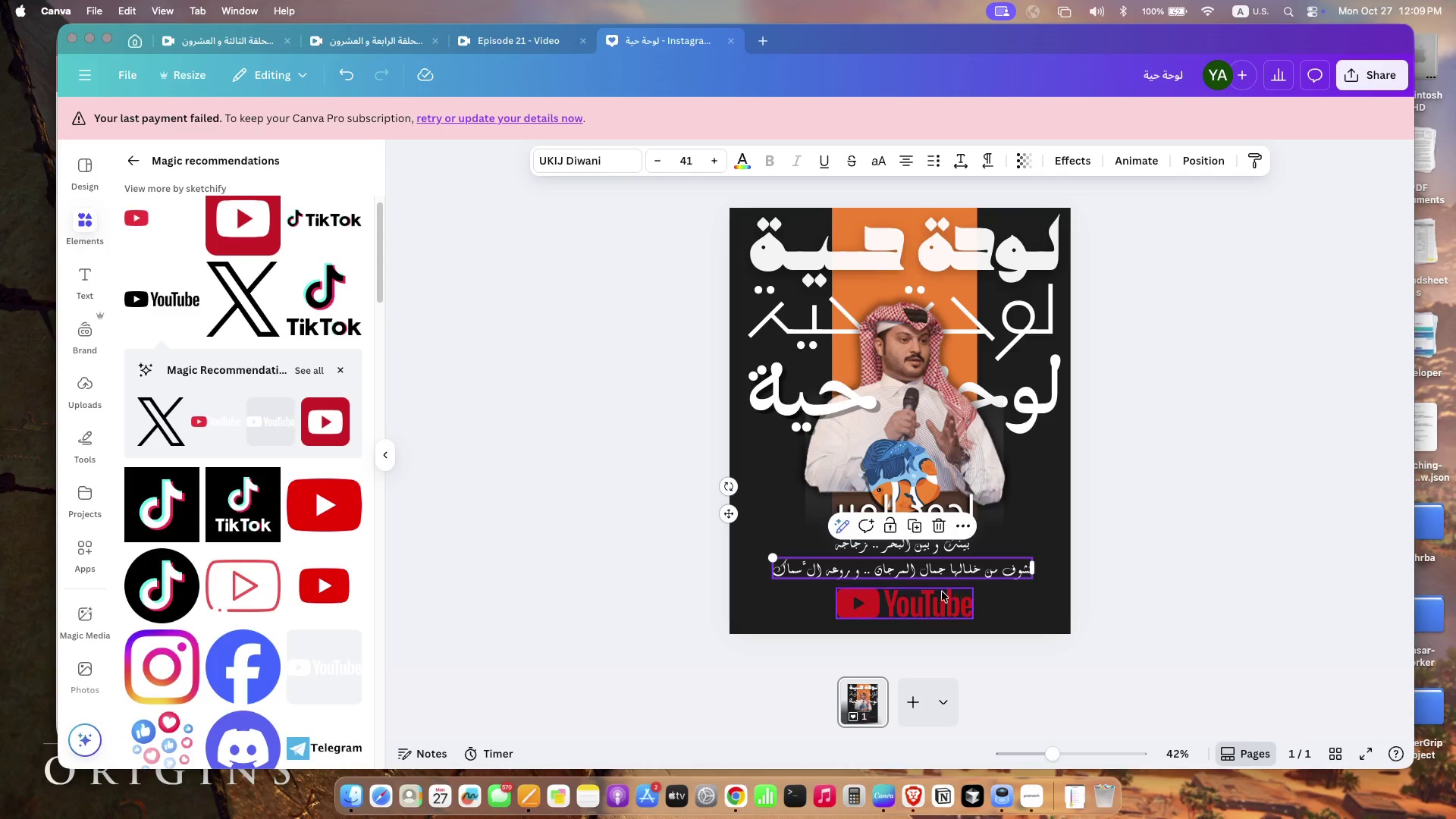 
left_click([942, 592])
 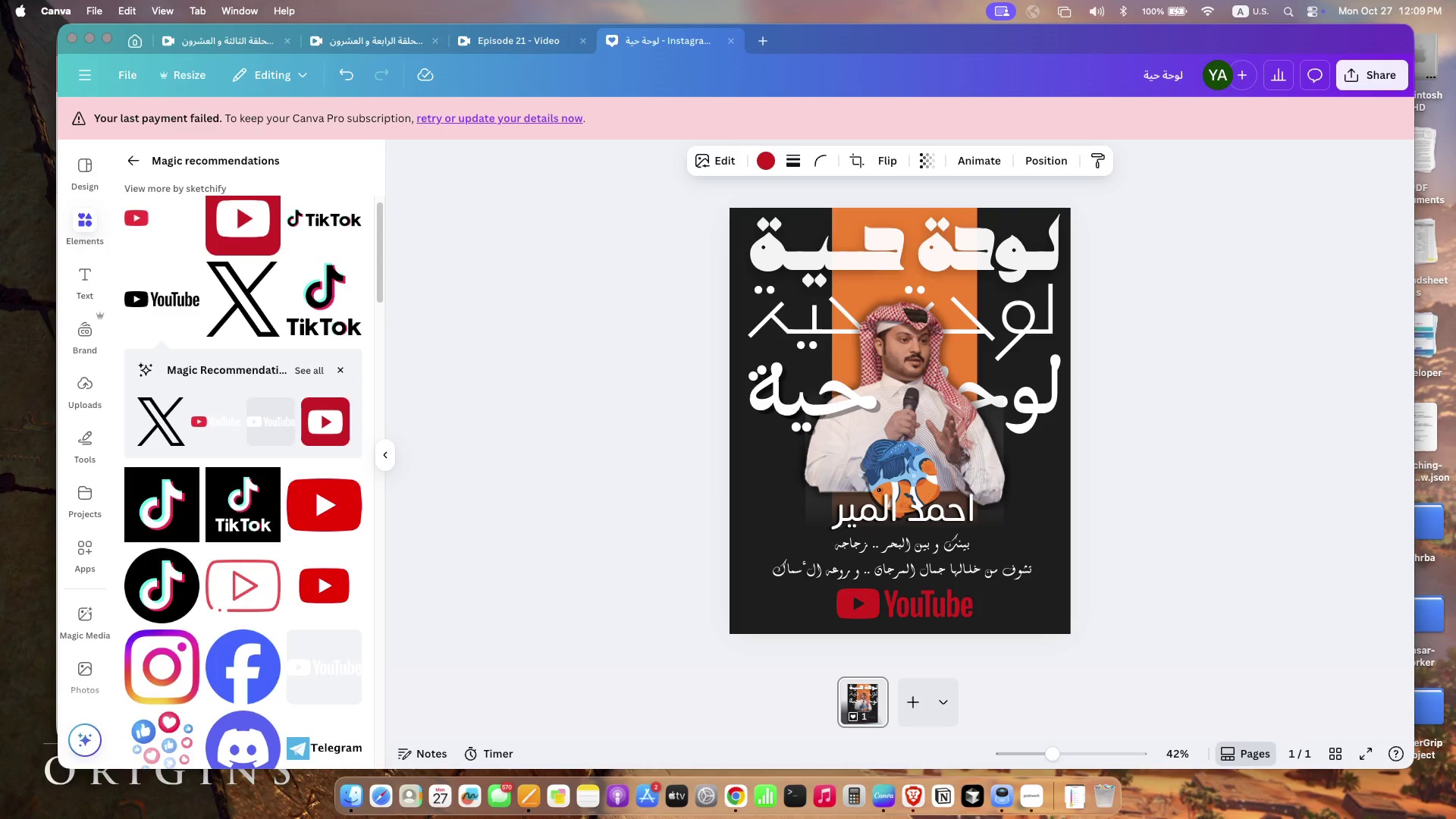 
key(ArrowDown)
 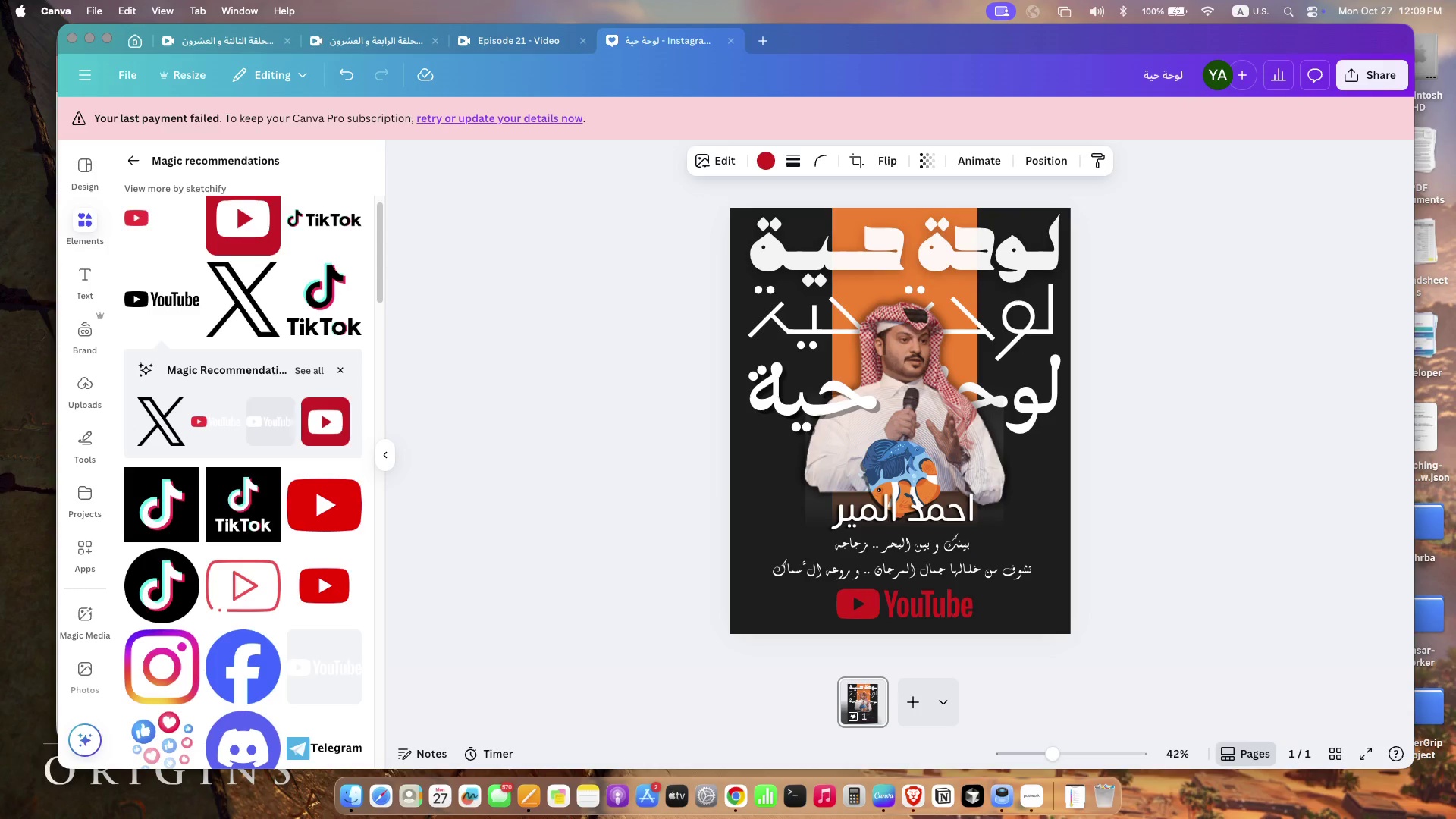 
key(ArrowDown)
 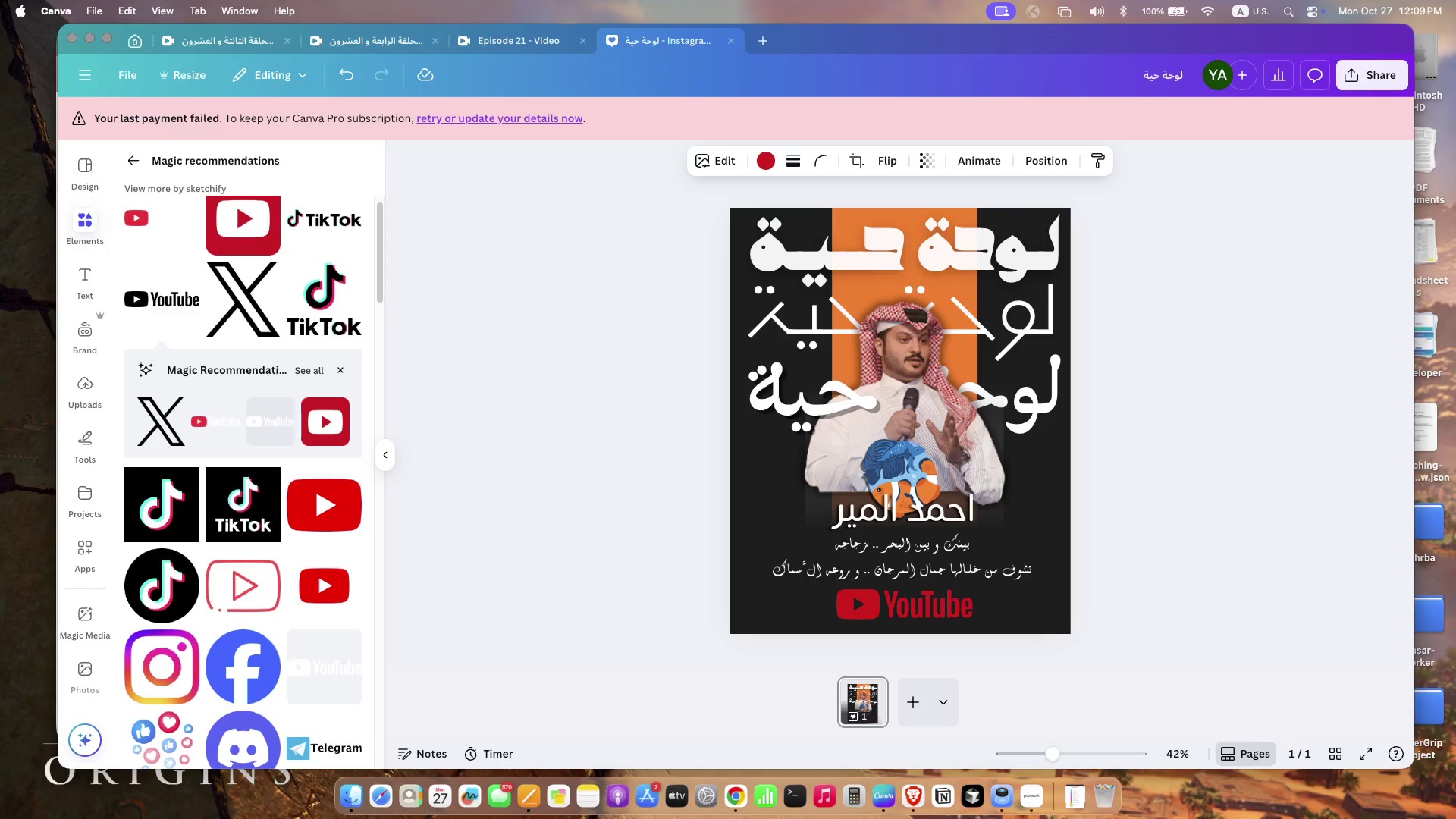 
key(ArrowDown)
 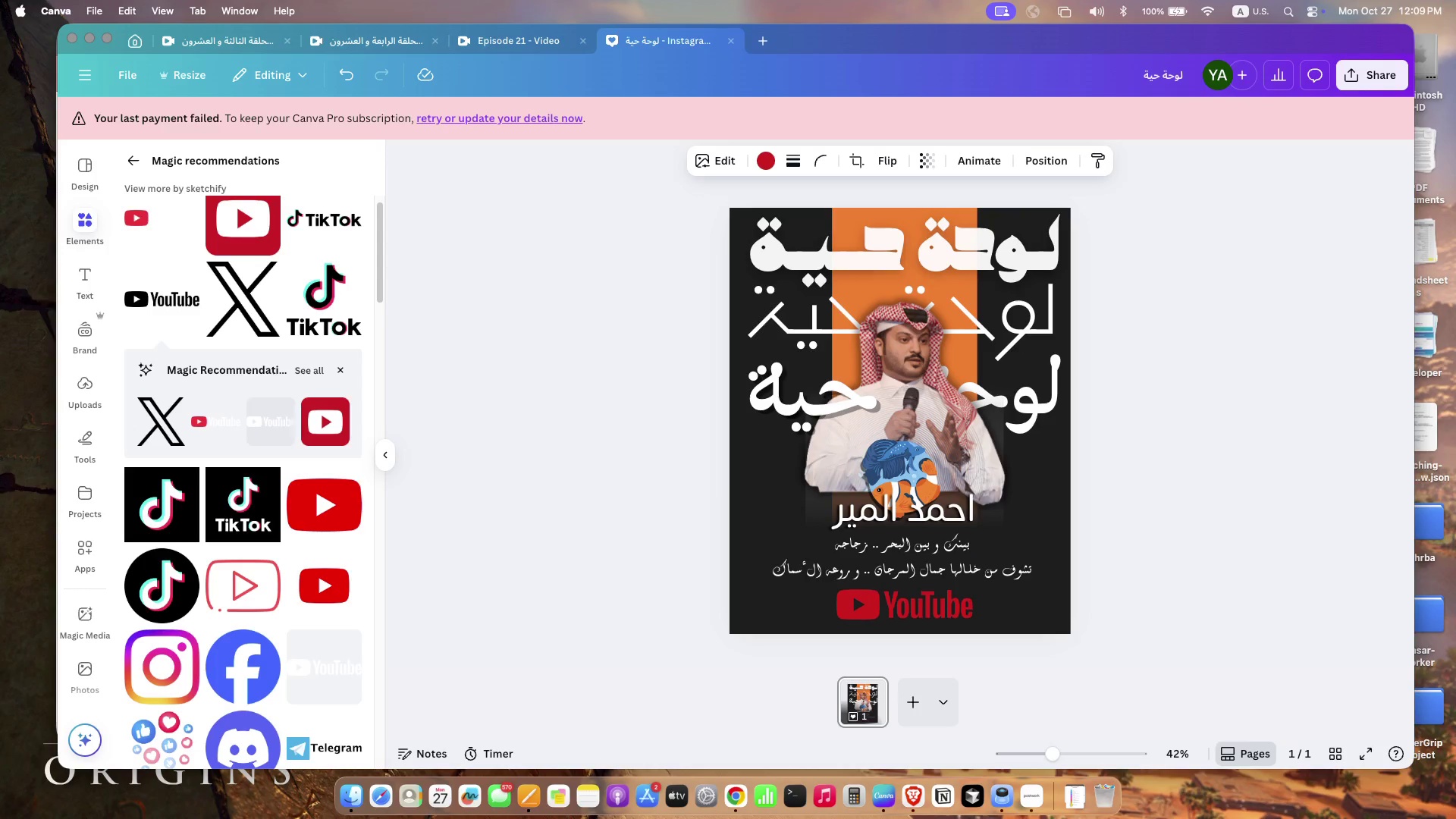 
key(ArrowDown)
 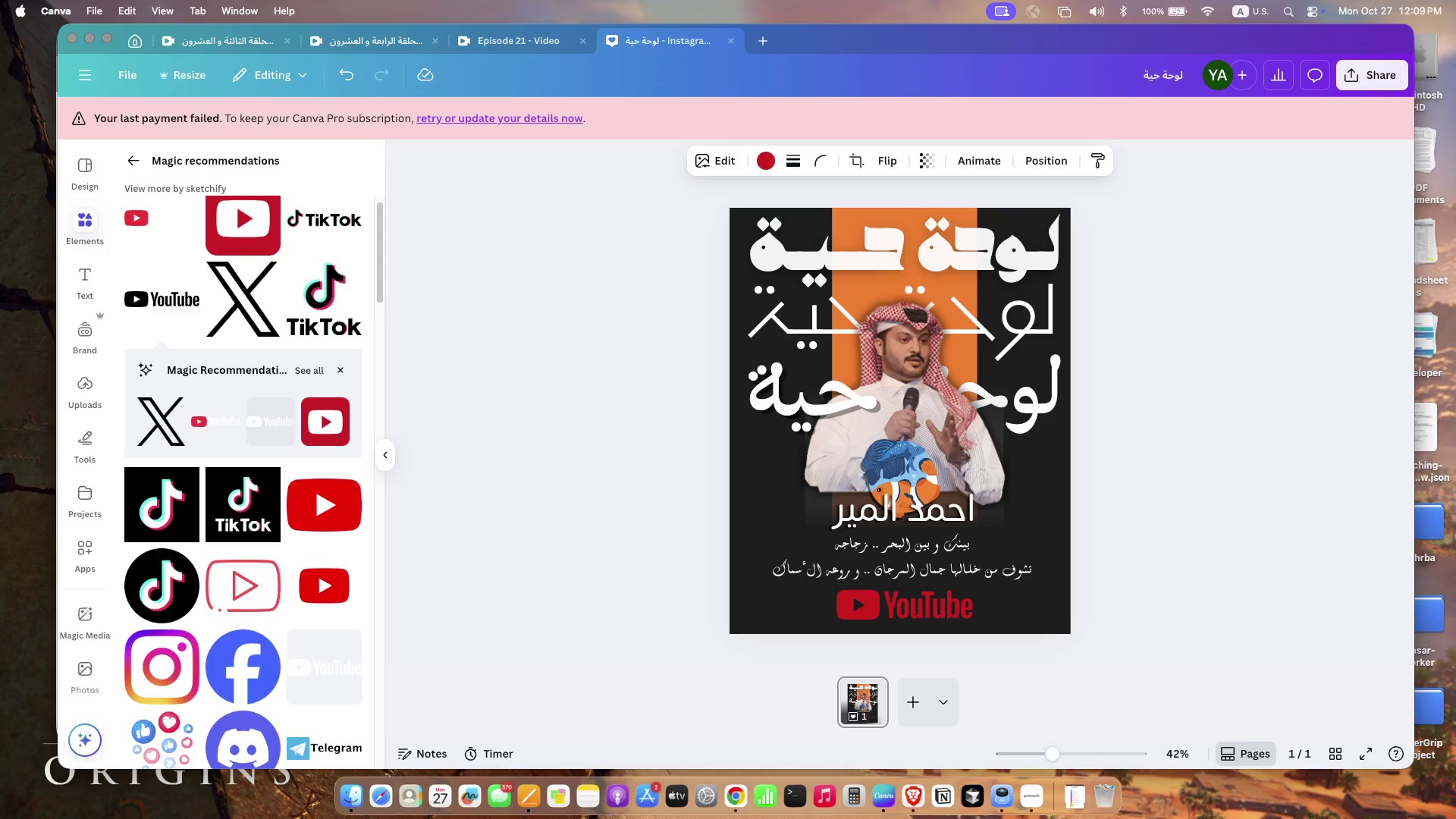 
key(ArrowDown)
 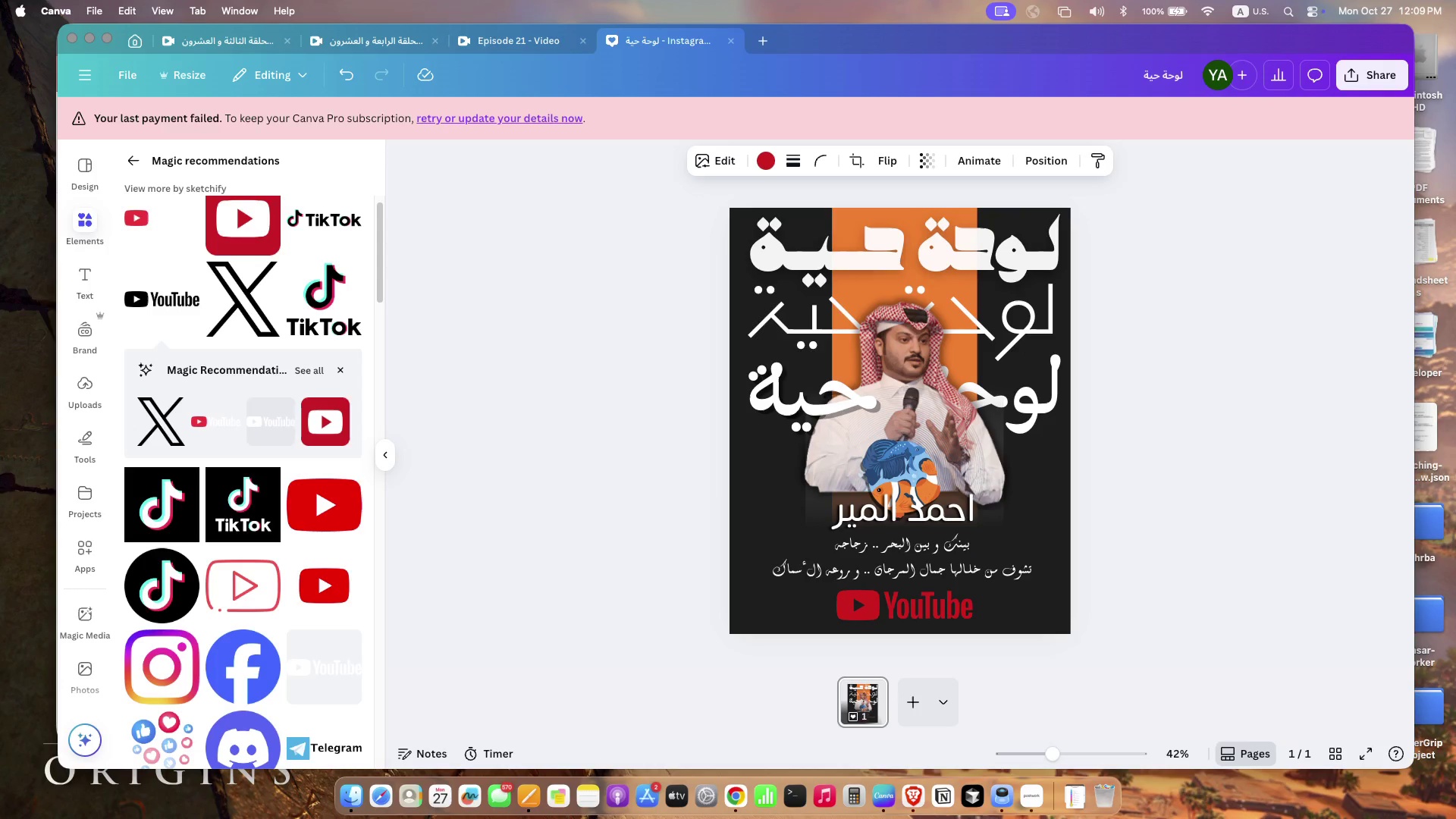 
key(ArrowDown)
 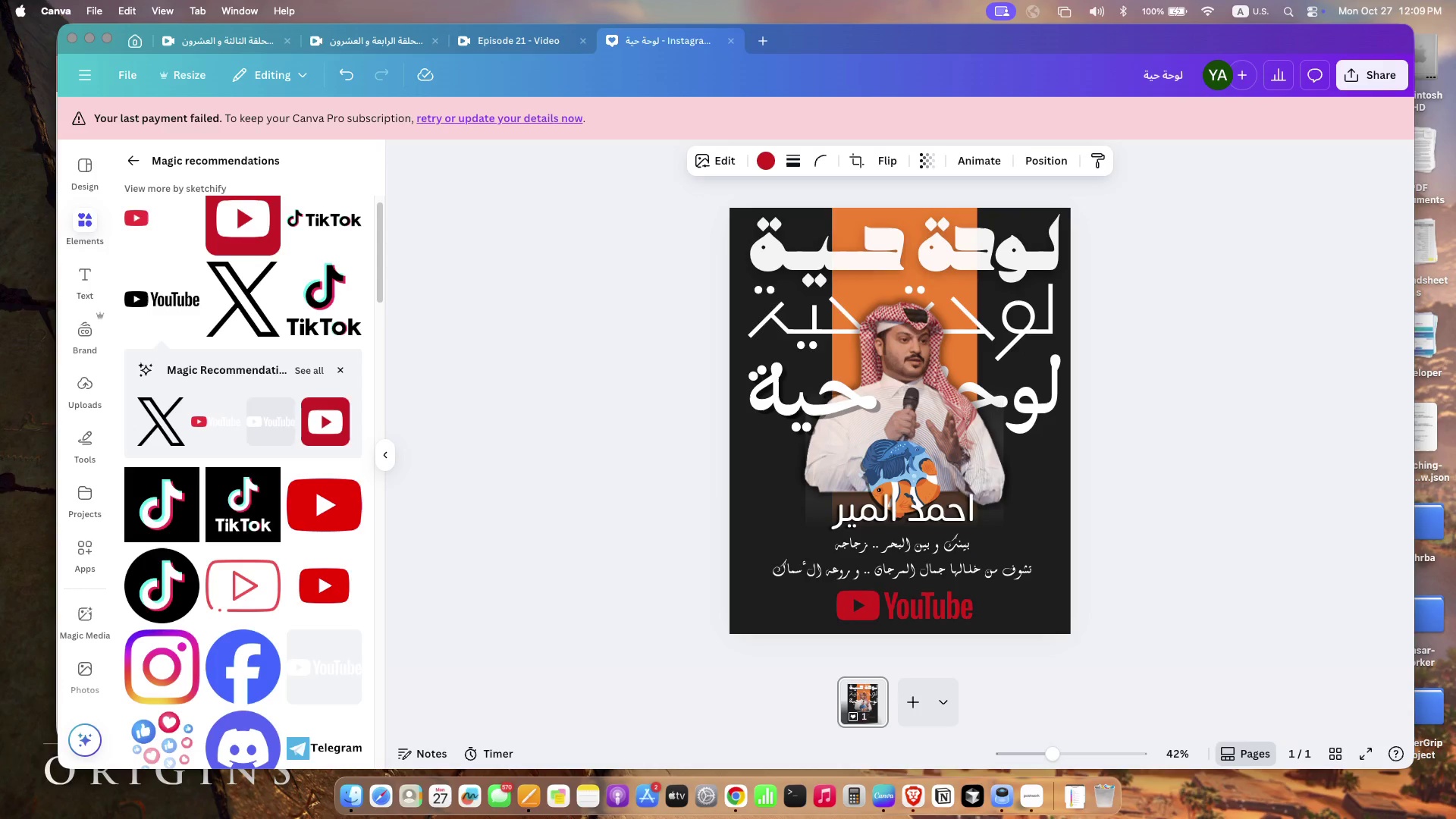 
key(ArrowDown)
 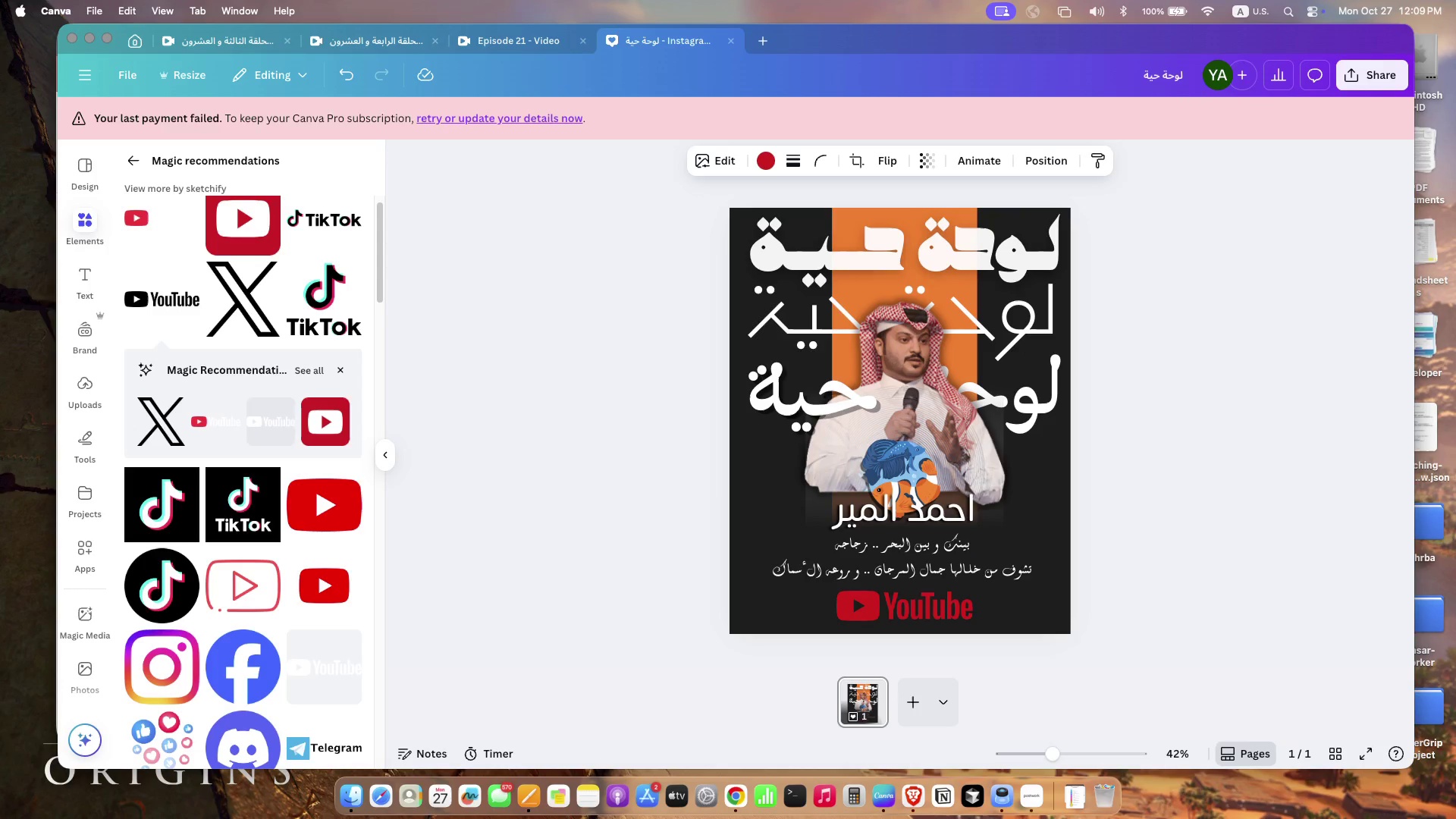 
key(ArrowDown)
 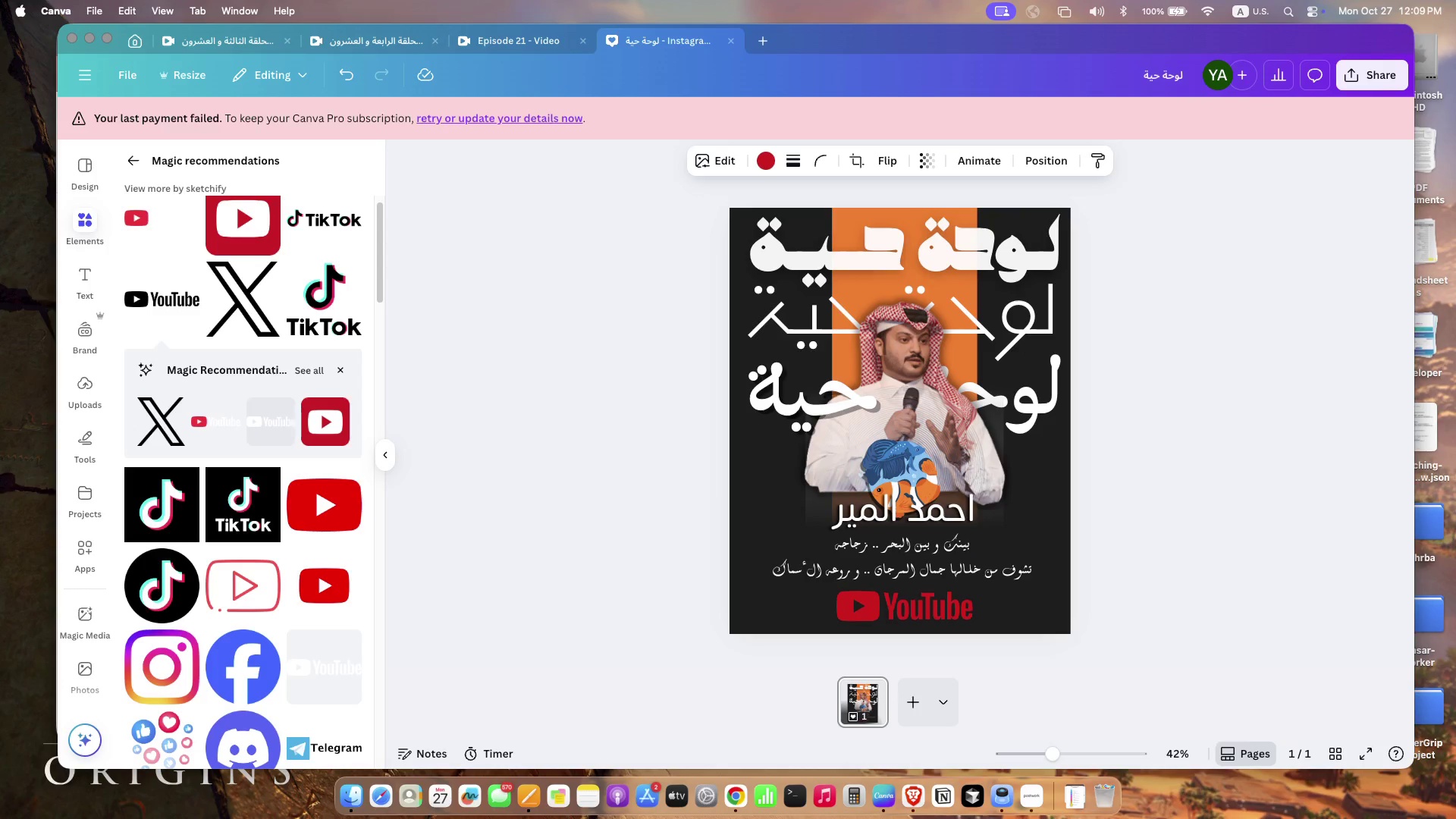 
key(ArrowDown)
 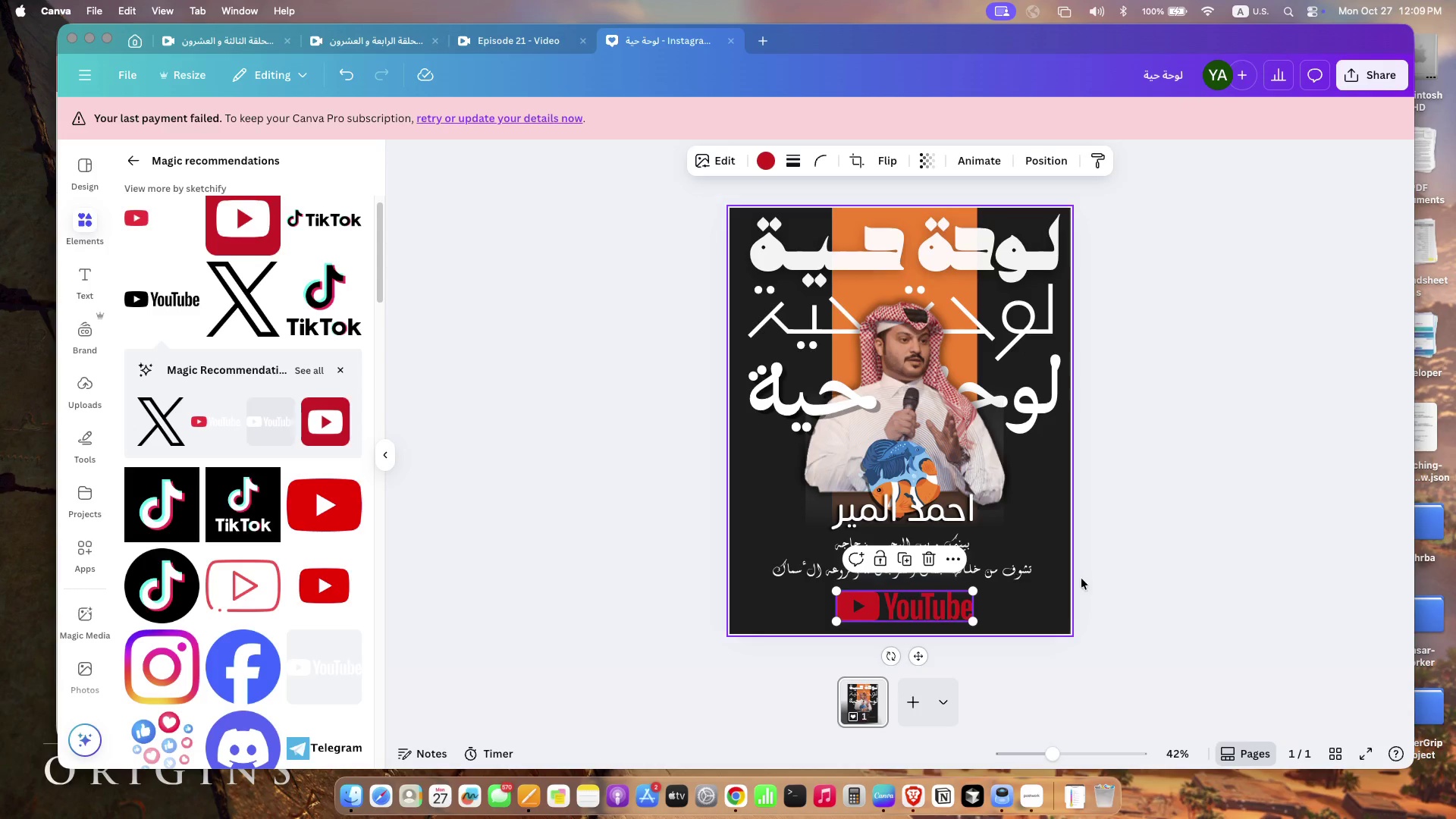 
left_click([1097, 582])
 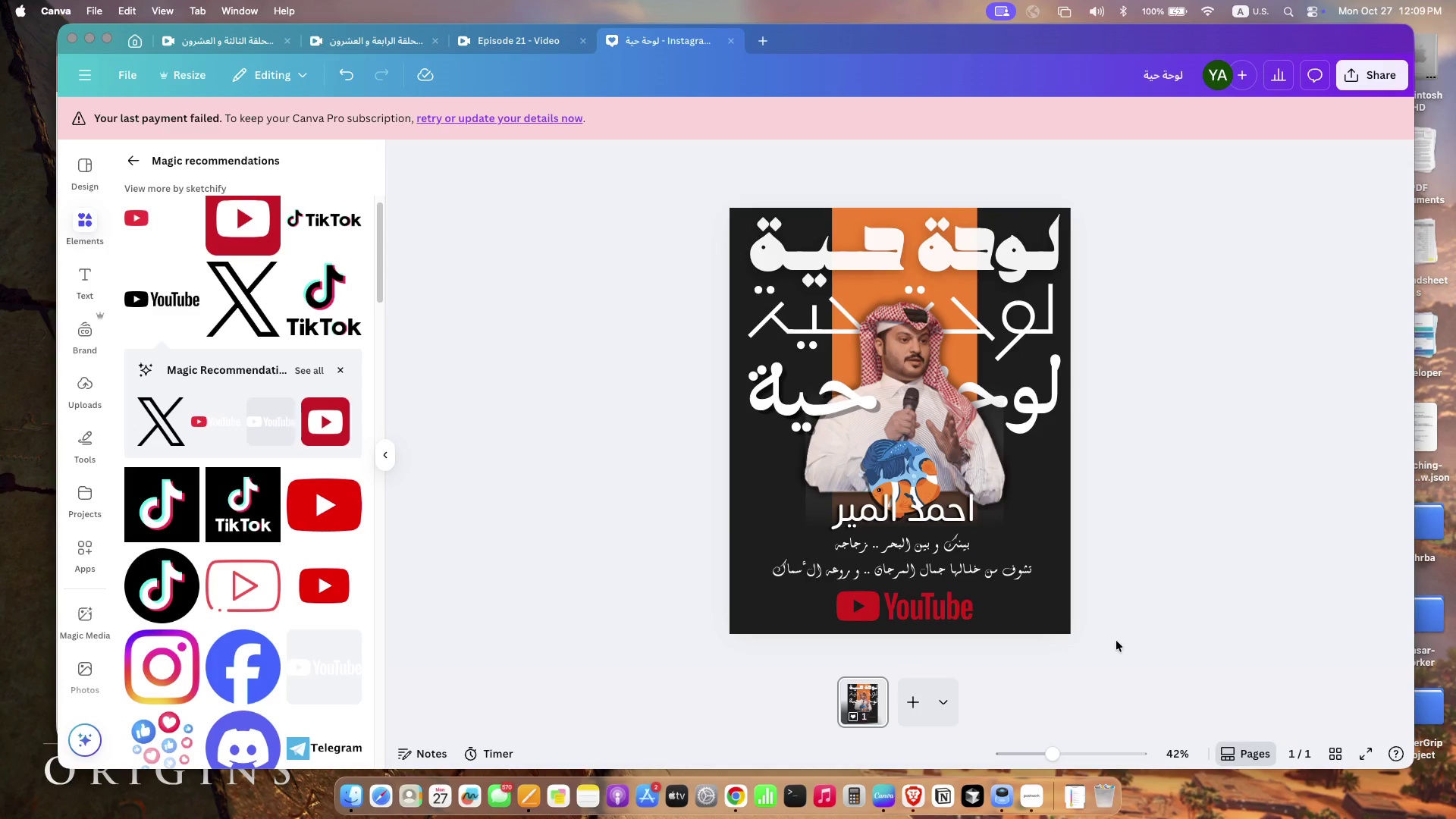 
left_click([934, 592])
 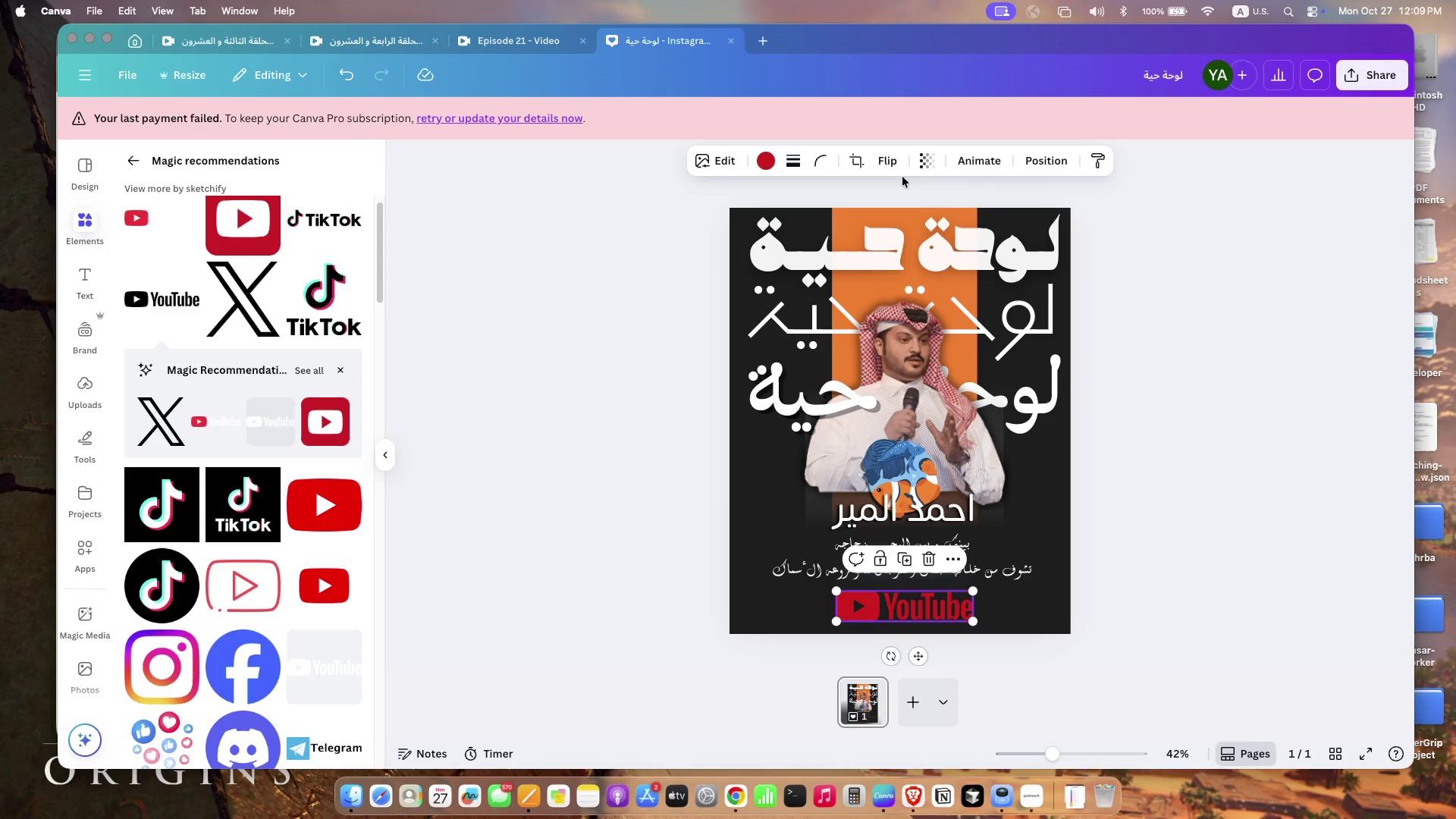 
left_click([692, 160])
 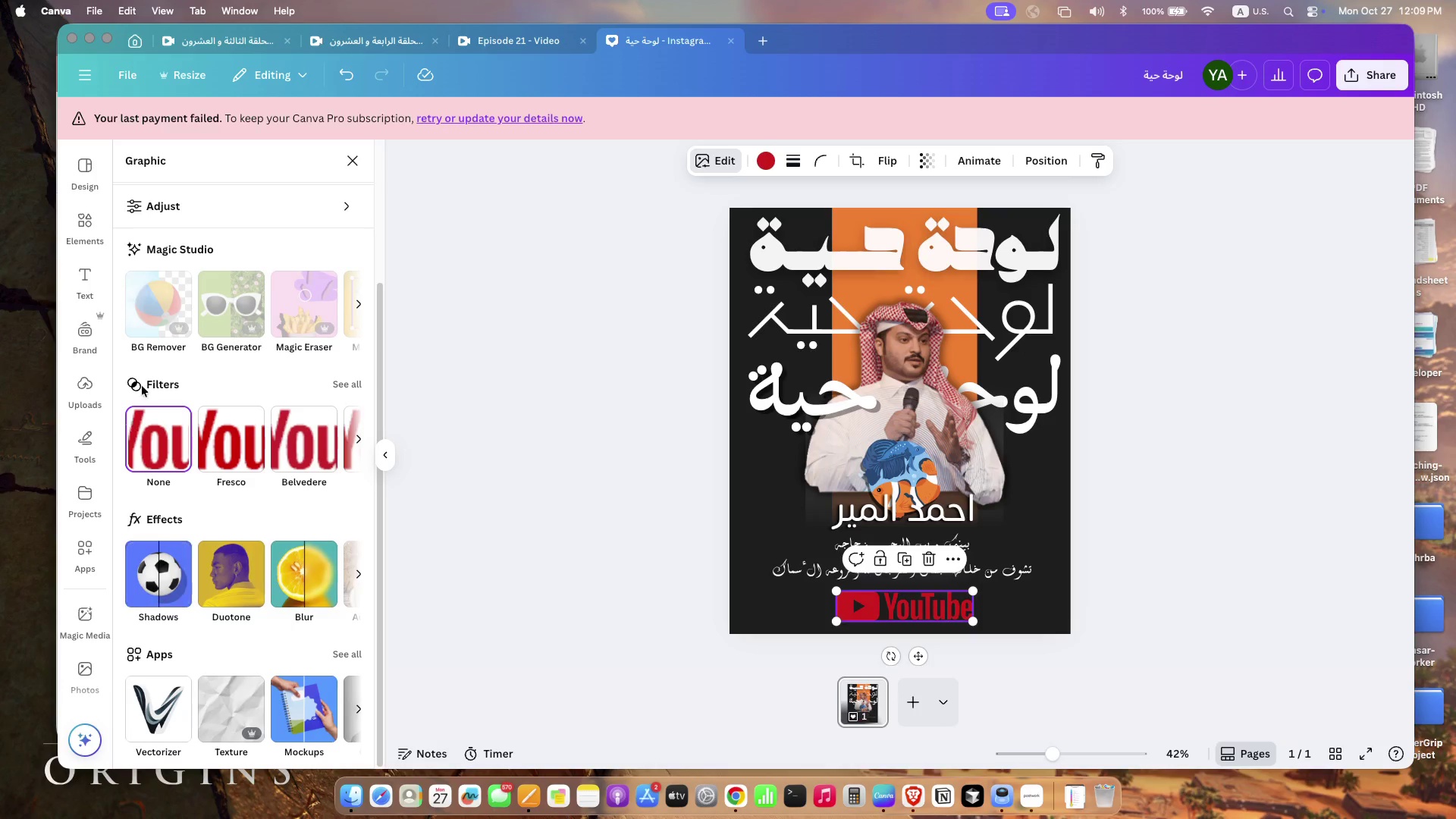 
scroll: coordinate [212, 472], scroll_direction: down, amount: 46.0
 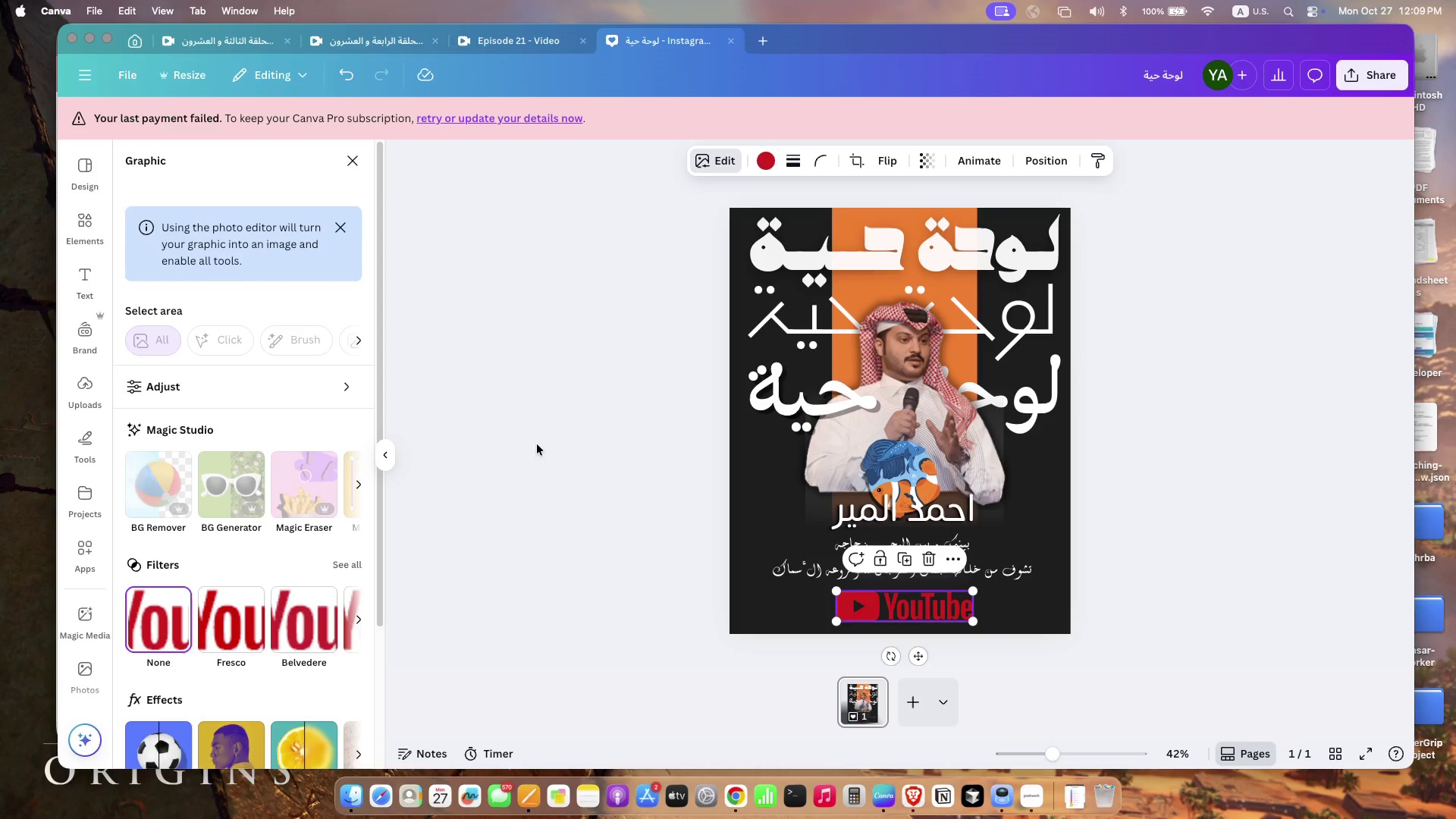 
left_click([156, 600])
 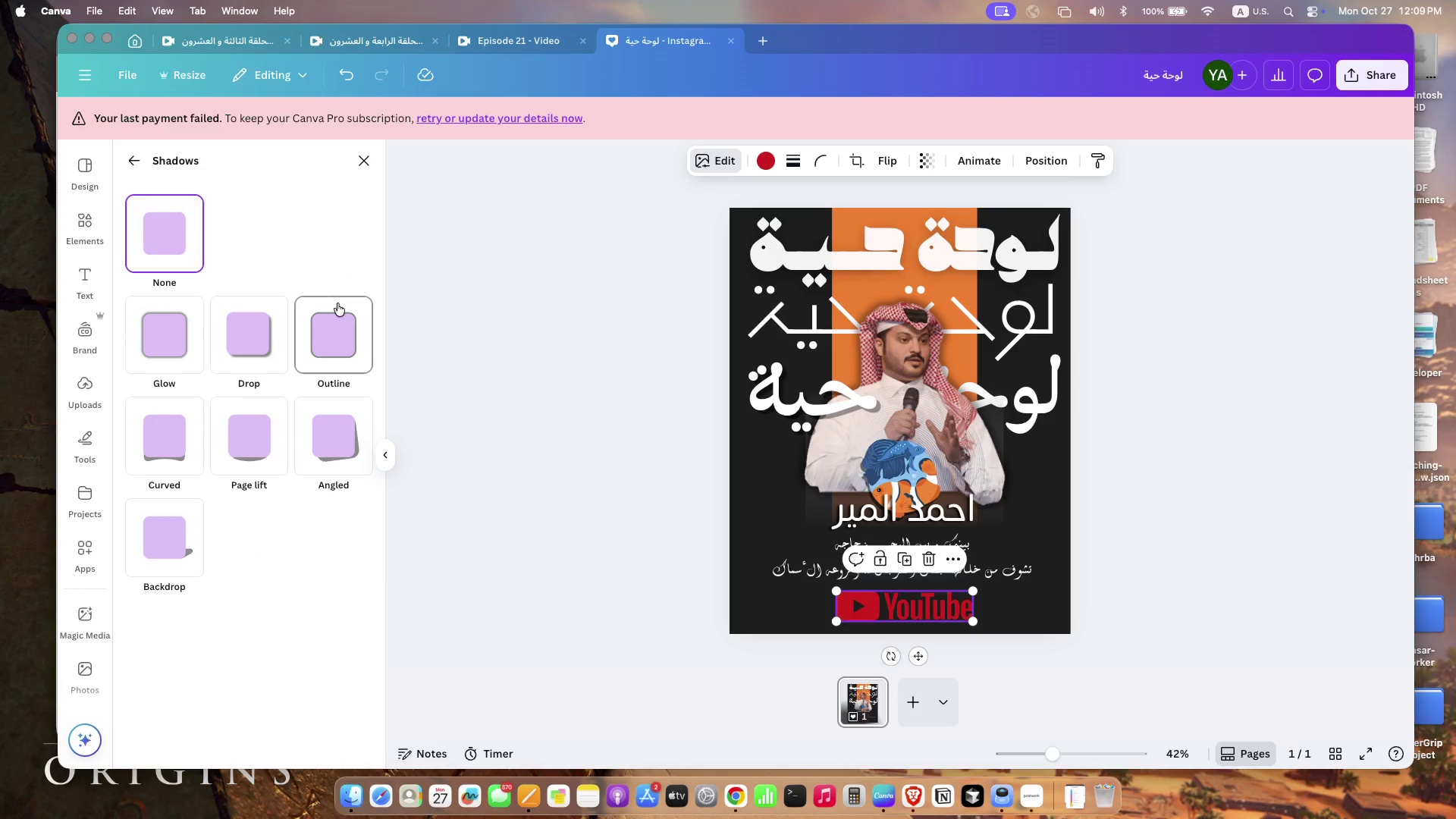 
left_click([337, 303])
 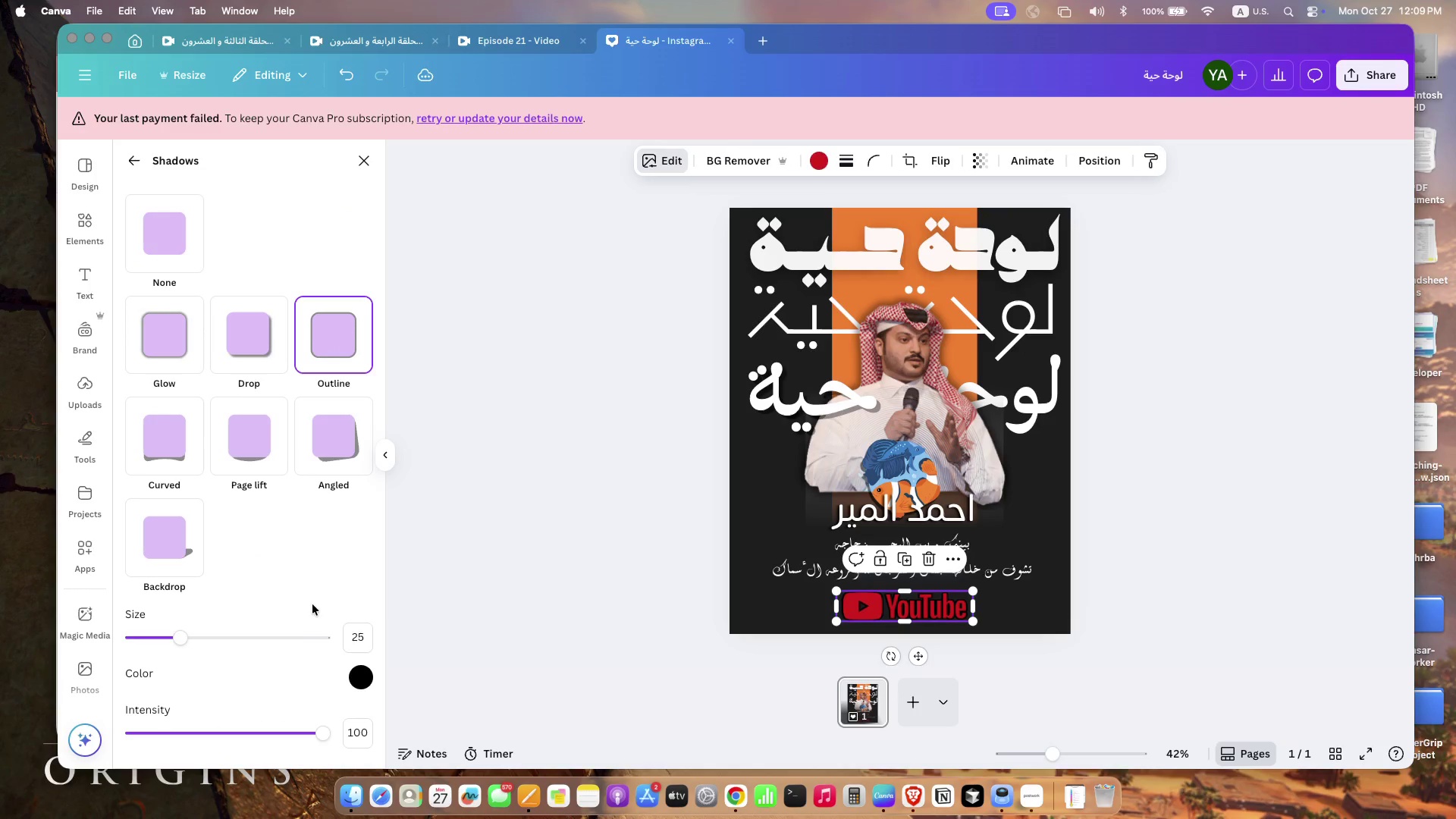 
left_click([366, 684])
 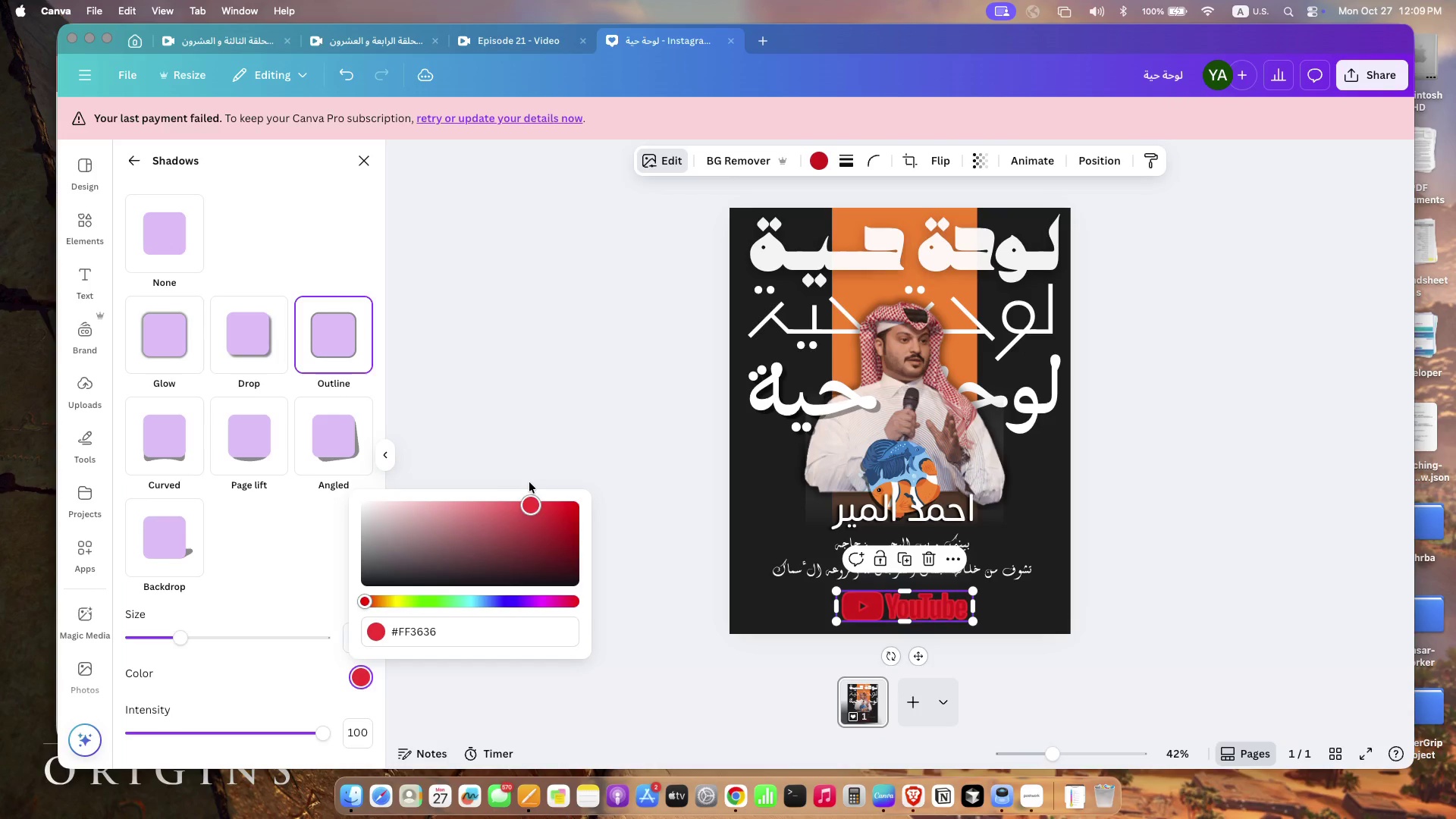 
left_click_drag(start_coordinate=[511, 547], to_coordinate=[505, 488])
 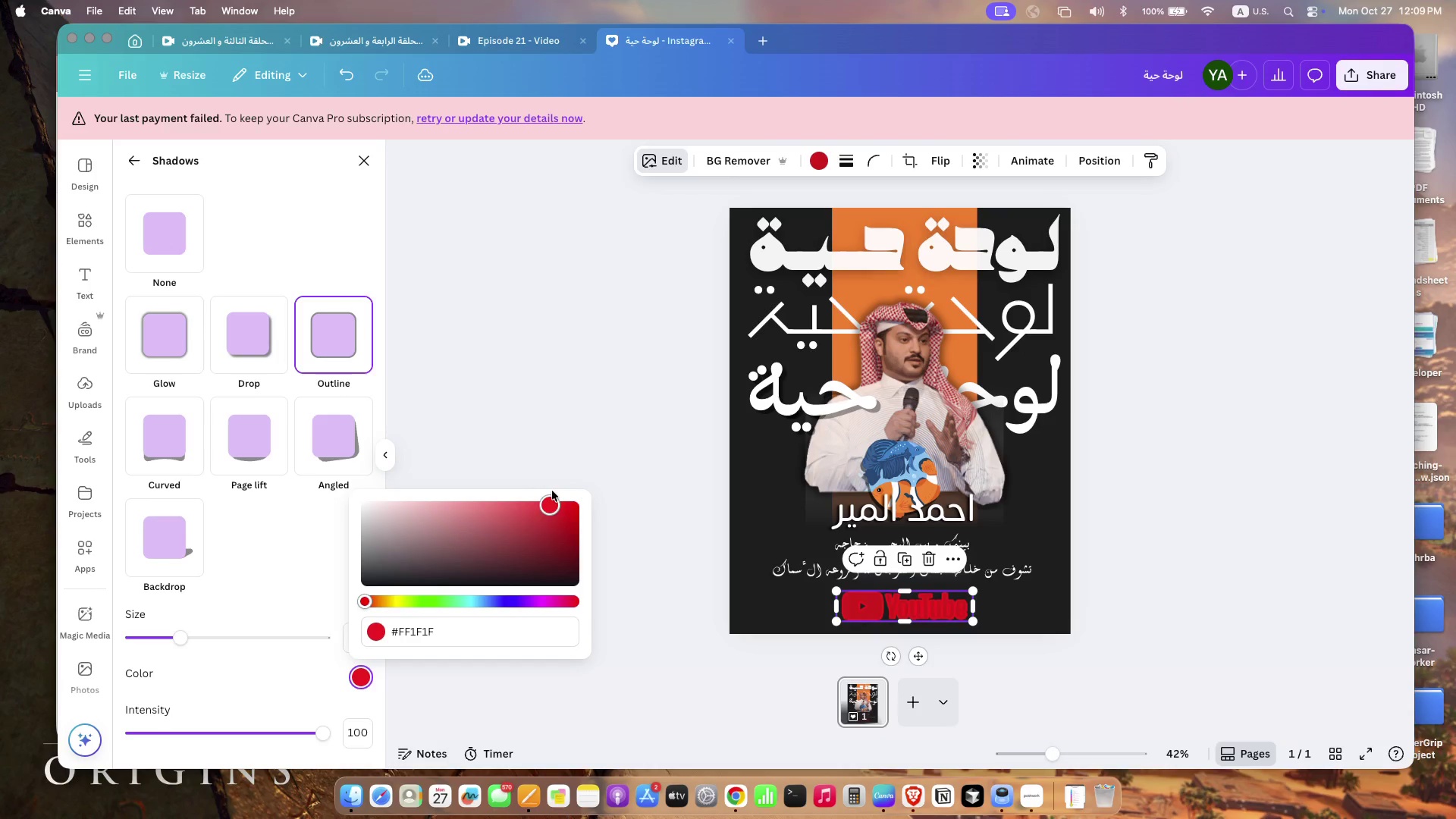 
left_click_drag(start_coordinate=[506, 506], to_coordinate=[546, 518])
 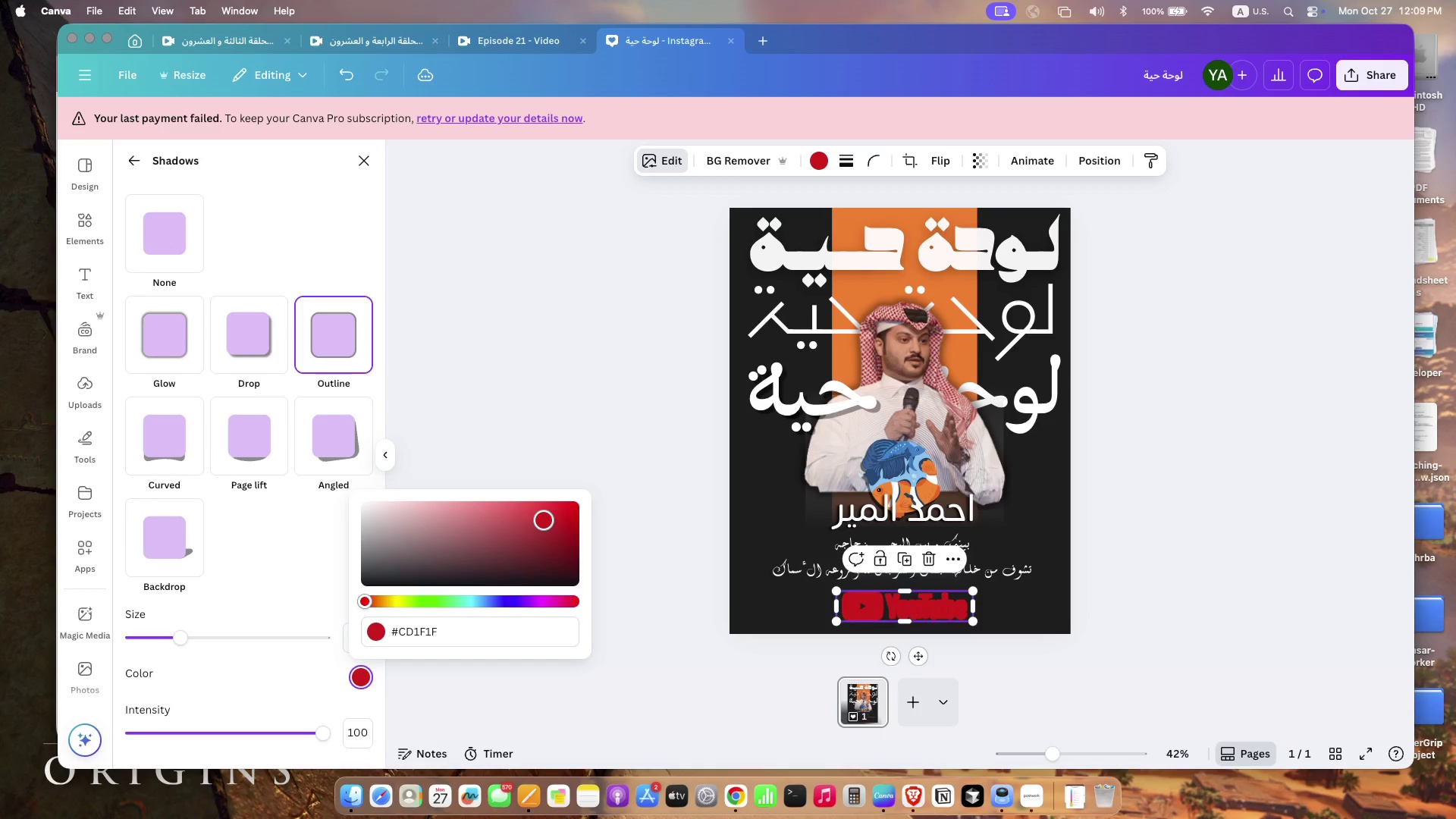 
left_click_drag(start_coordinate=[184, 637], to_coordinate=[118, 636])
 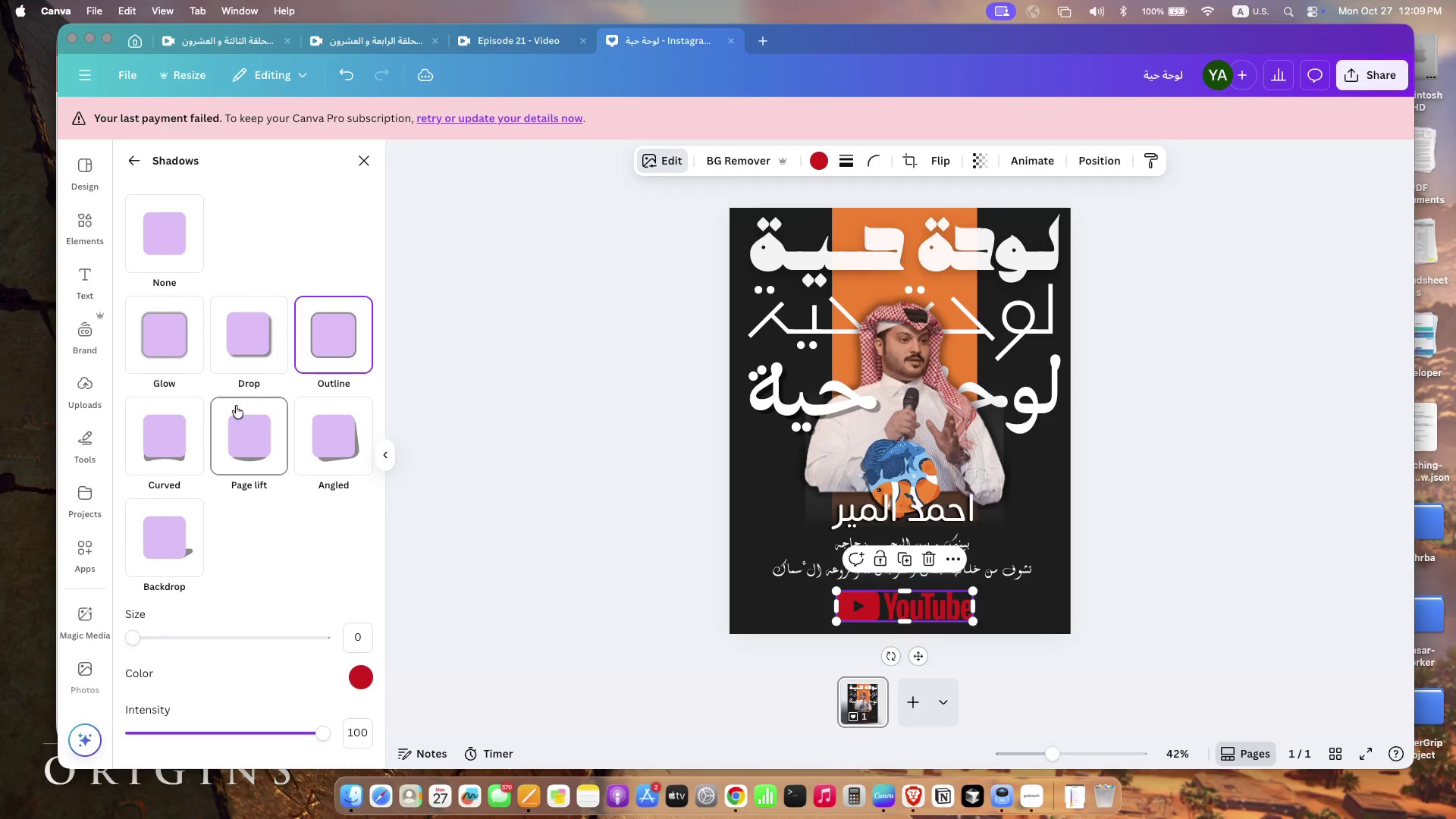 
left_click([256, 335])
 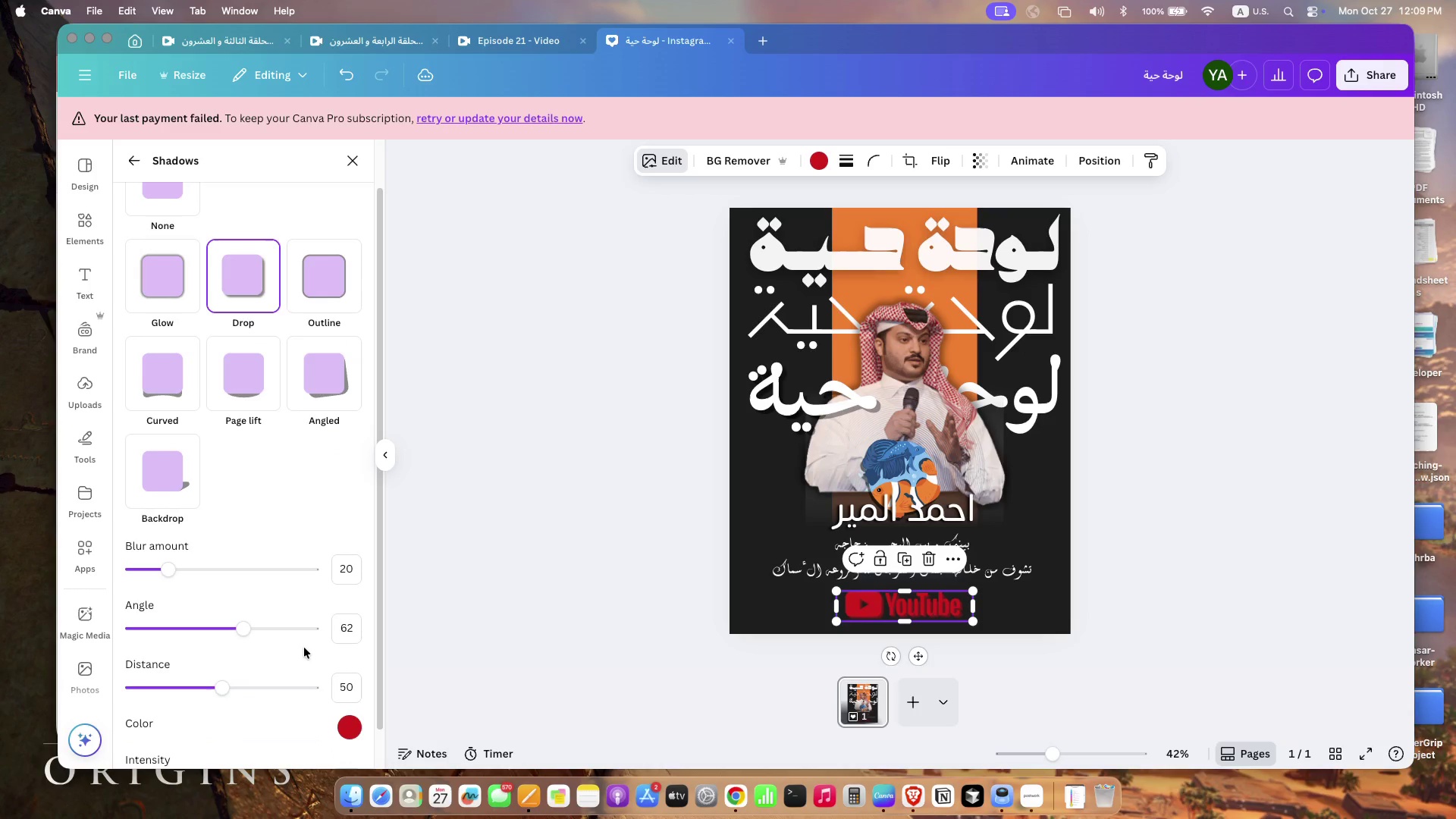 
scroll: coordinate [304, 648], scroll_direction: down, amount: 251.0
 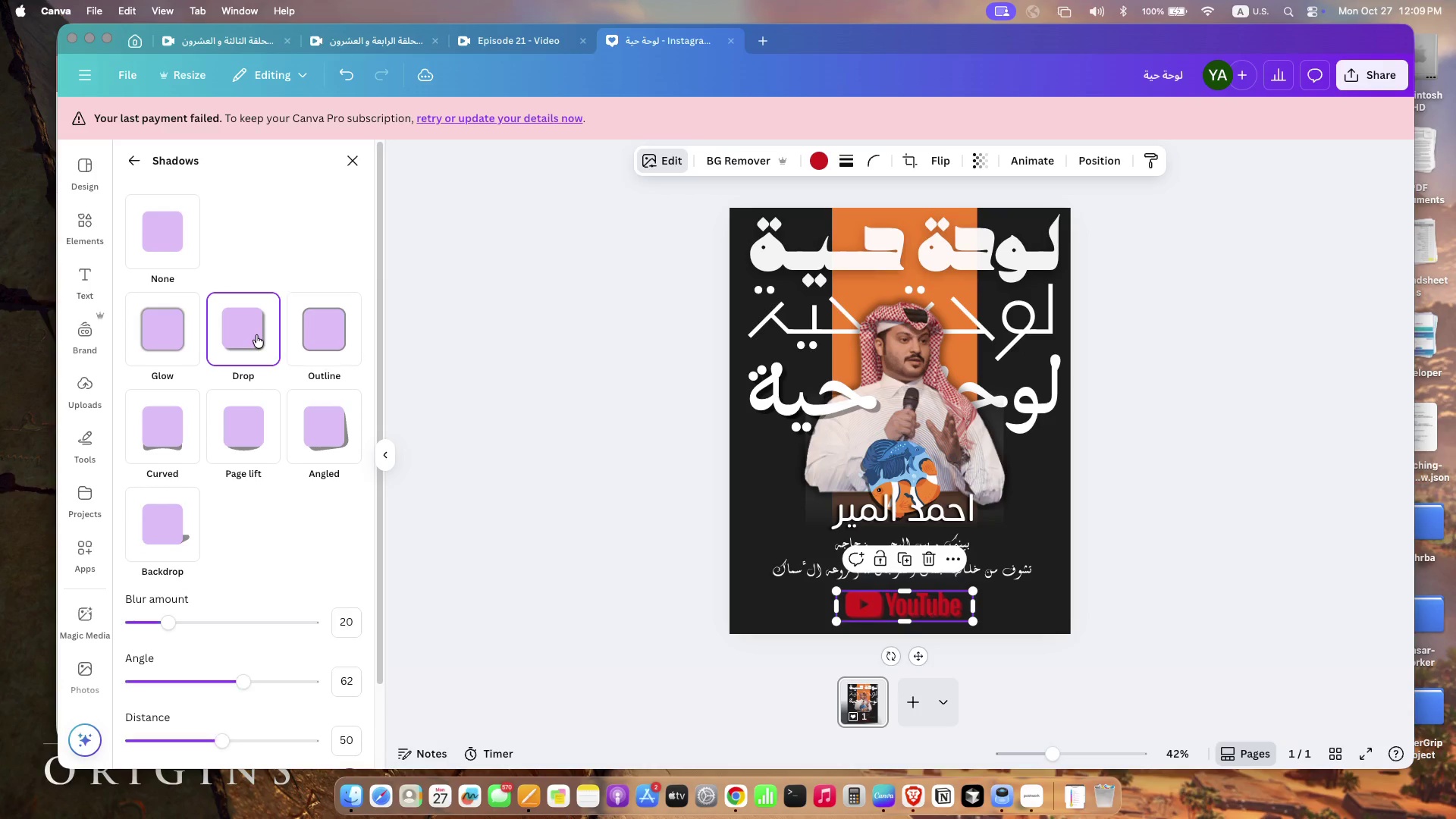 
left_click([345, 673])
 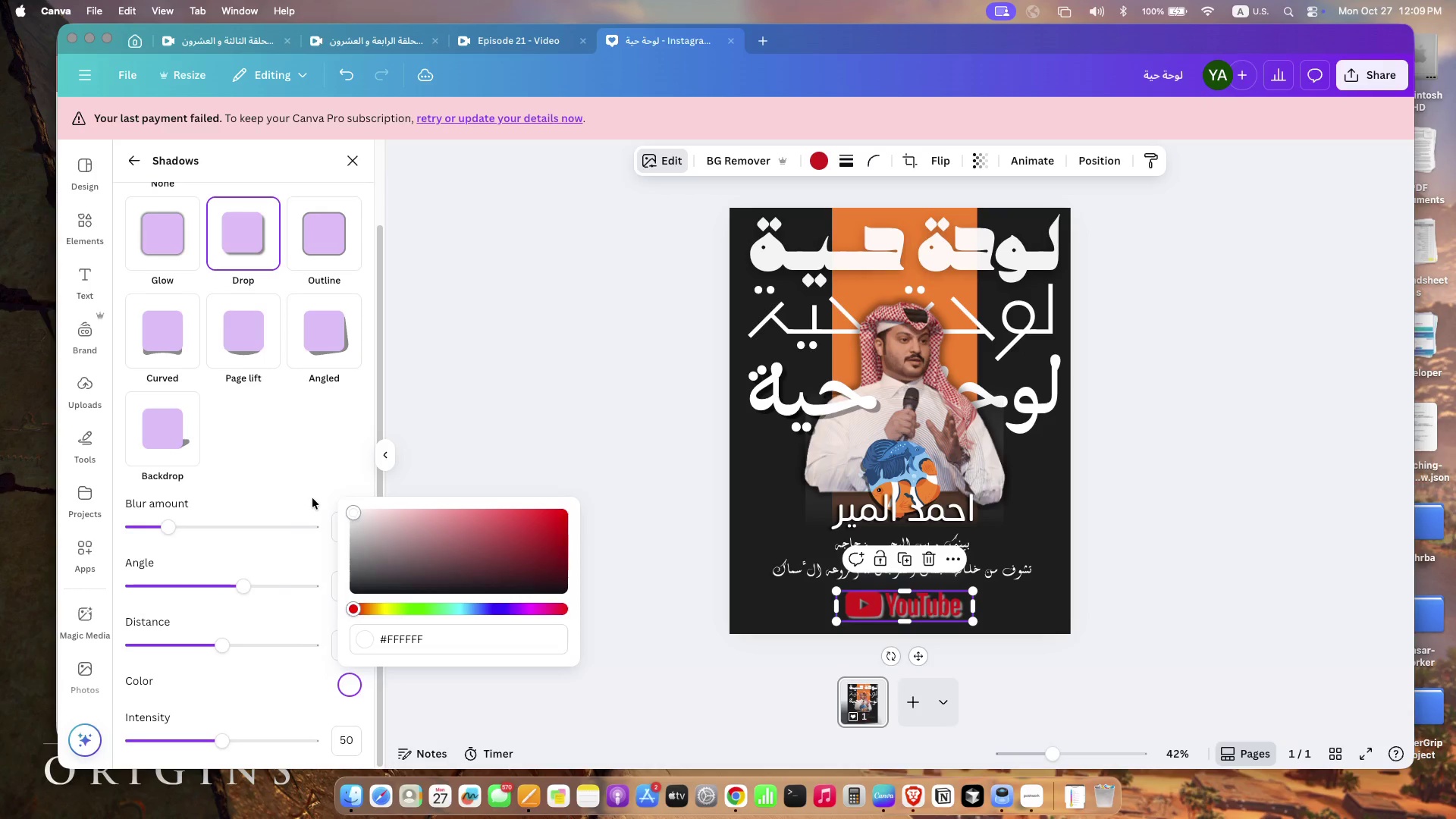 
left_click_drag(start_coordinate=[447, 541], to_coordinate=[312, 498])
 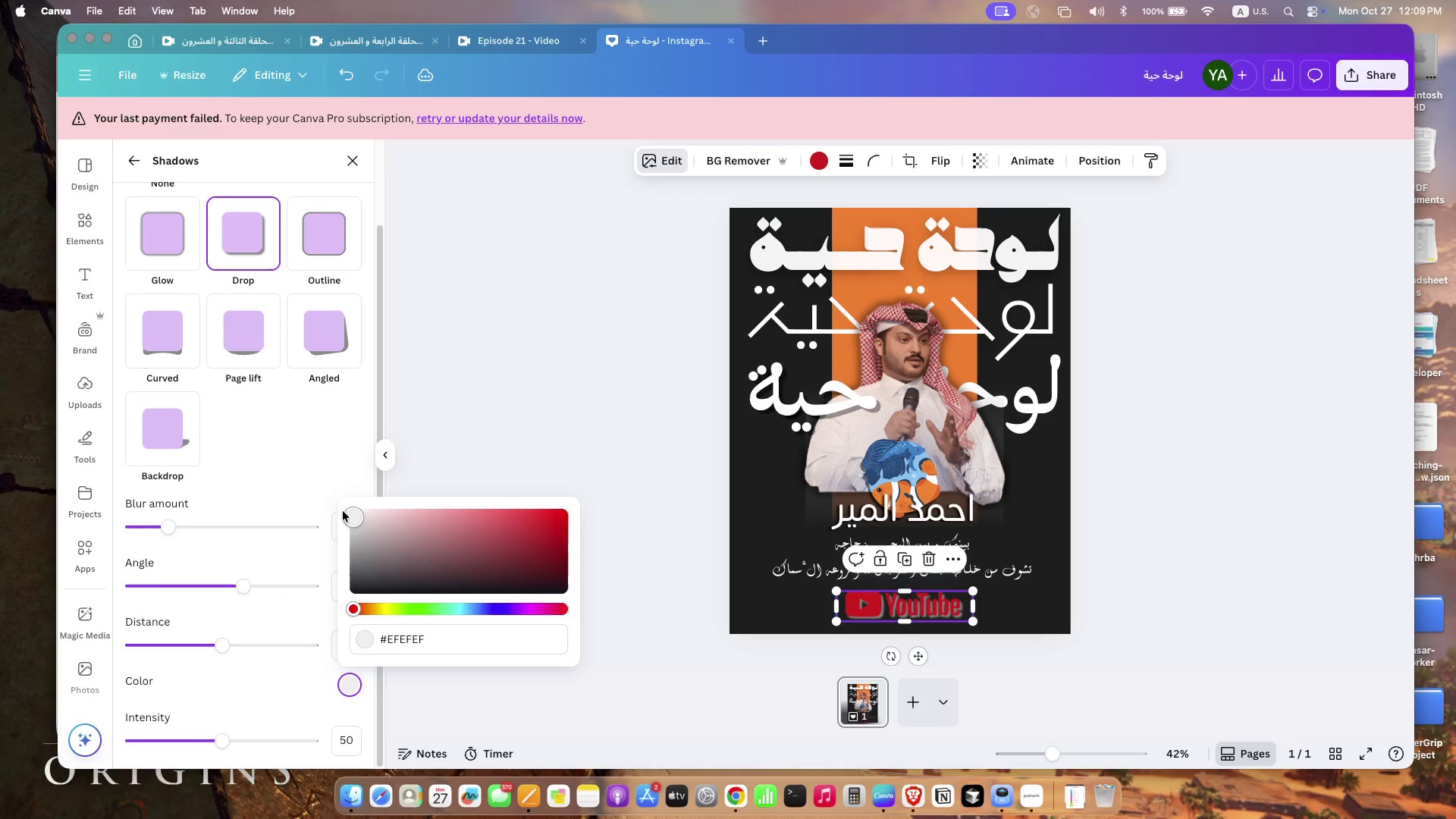 
left_click([287, 491])
 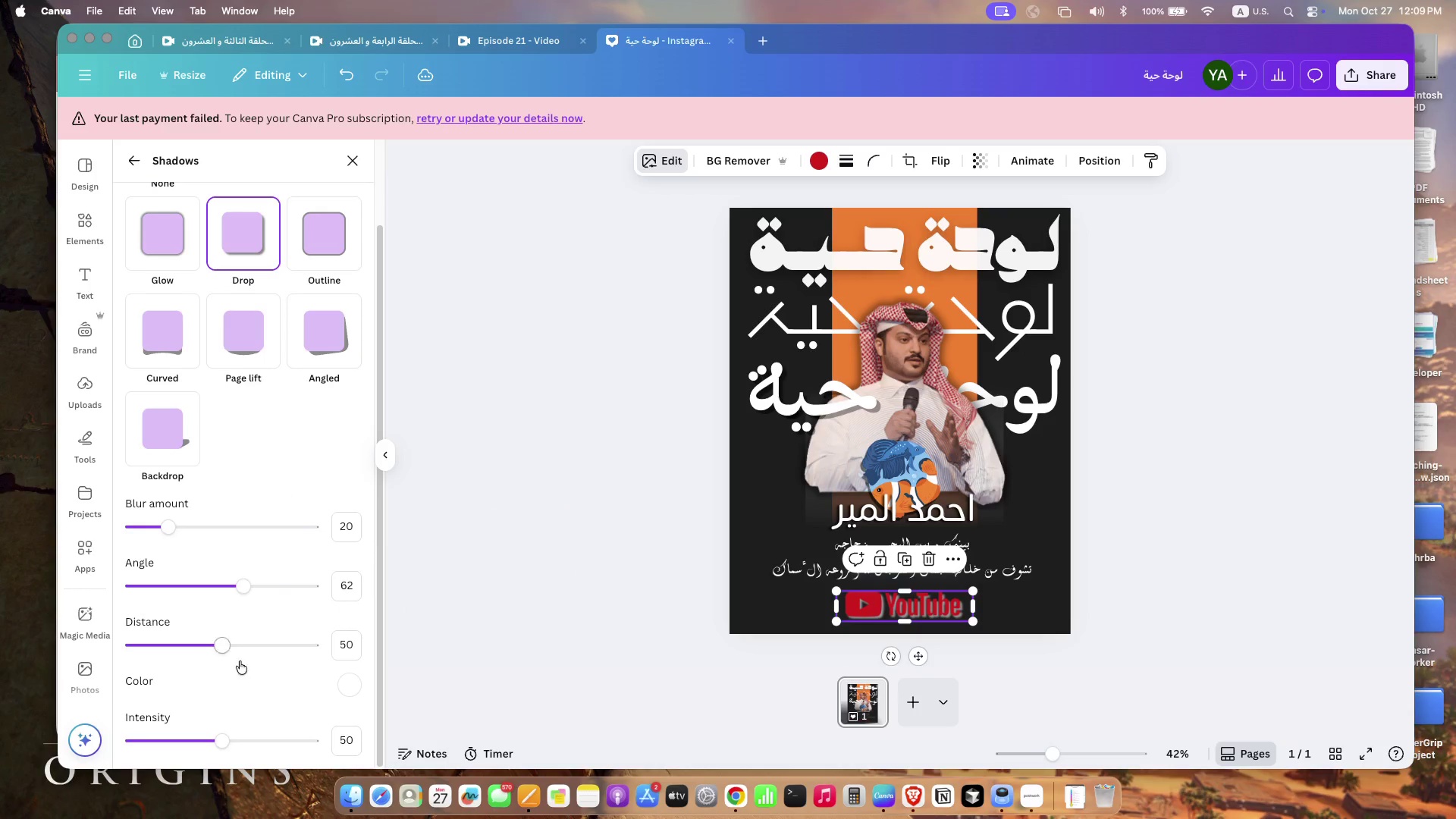 
left_click_drag(start_coordinate=[164, 527], to_coordinate=[168, 527])
 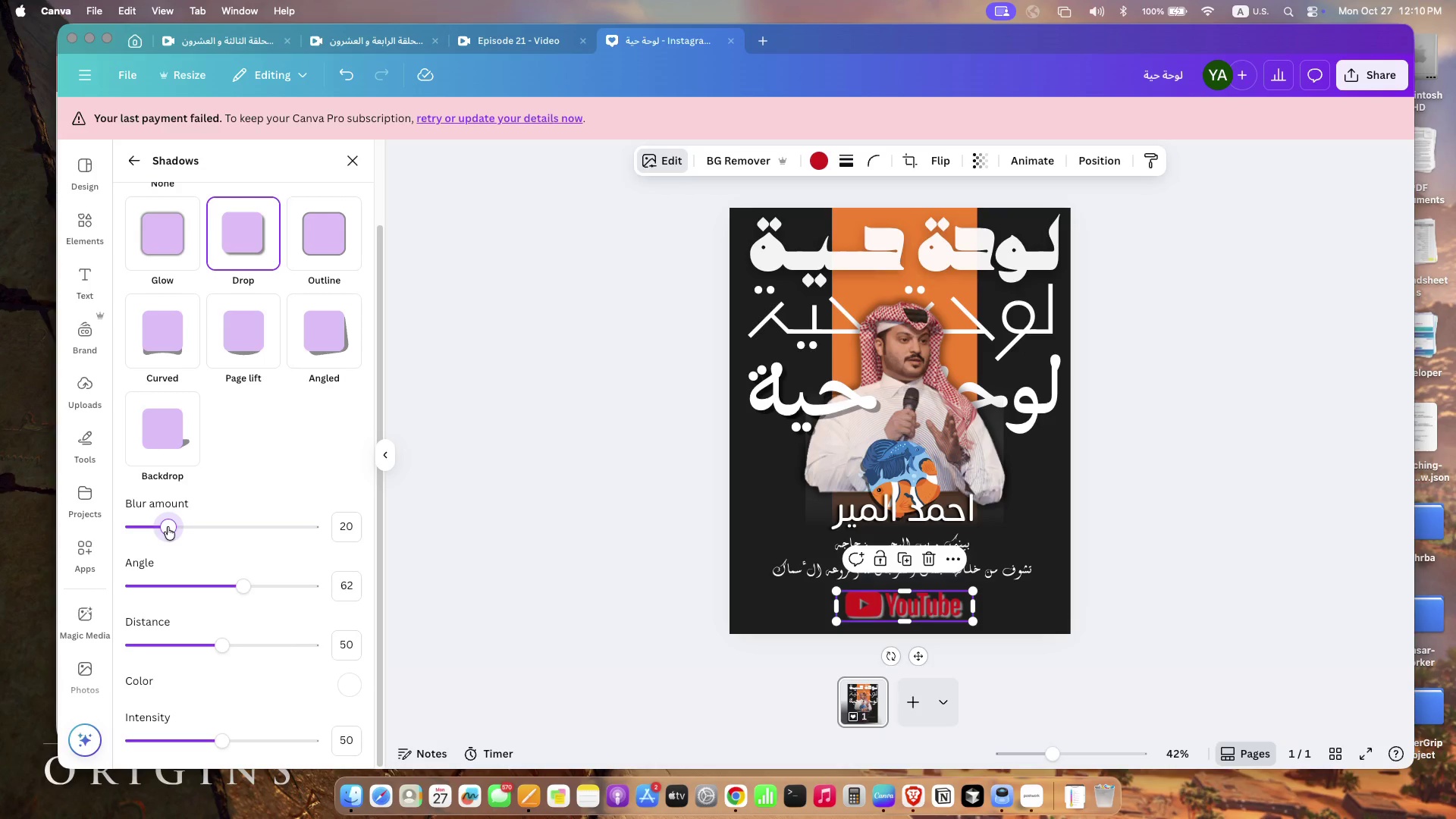 
left_click_drag(start_coordinate=[220, 644], to_coordinate=[141, 645])
 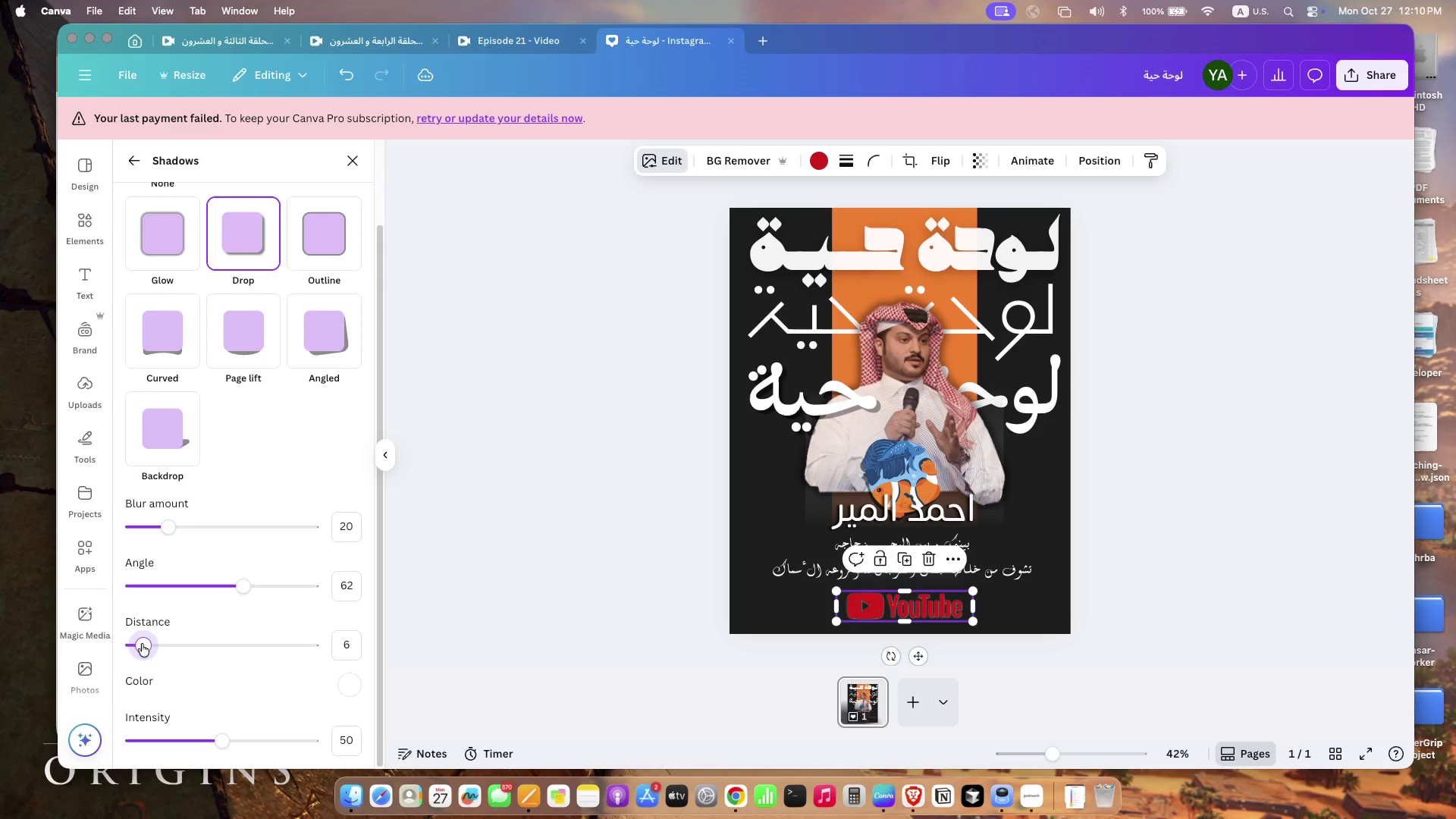 
left_click_drag(start_coordinate=[220, 742], to_coordinate=[155, 747])
 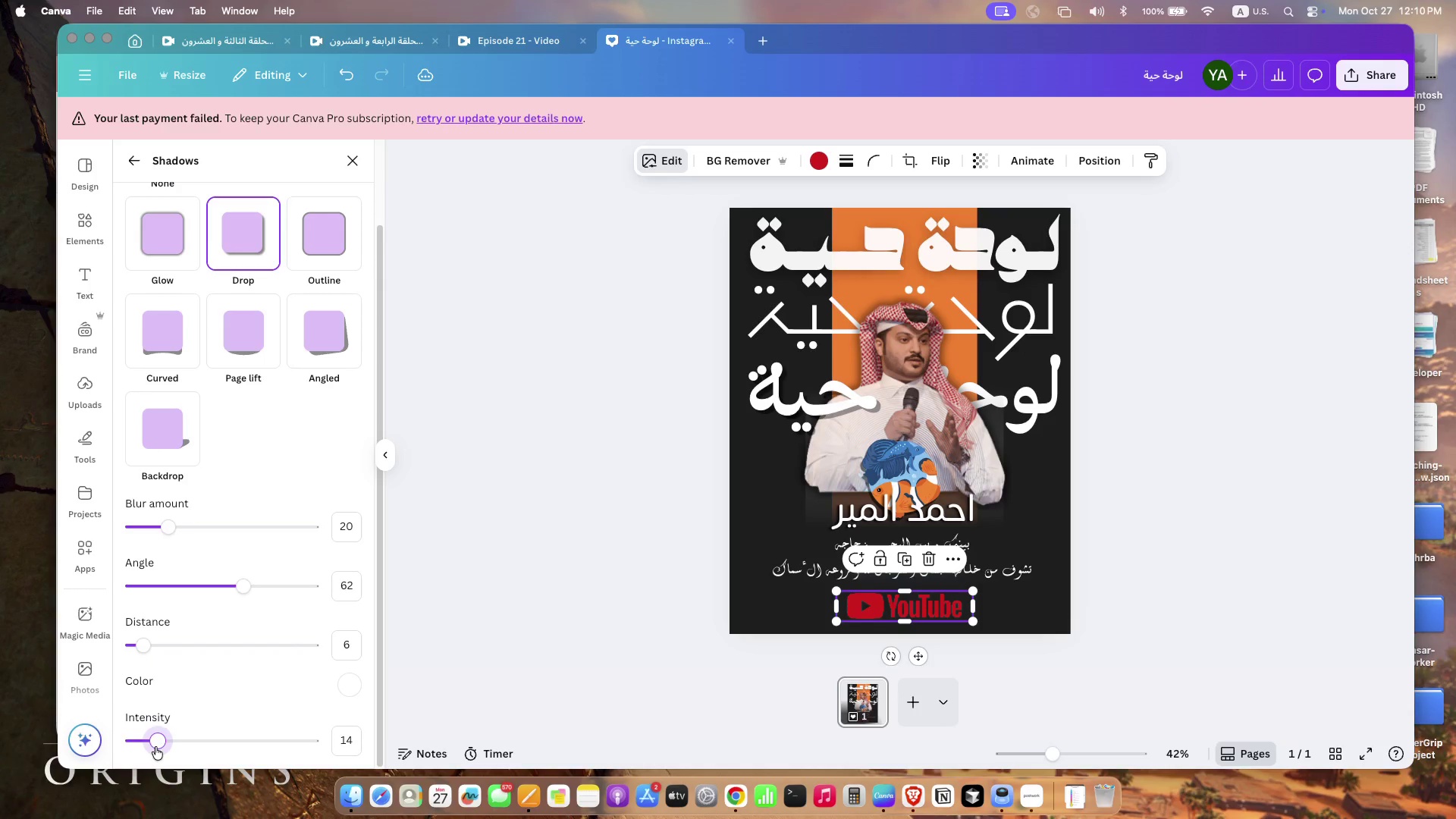 
left_click([178, 256])
 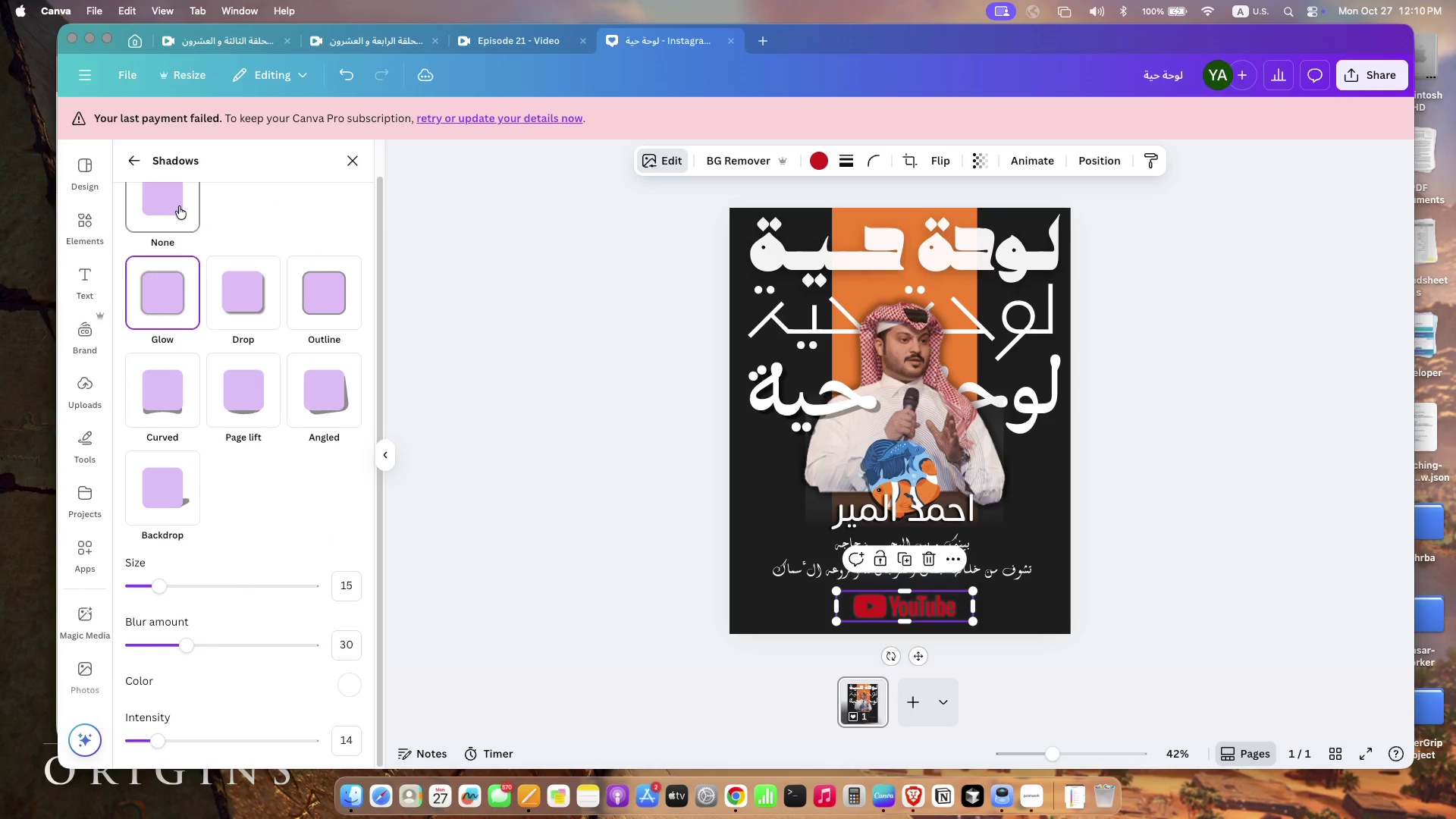 
scroll: coordinate [180, 262], scroll_direction: down, amount: 49.0
 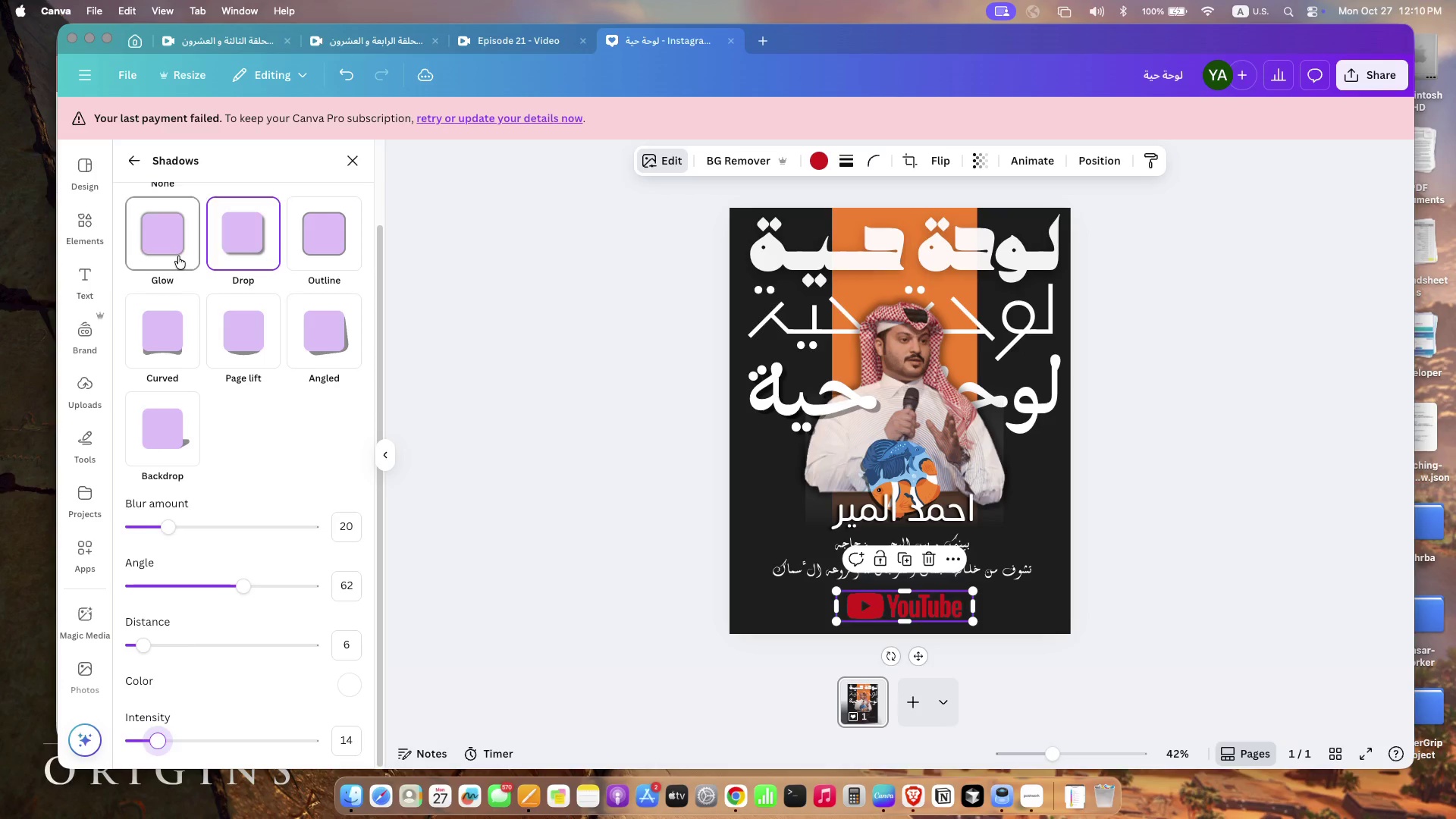 
left_click([179, 206])
 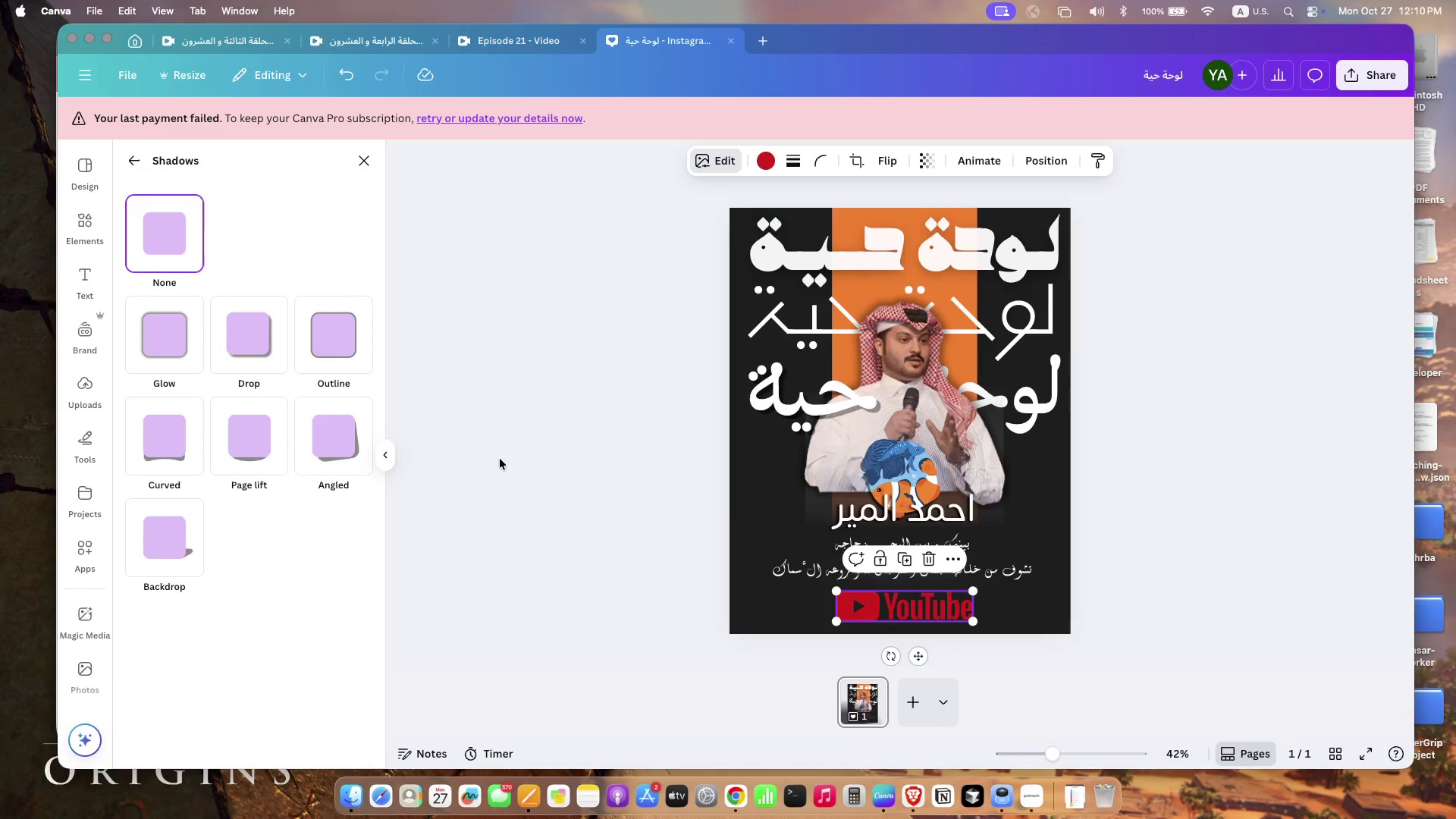 
left_click([500, 459])
 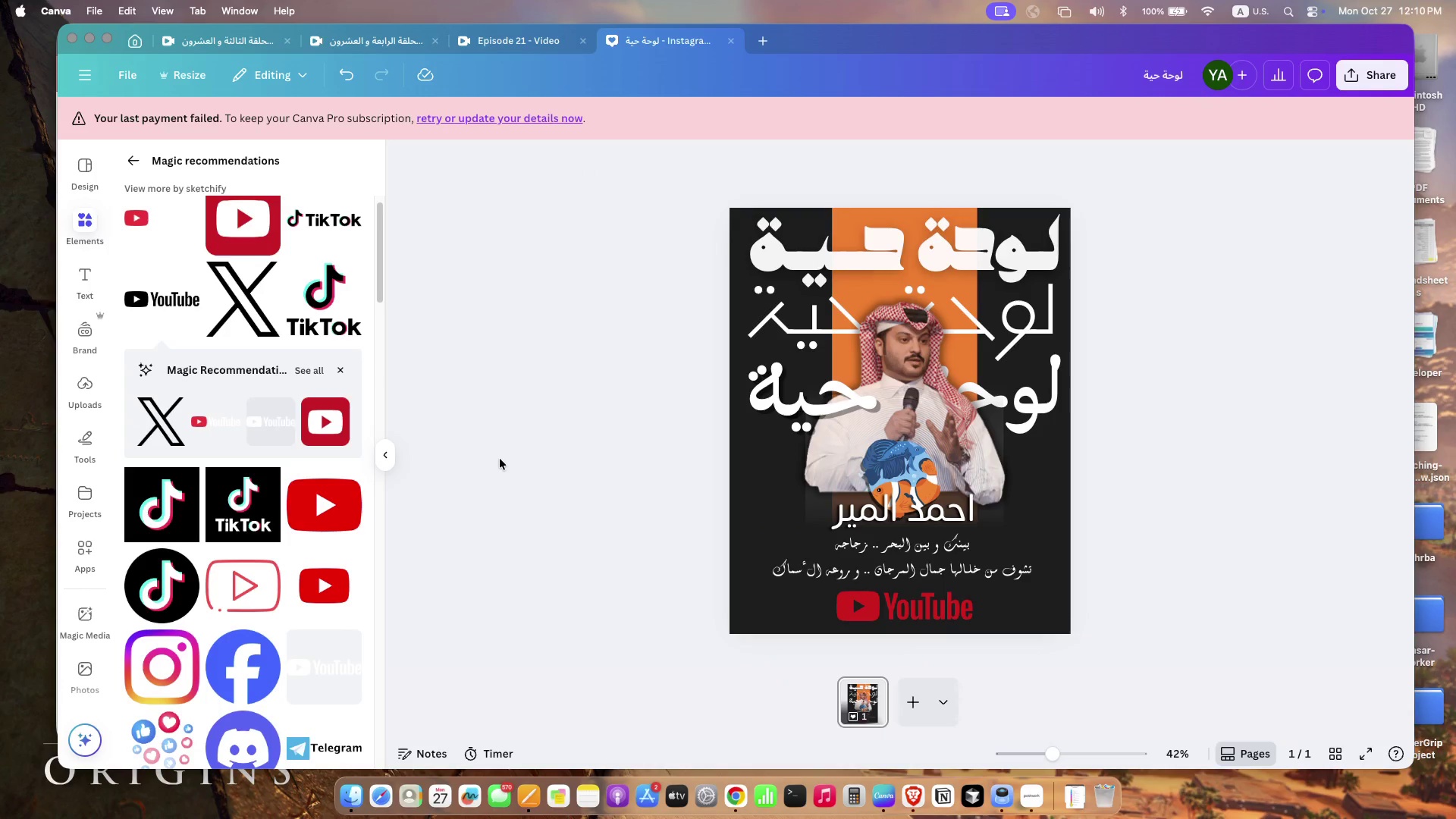 
left_click([500, 459])
 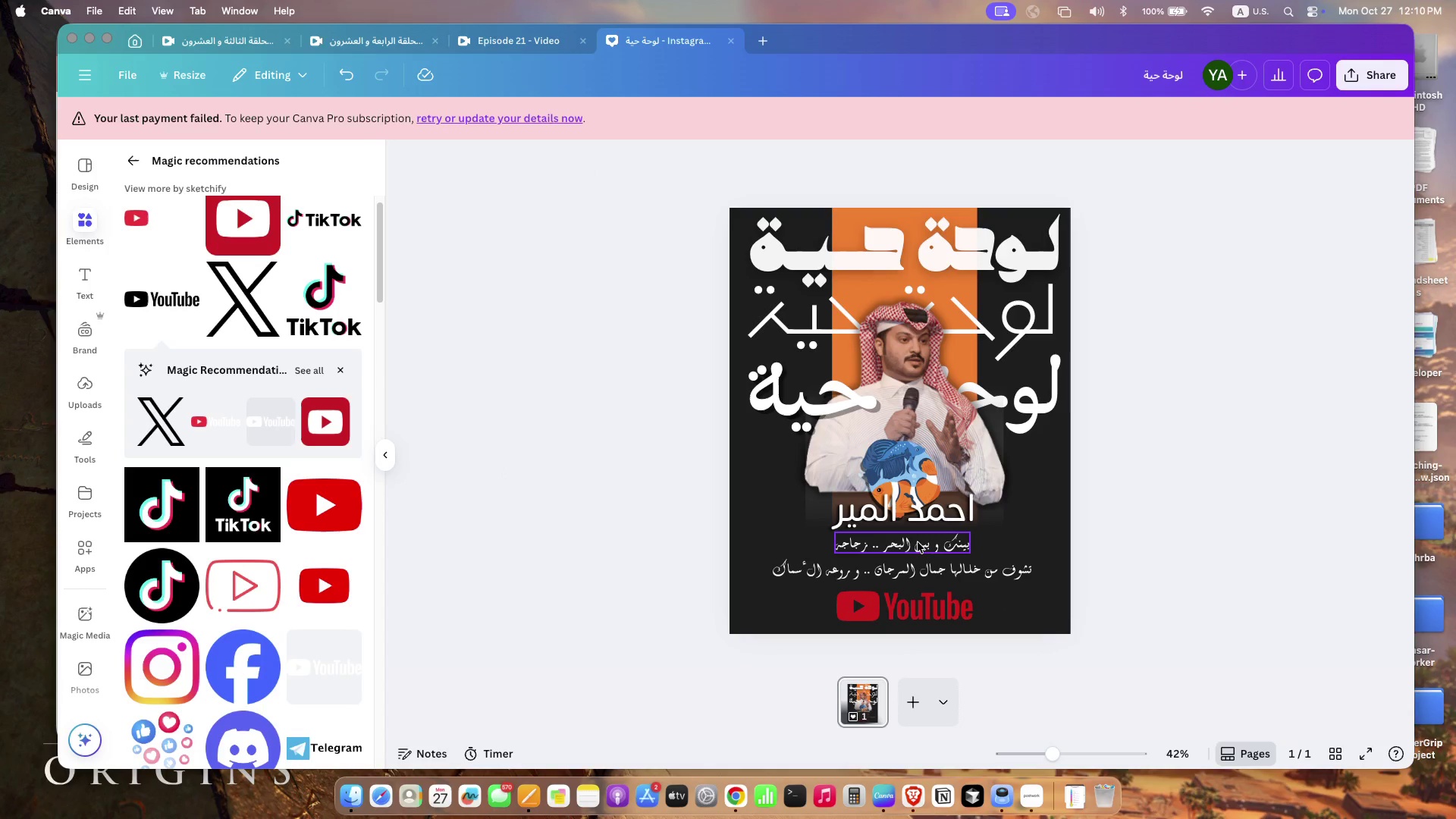 
wait(6.18)
 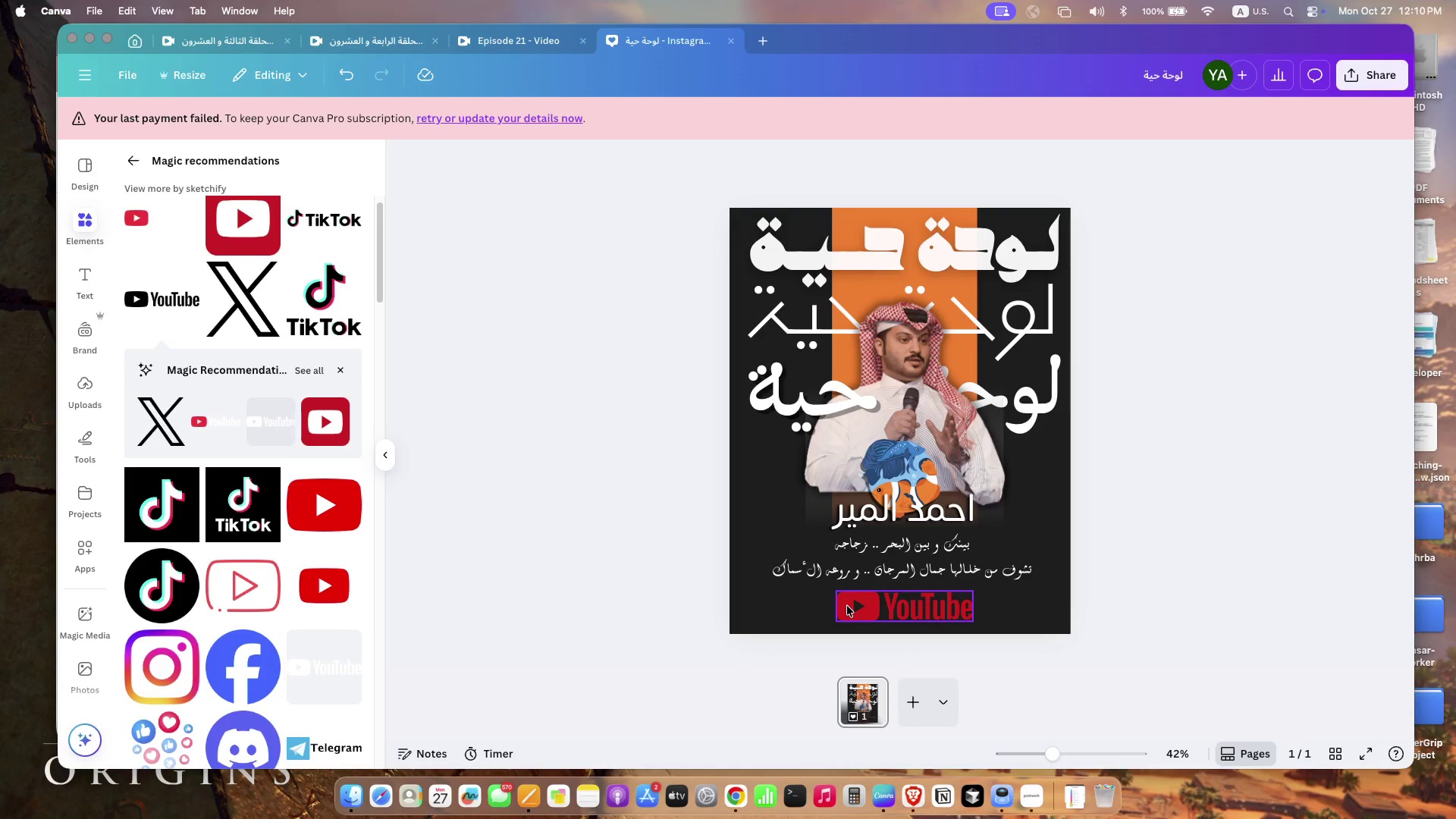 
left_click([1193, 538])
 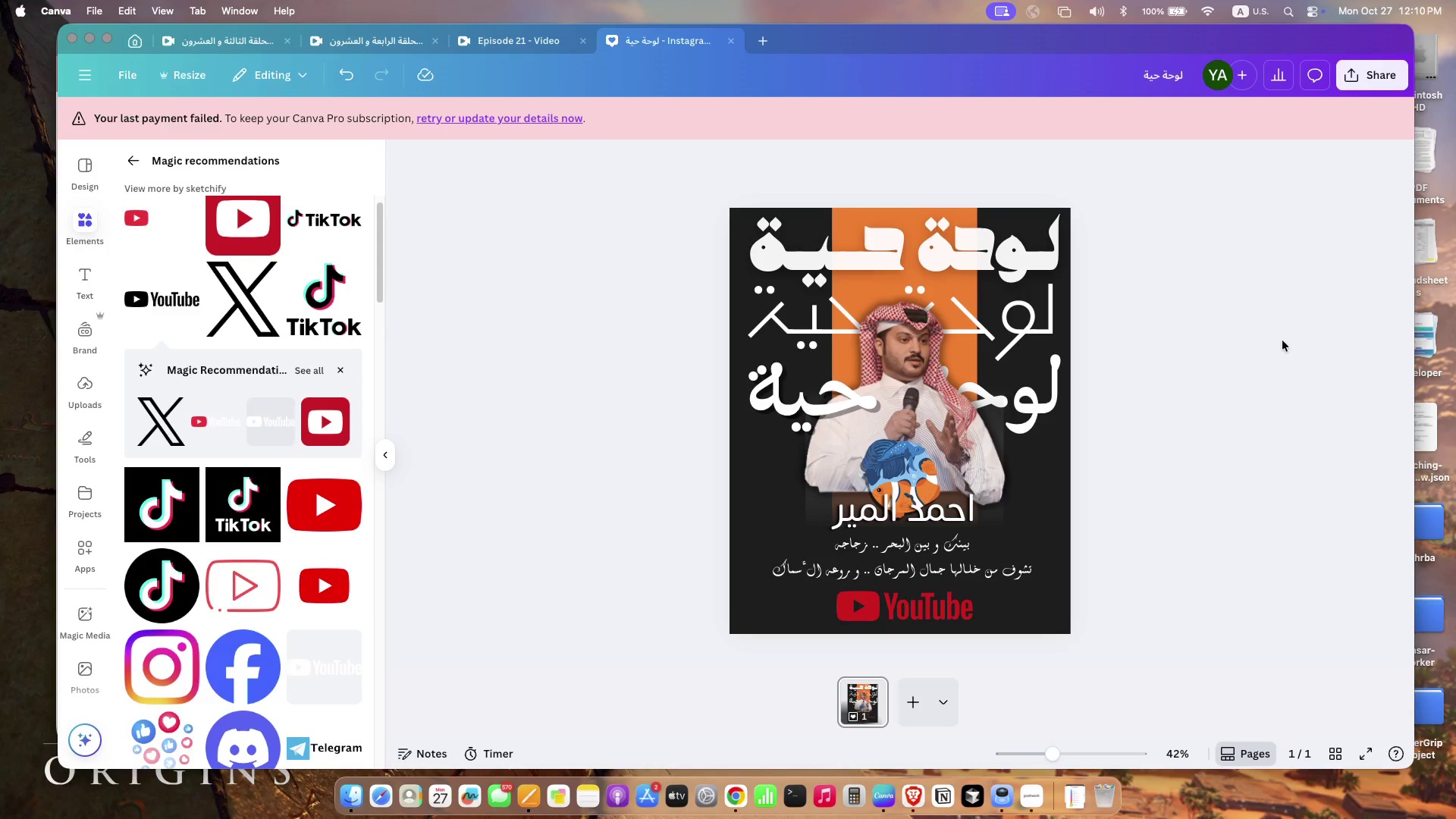 
wait(6.45)
 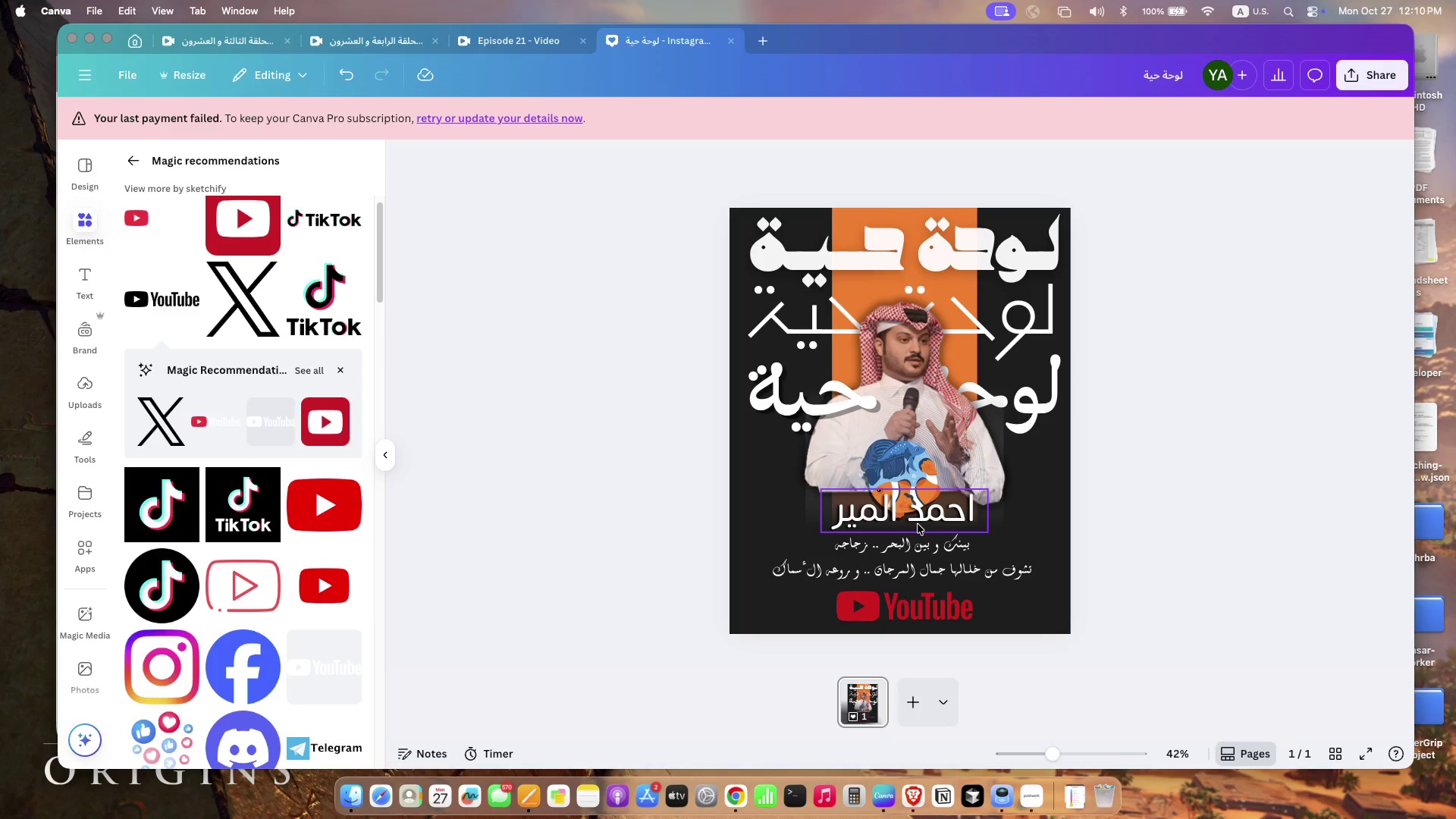 
left_click_drag(start_coordinate=[1166, 232], to_coordinate=[1030, 408])
 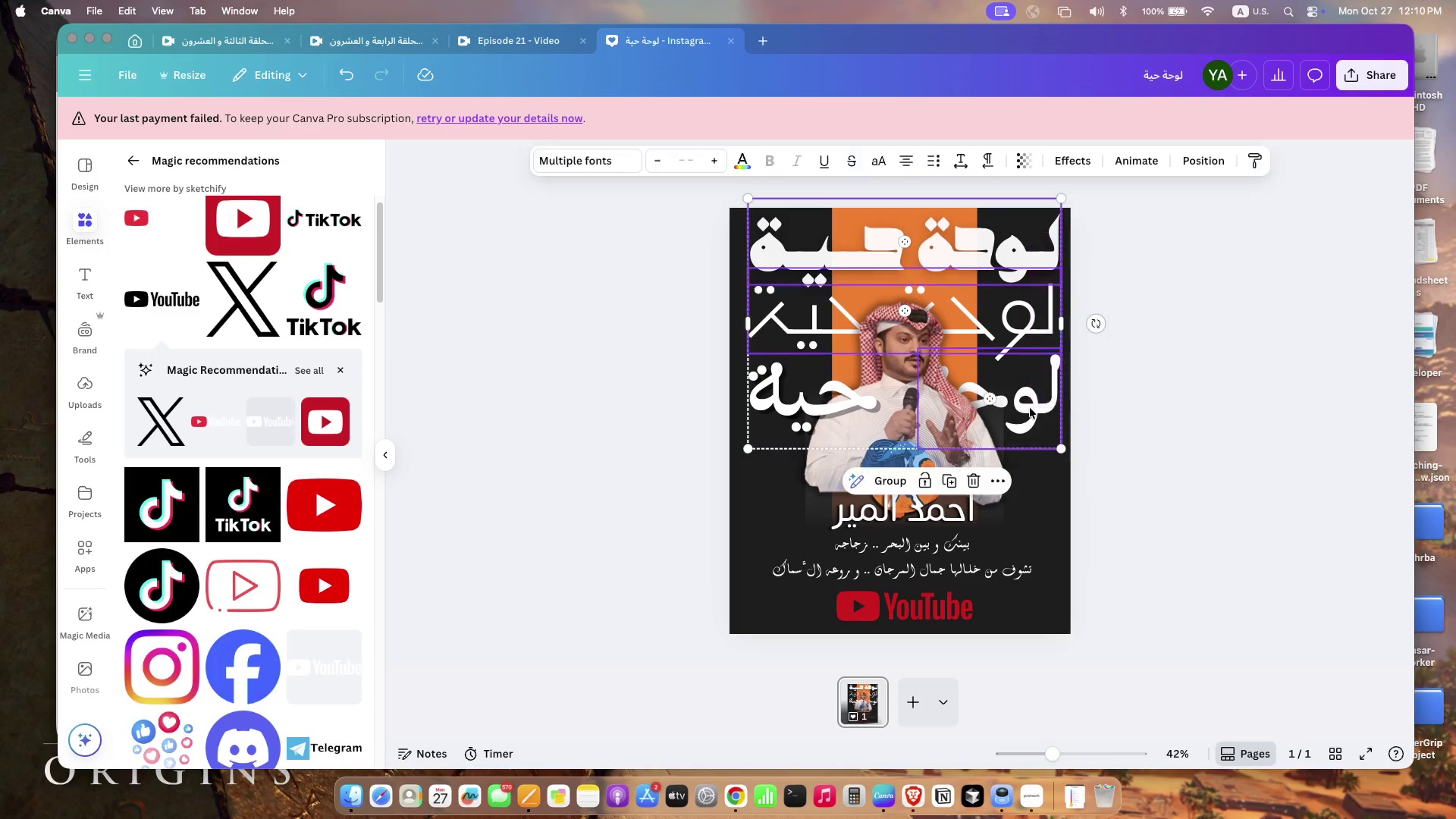 
hold_key(key=ShiftLeft, duration=2.02)
 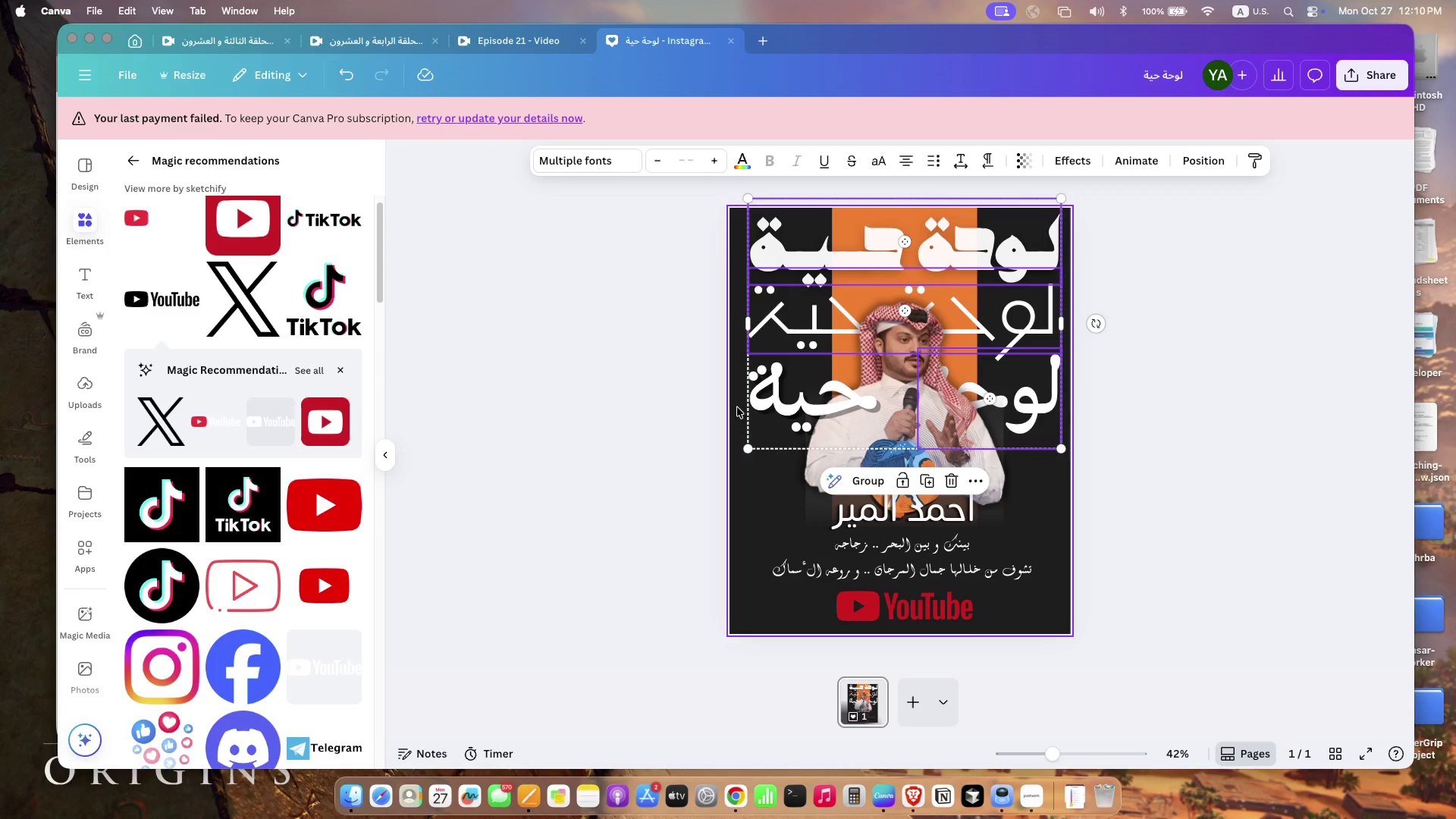 
hold_key(key=ShiftLeft, duration=3.31)
hold_key(key=CommandLeft, duration=1.69)
left_click([775, 406])
 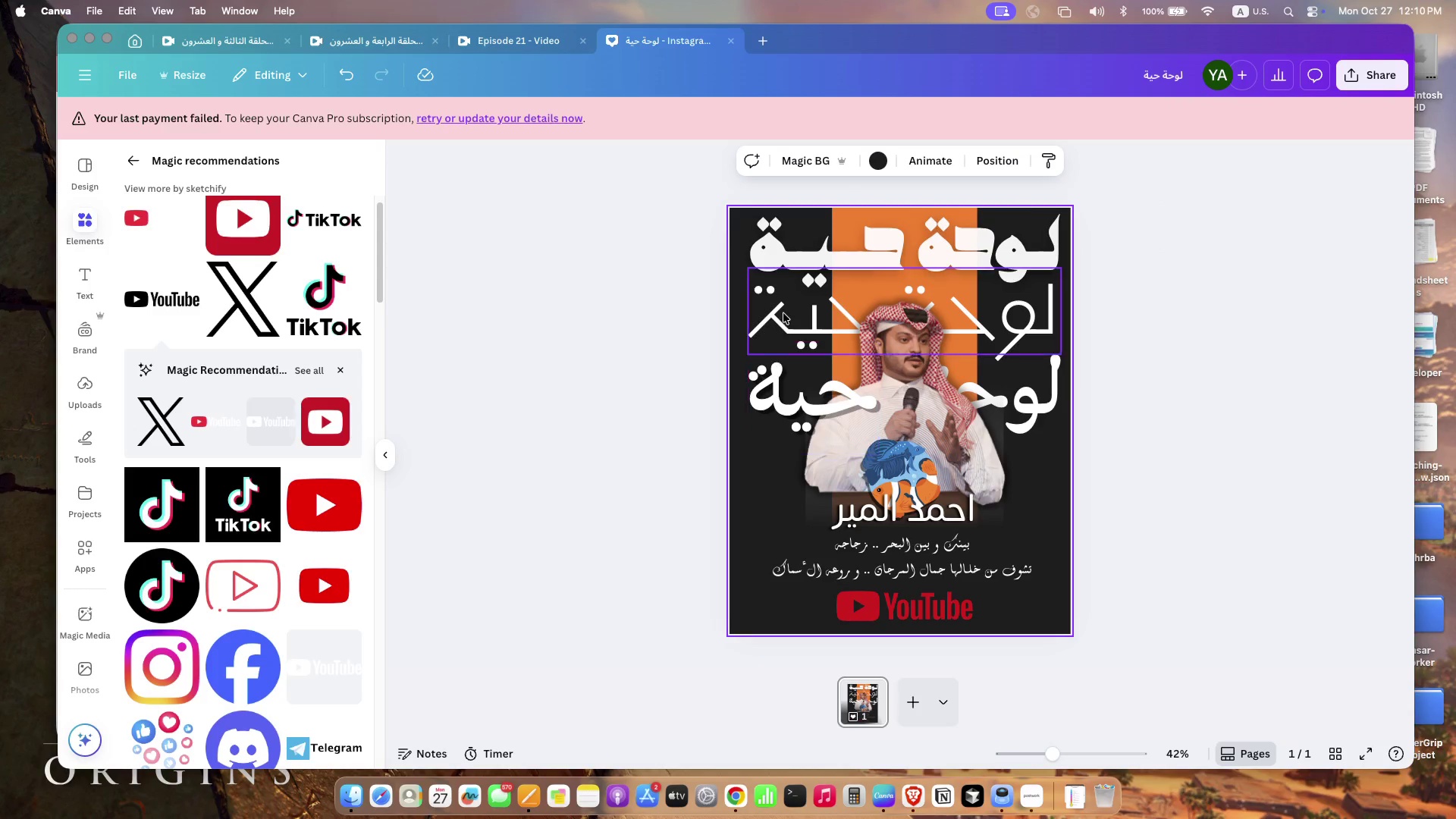 
left_click([783, 313])
 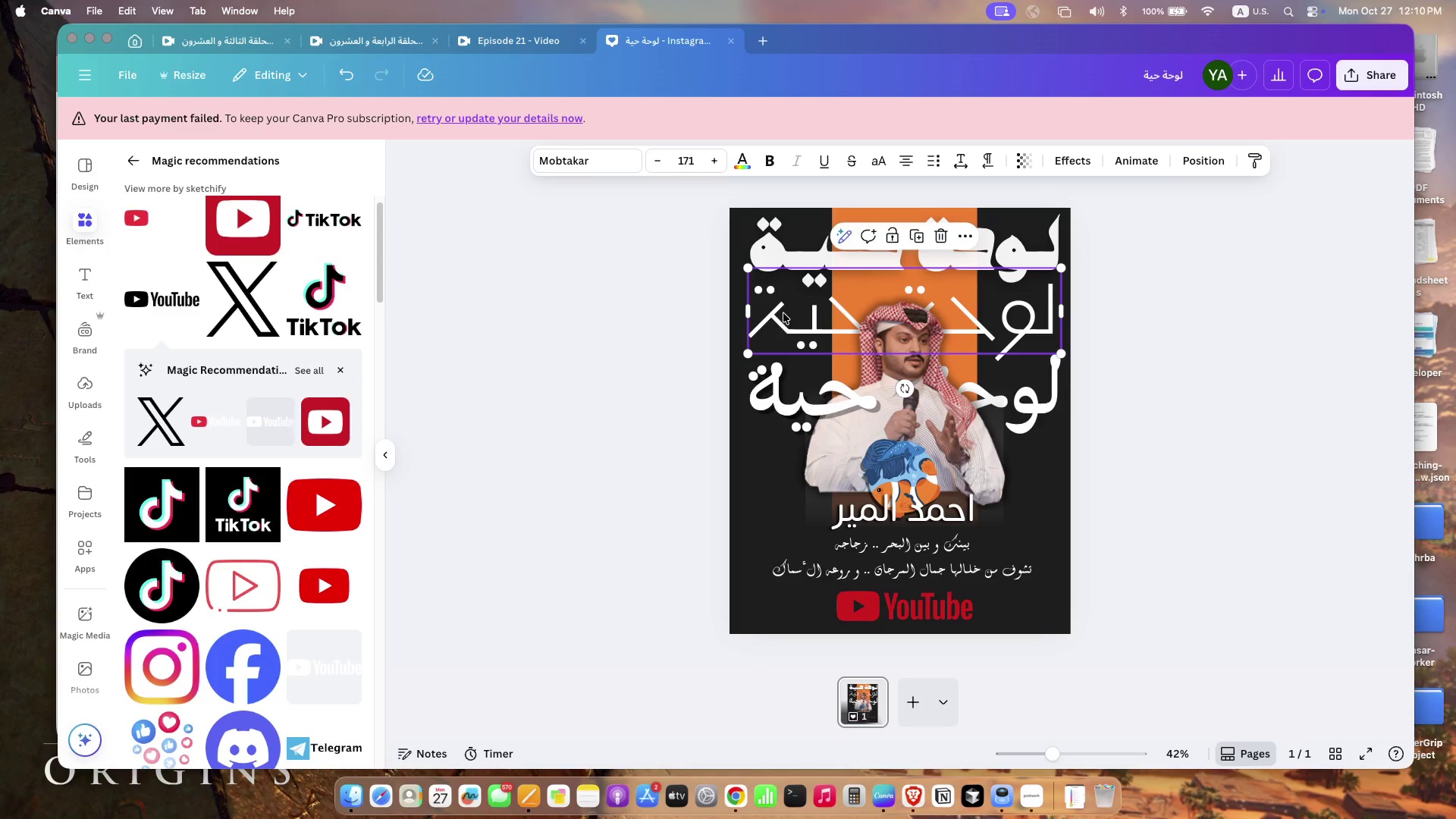 
left_click_drag(start_coordinate=[1136, 219], to_coordinate=[1011, 408])
 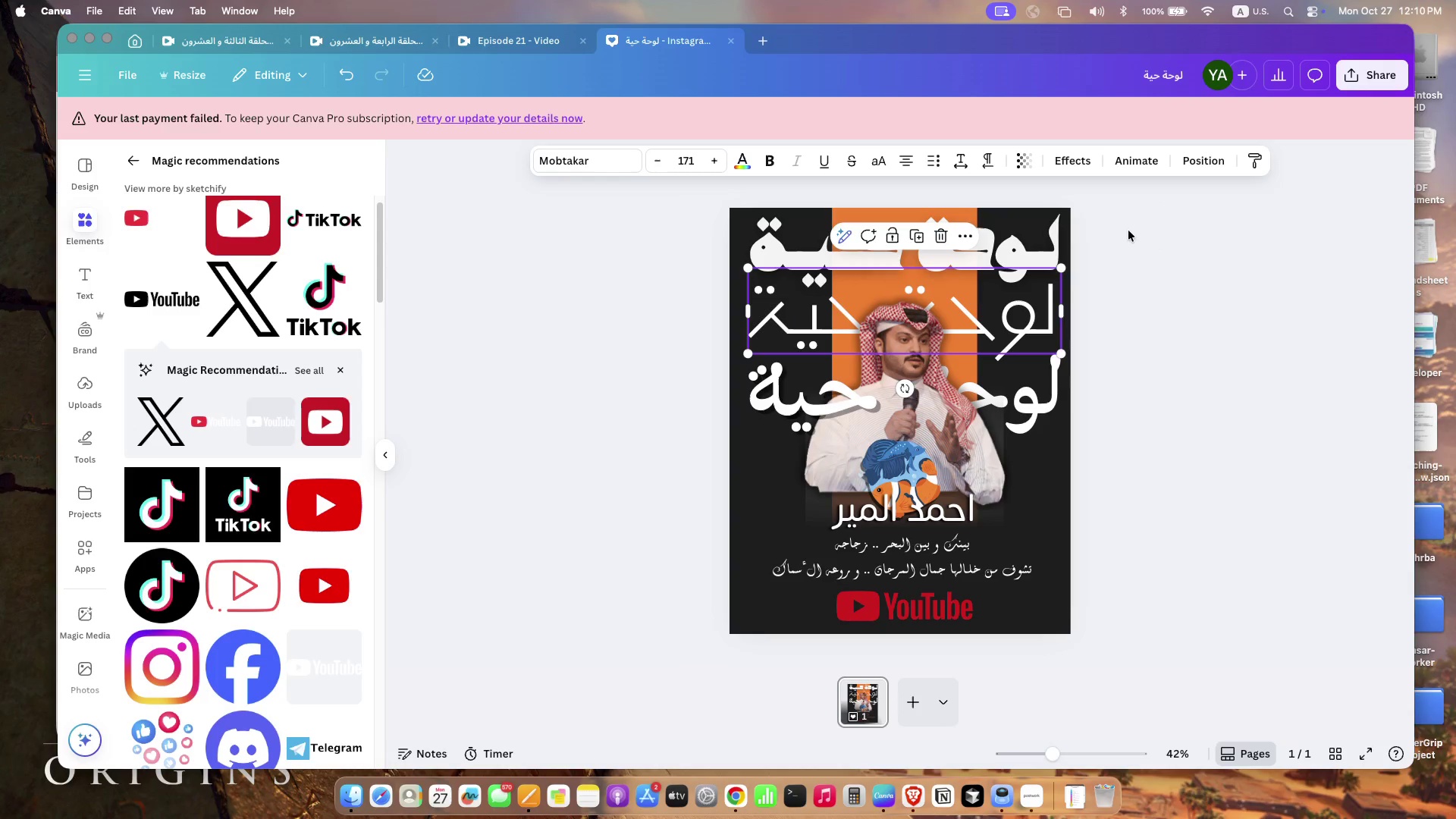 
hold_key(key=ShiftLeft, duration=0.41)
 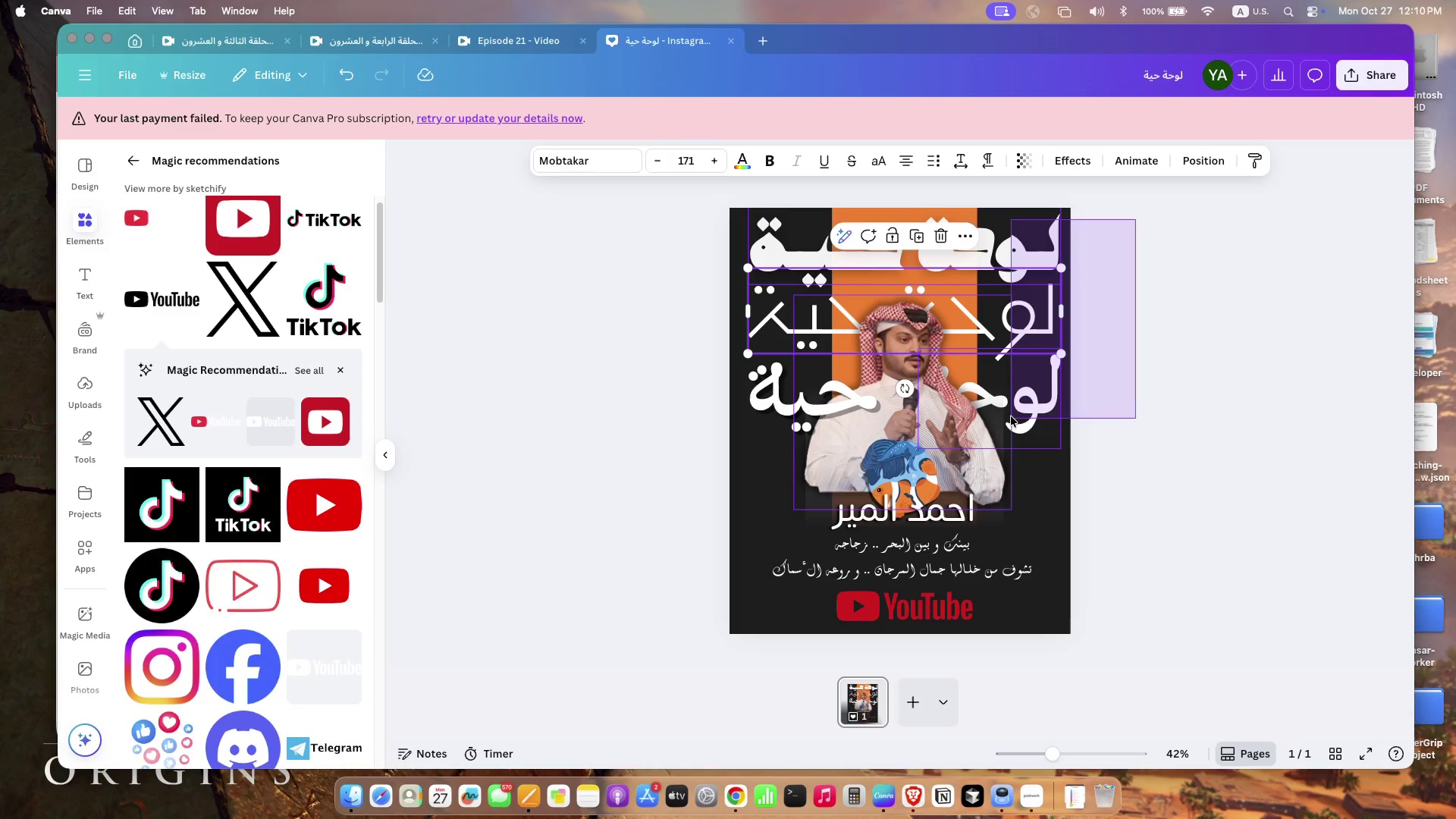 
hold_key(key=CommandLeft, duration=1.15)
left_click([777, 400])
 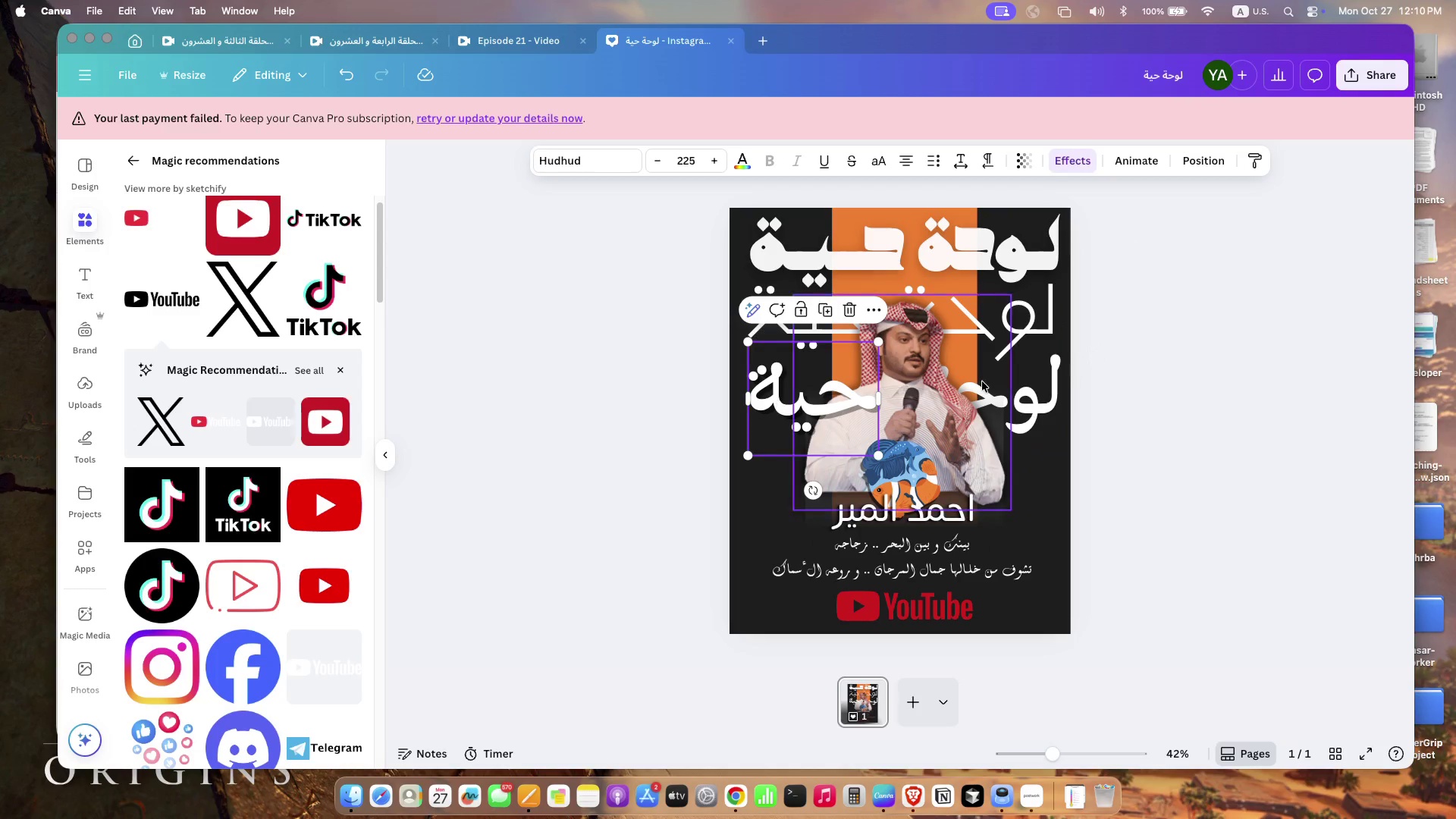 
left_click_drag(start_coordinate=[1116, 232], to_coordinate=[1014, 432])
 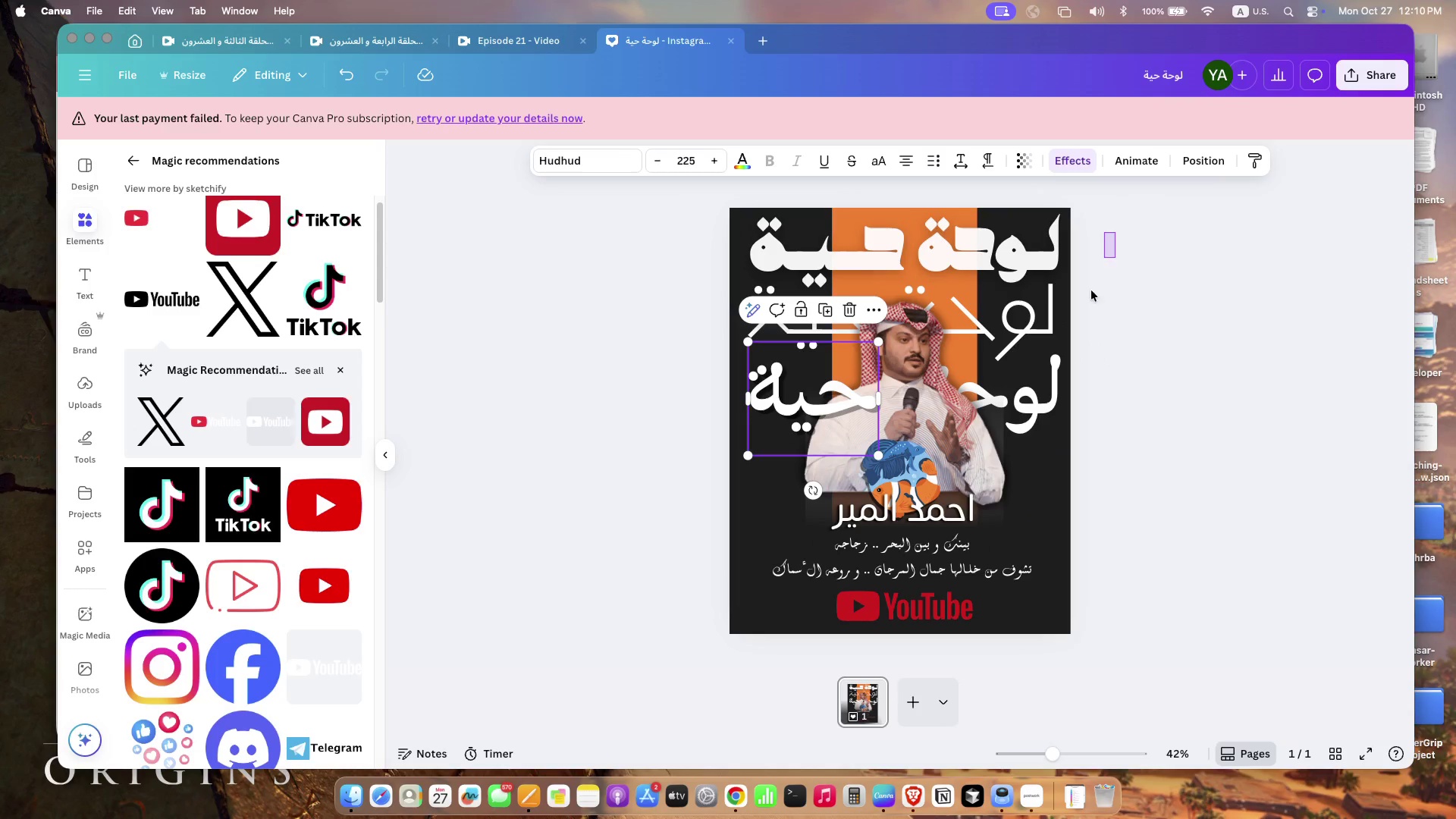 
hold_key(key=ShiftLeft, duration=1.36)
left_click([795, 410])
 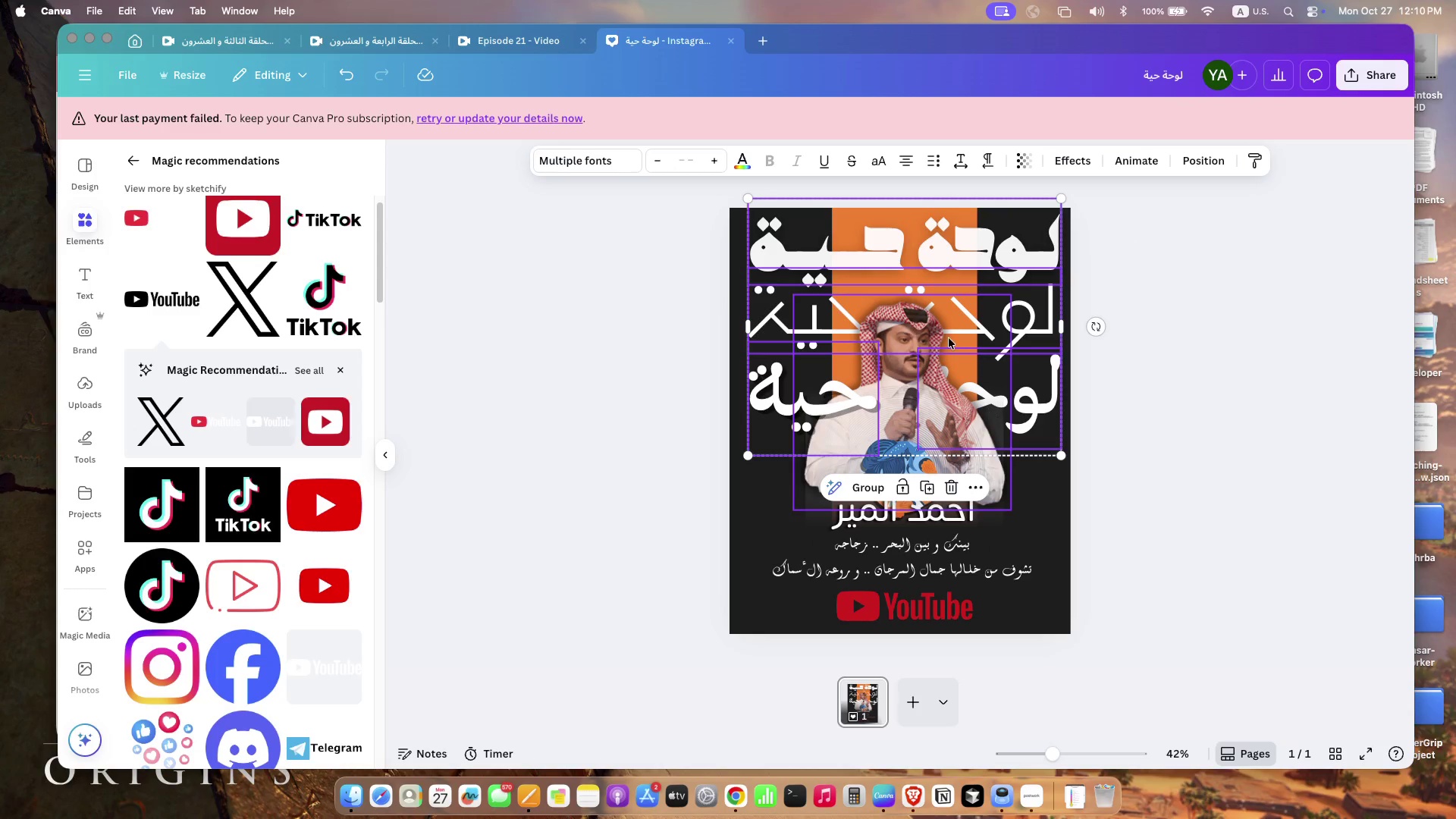 
hold_key(key=ShiftLeft, duration=0.66)
 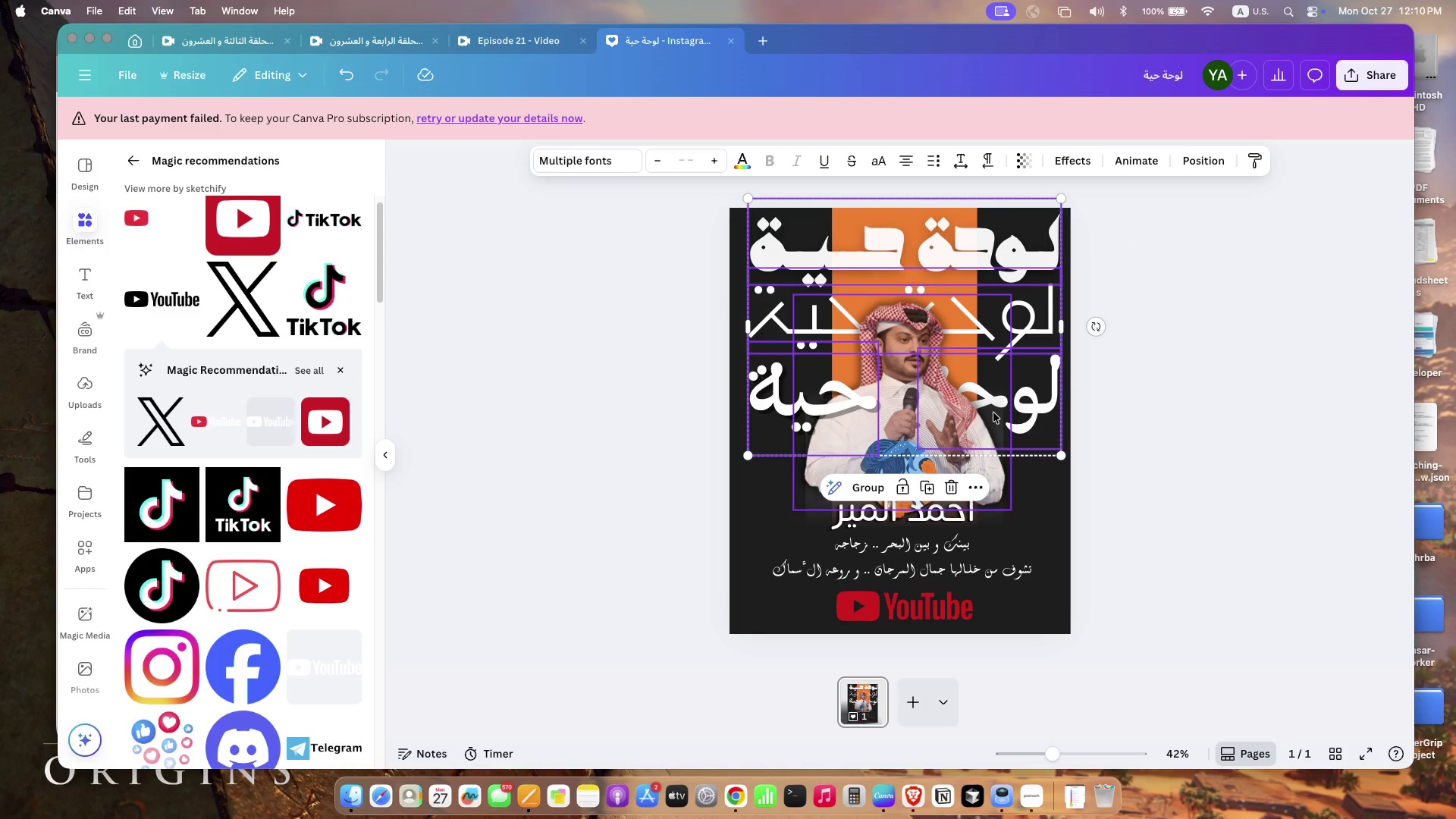 
left_click_drag(start_coordinate=[1024, 322], to_coordinate=[1019, 328])
 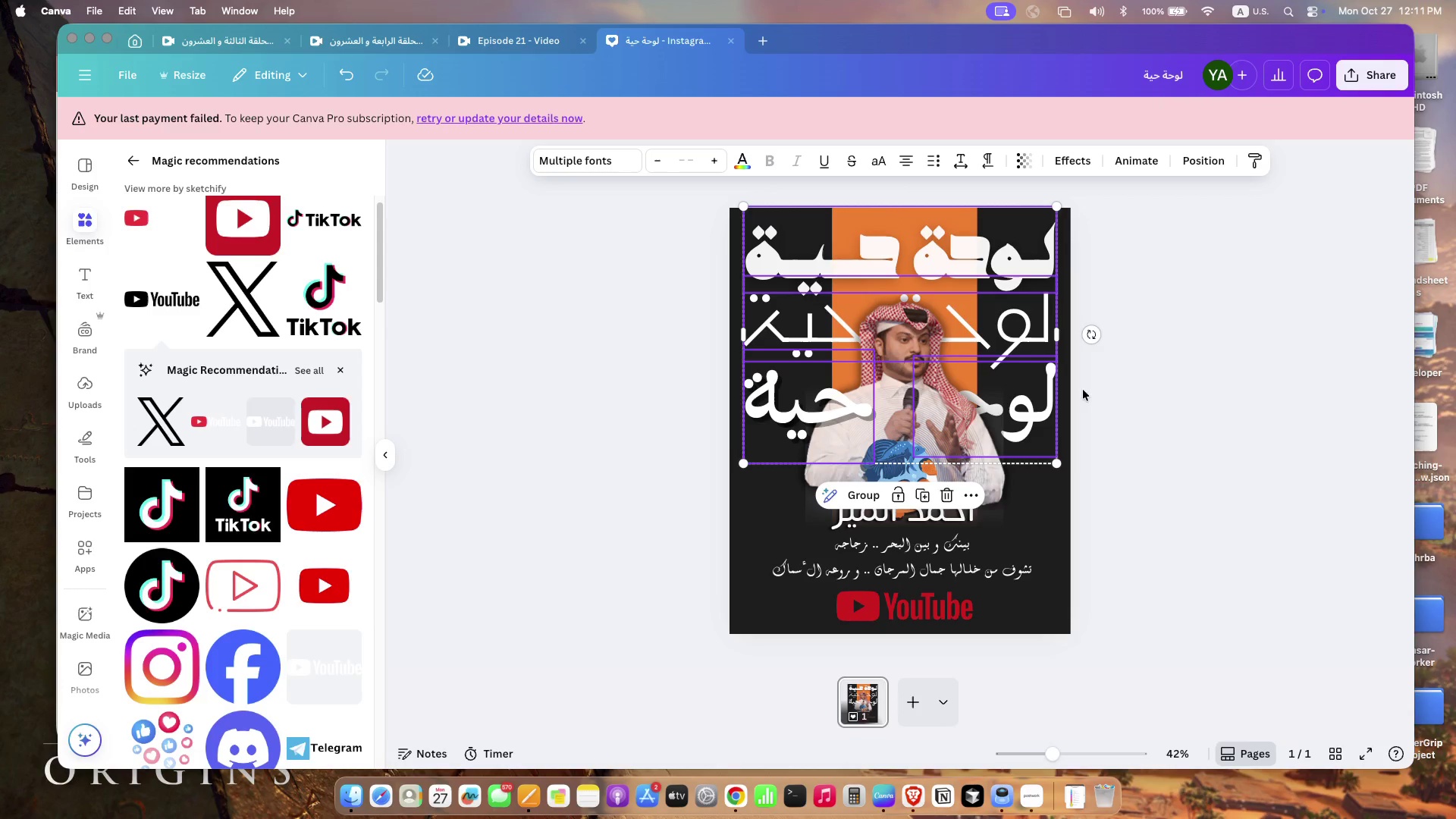 
left_click([1172, 477])
 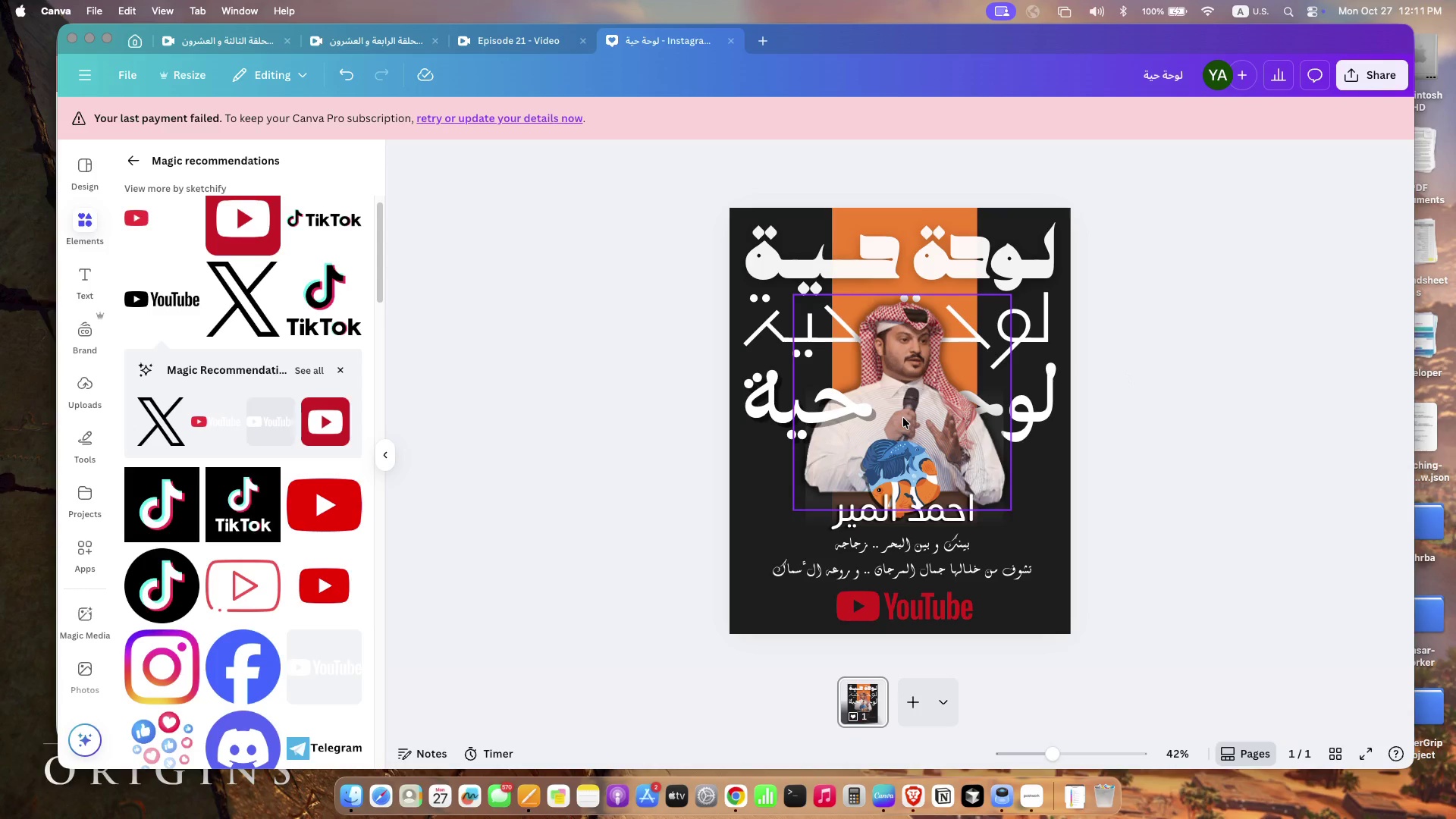 
wait(8.02)
 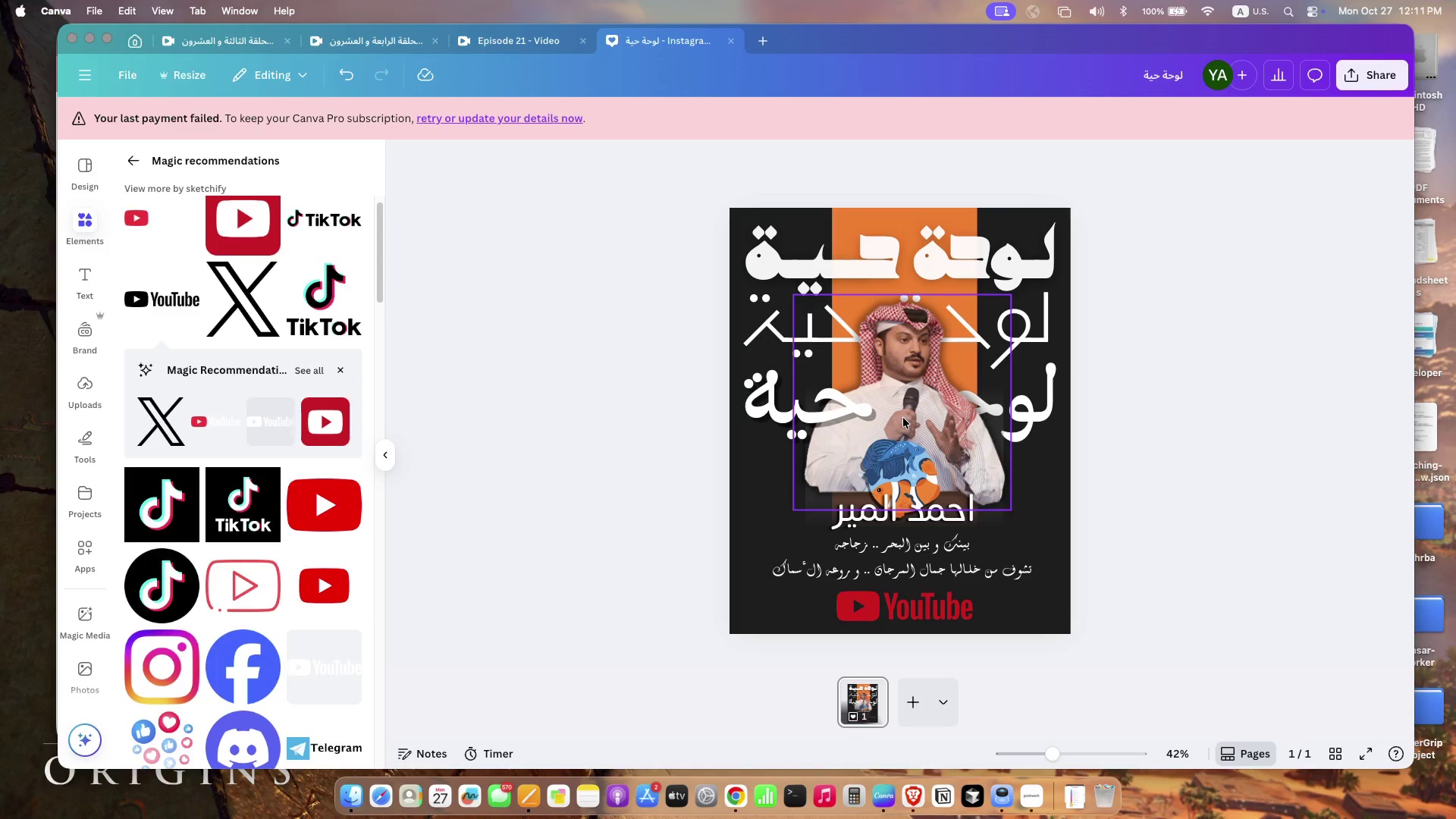 
left_click([965, 554])
 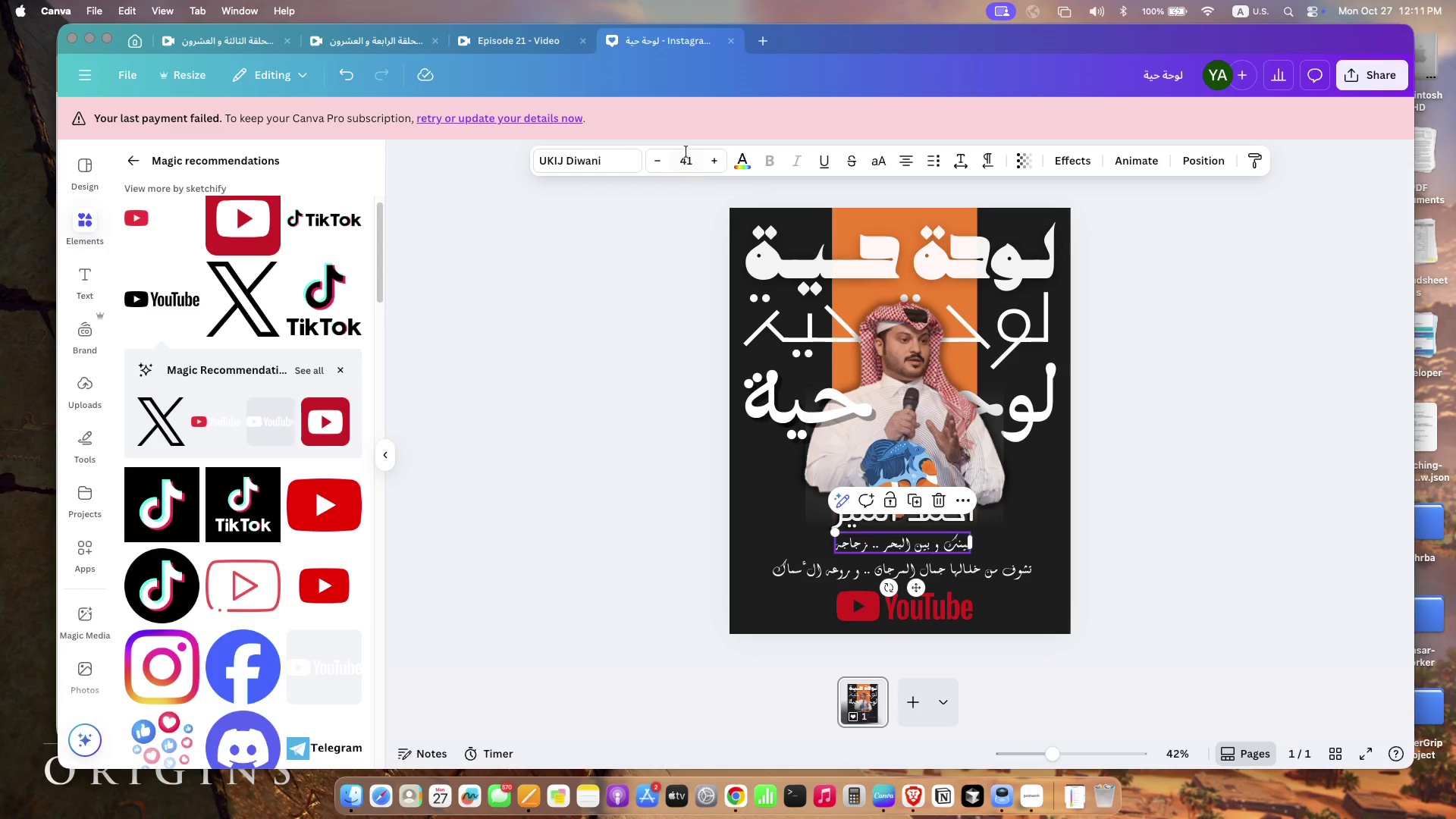 
left_click([686, 152])
 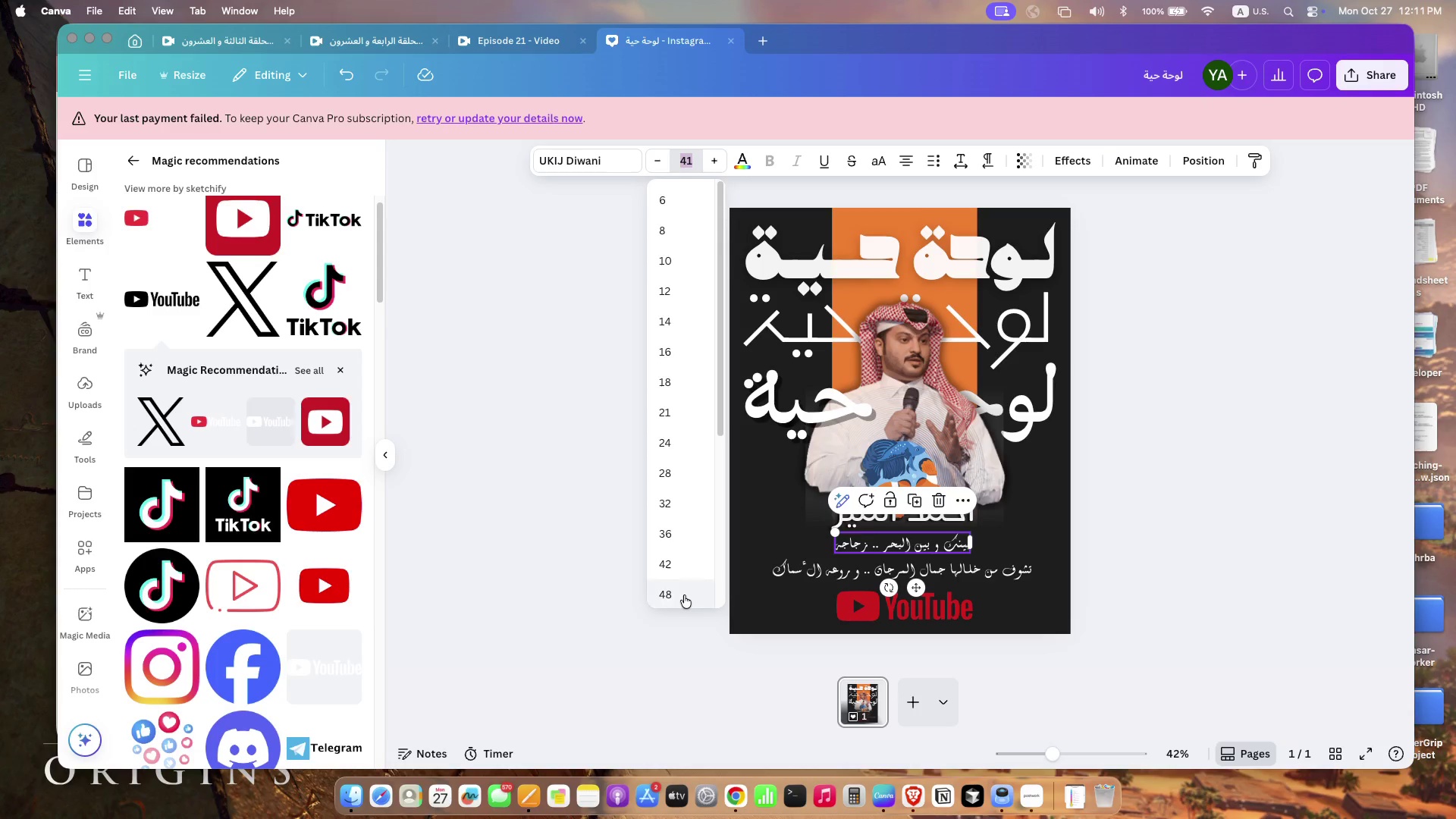 
left_click([684, 595])
 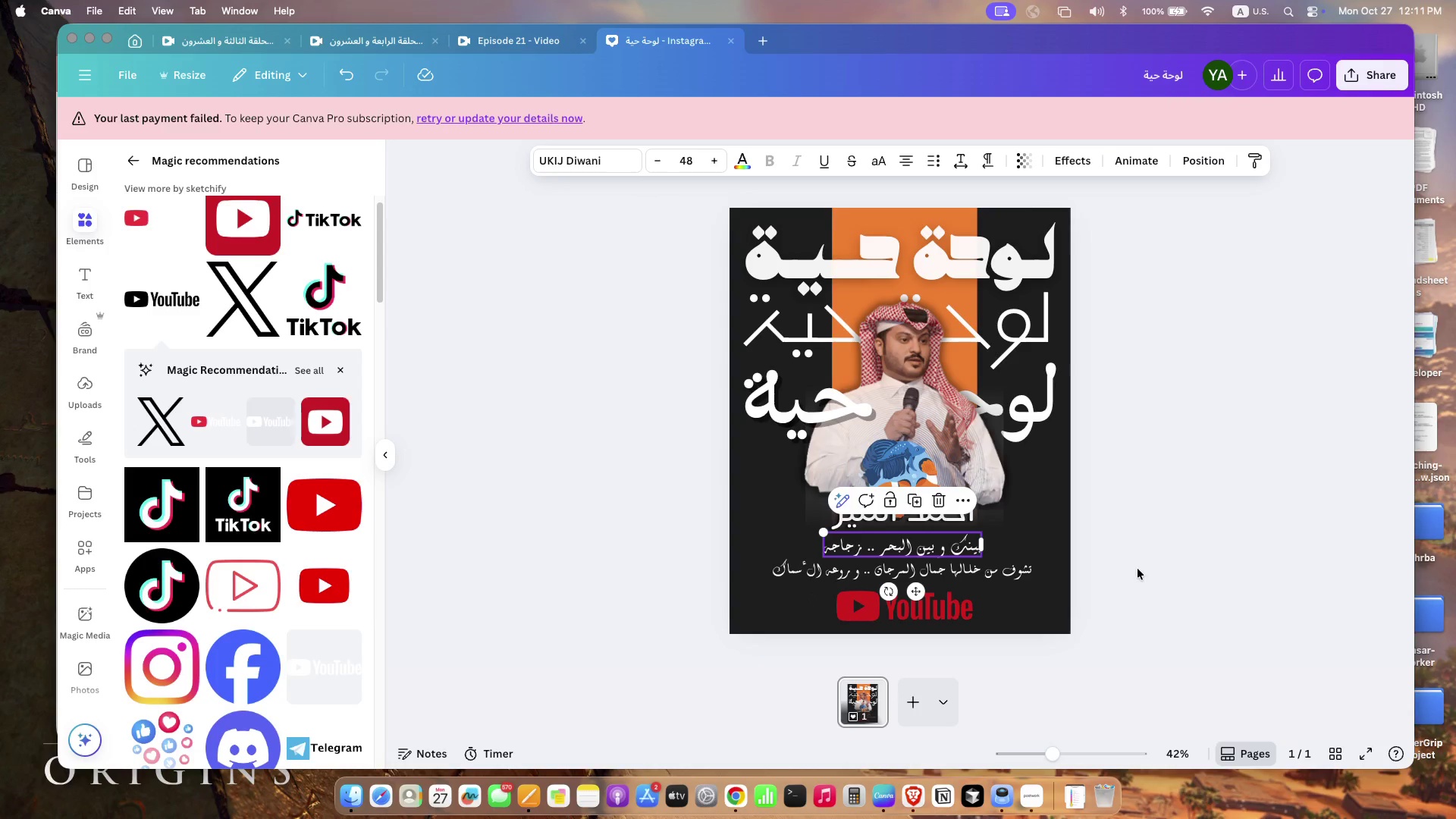 
left_click([1138, 569])
 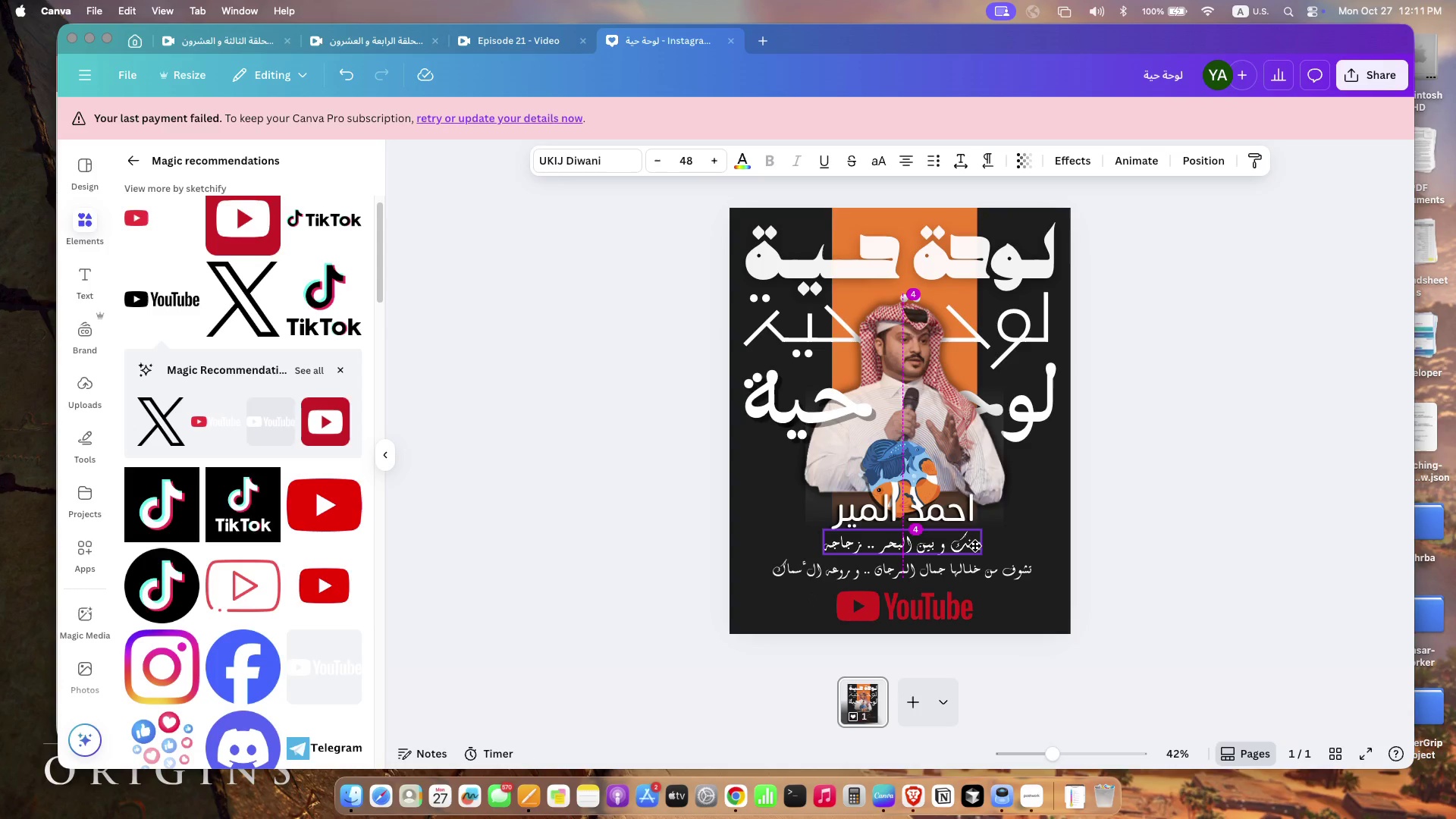 
wait(5.77)
 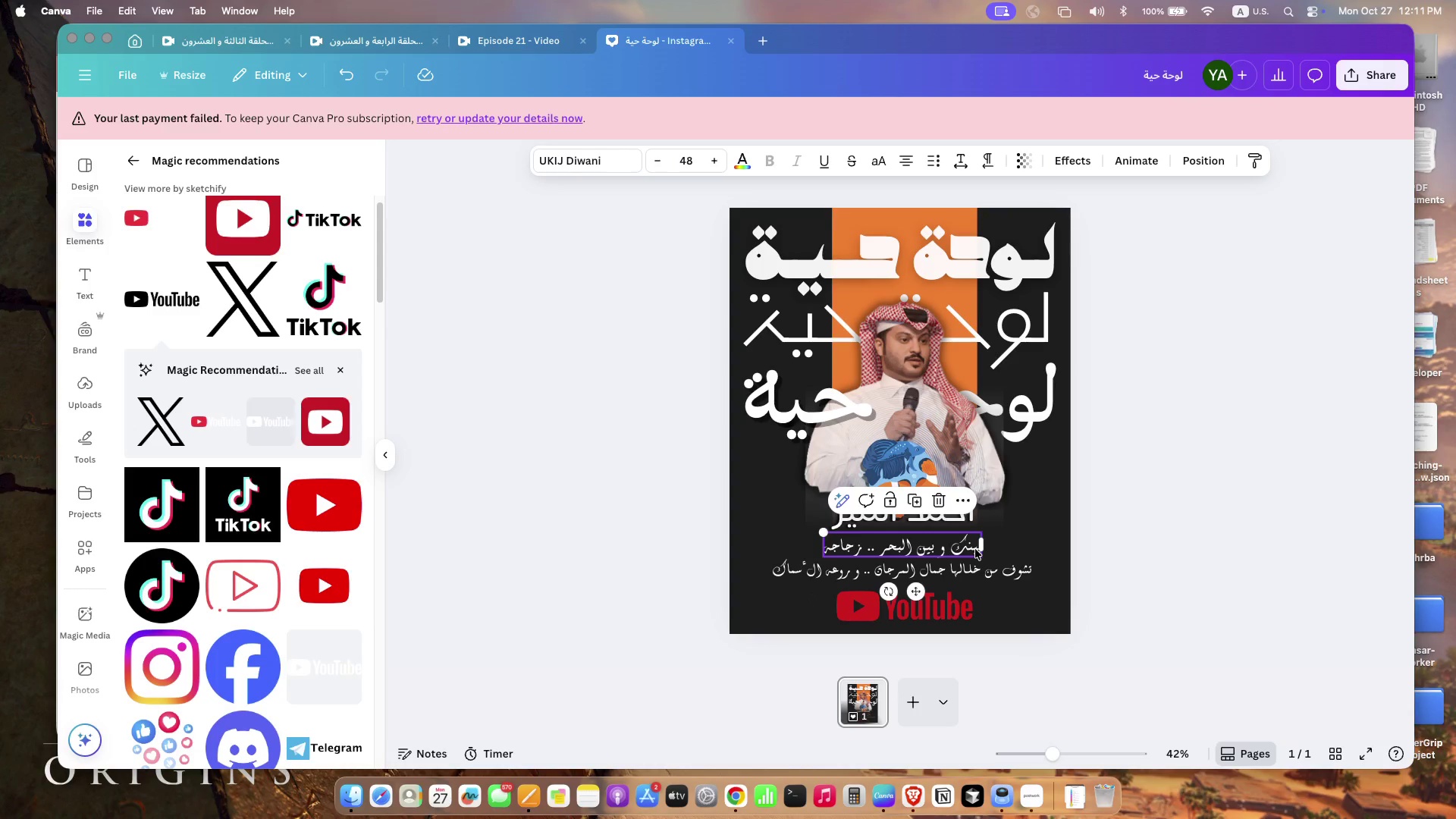 
left_click([1021, 574])
 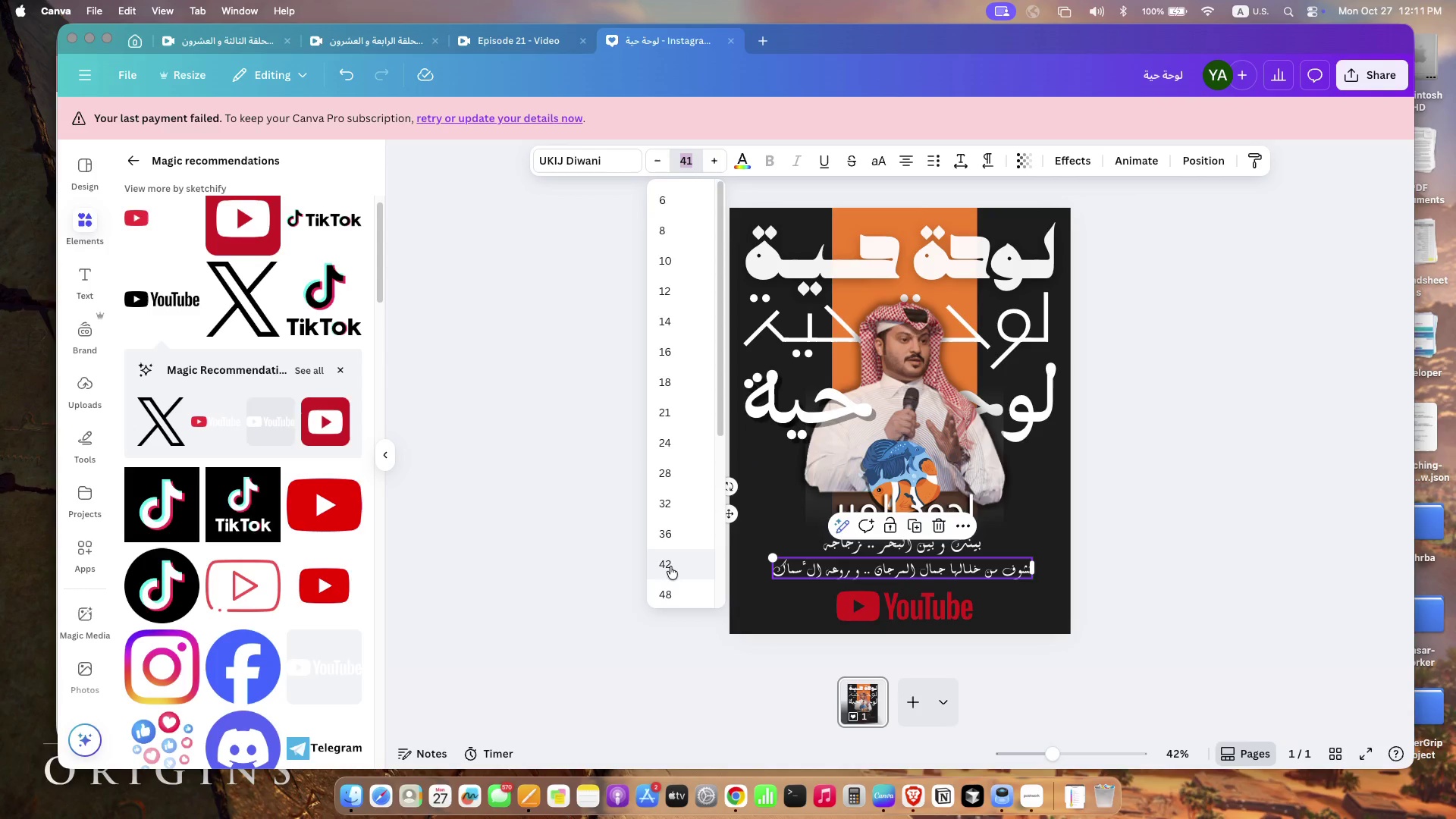 
left_click([673, 591])
 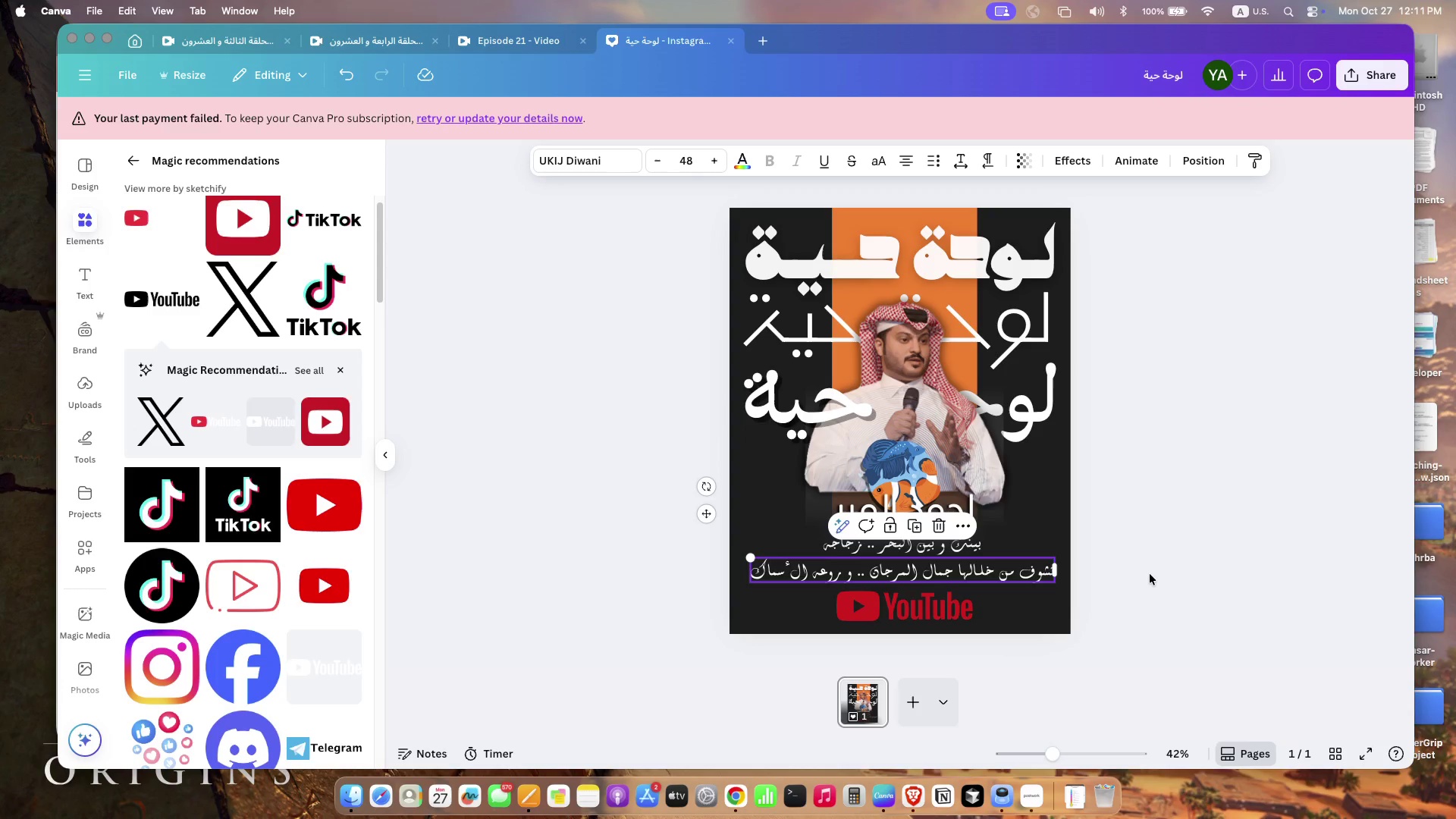 
left_click([1150, 574])
 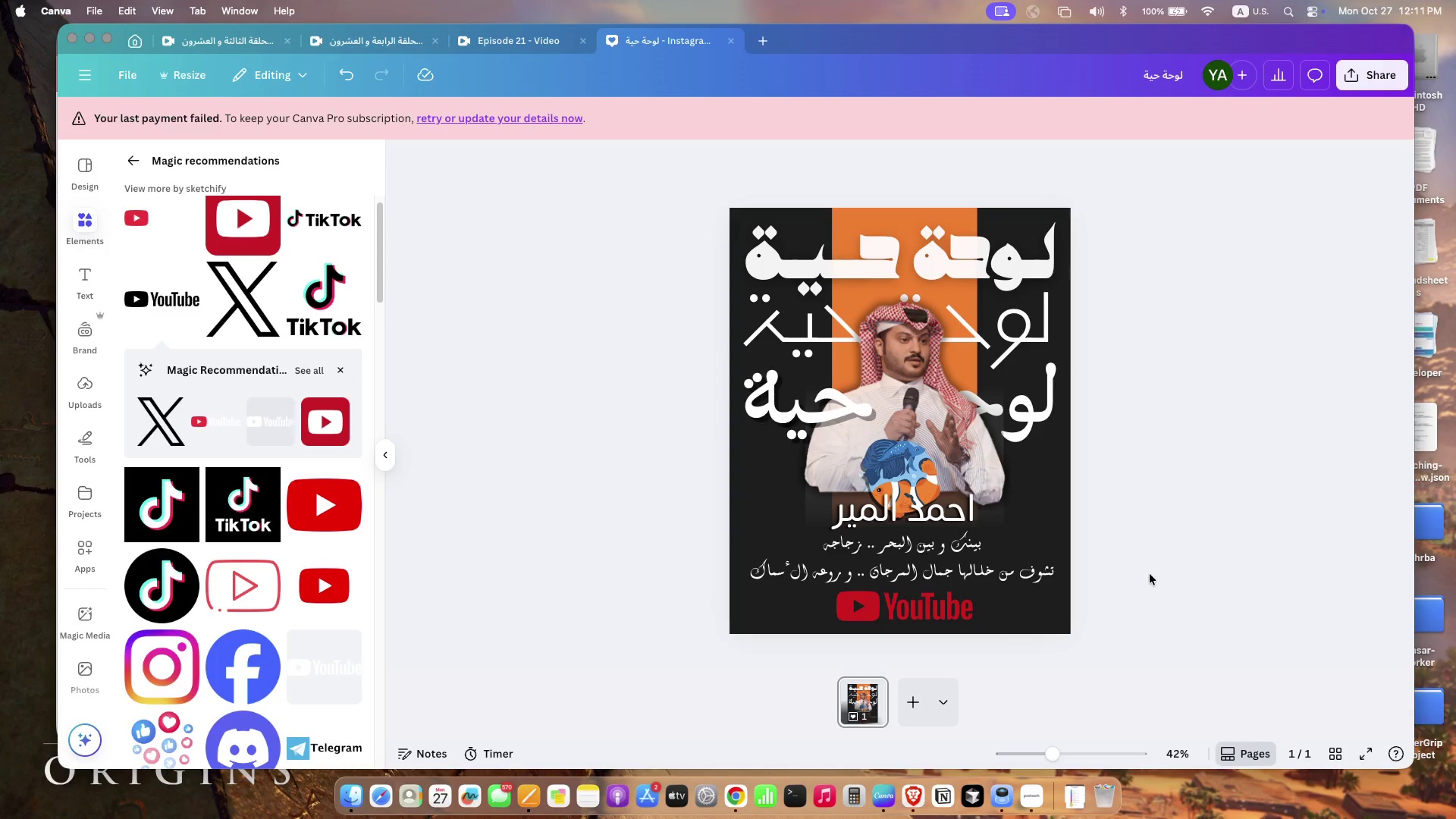 
wait(6.4)
 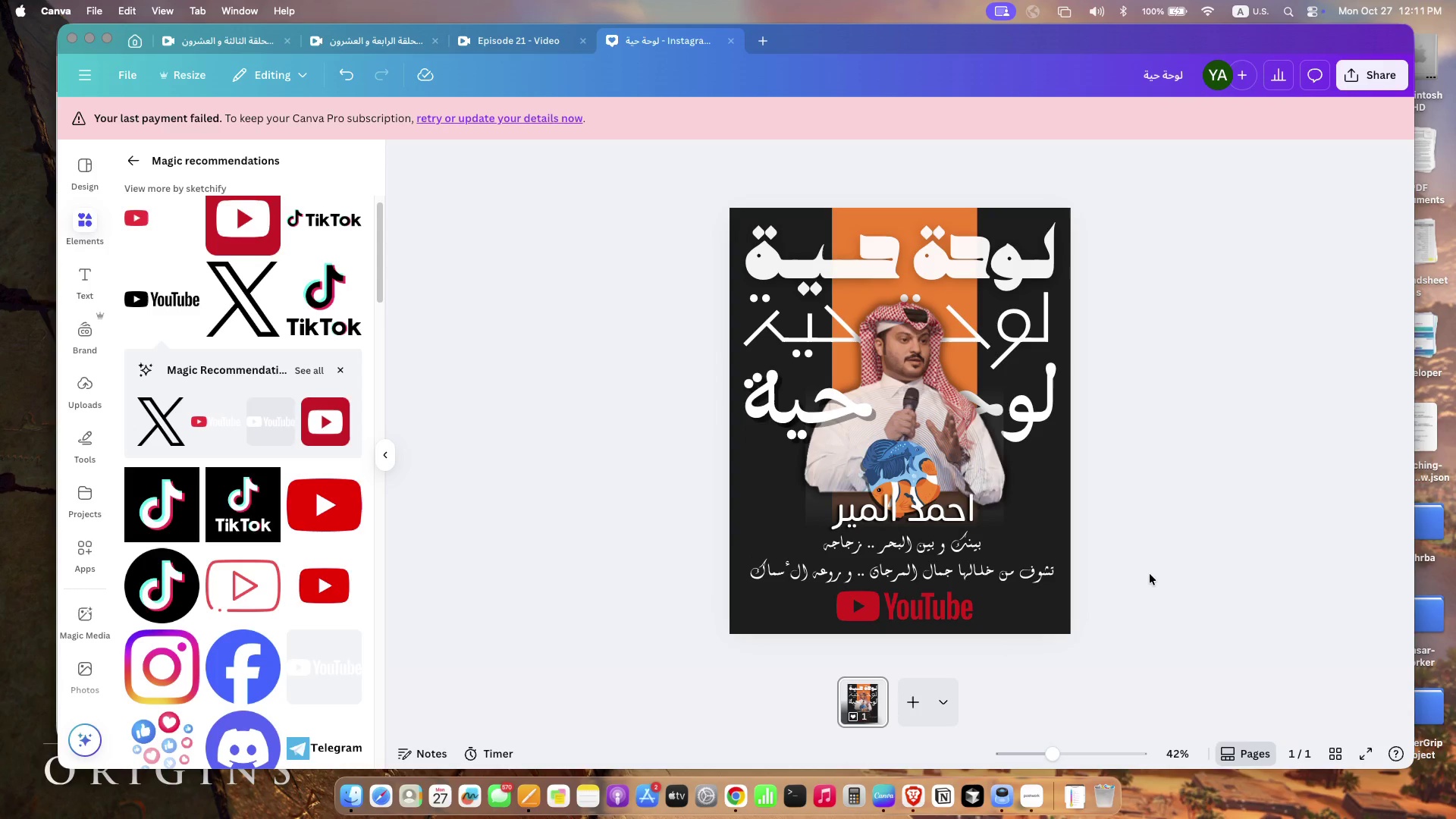 
left_click([975, 505])
 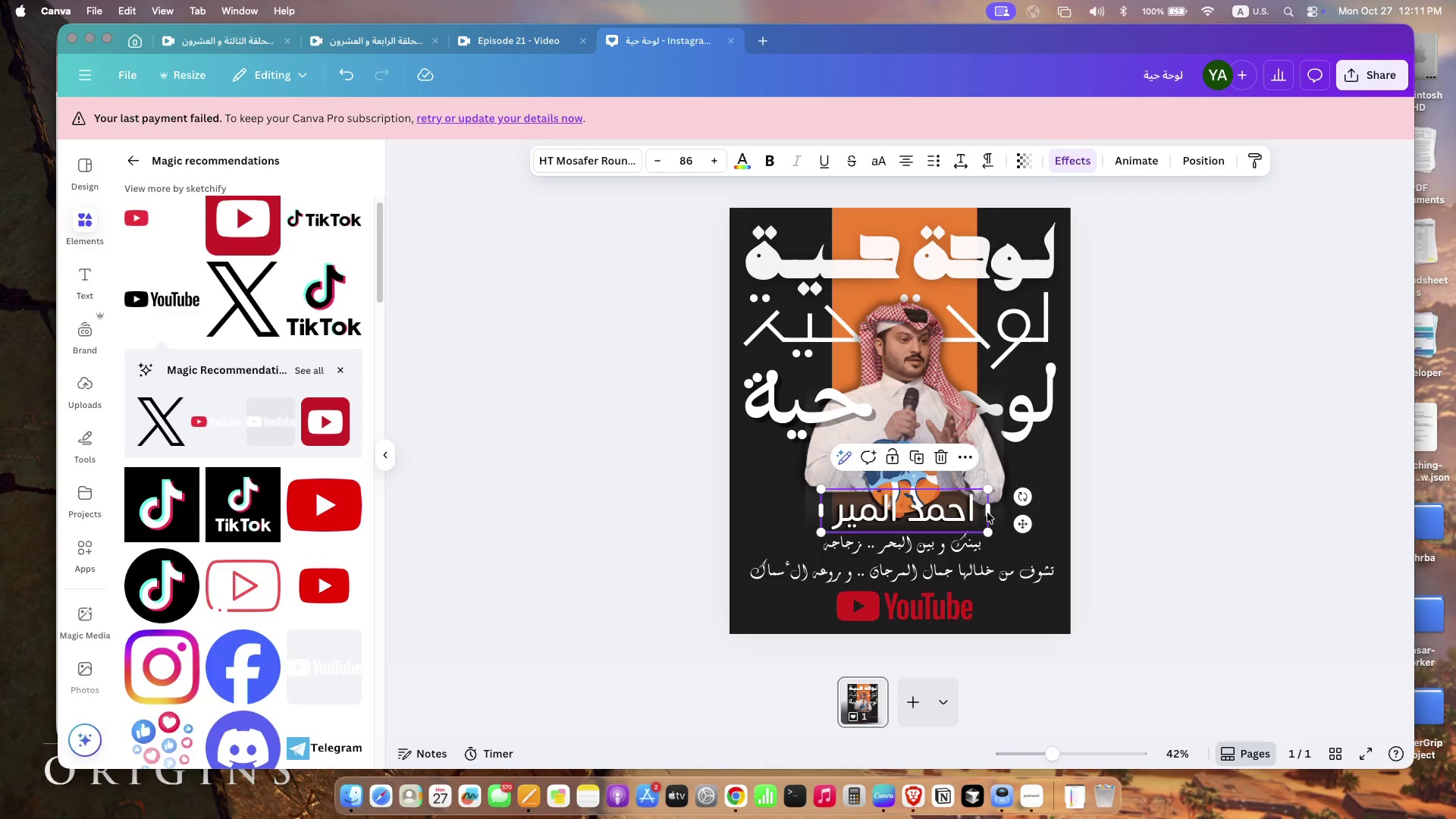 
left_click_drag(start_coordinate=[987, 513], to_coordinate=[984, 513])
 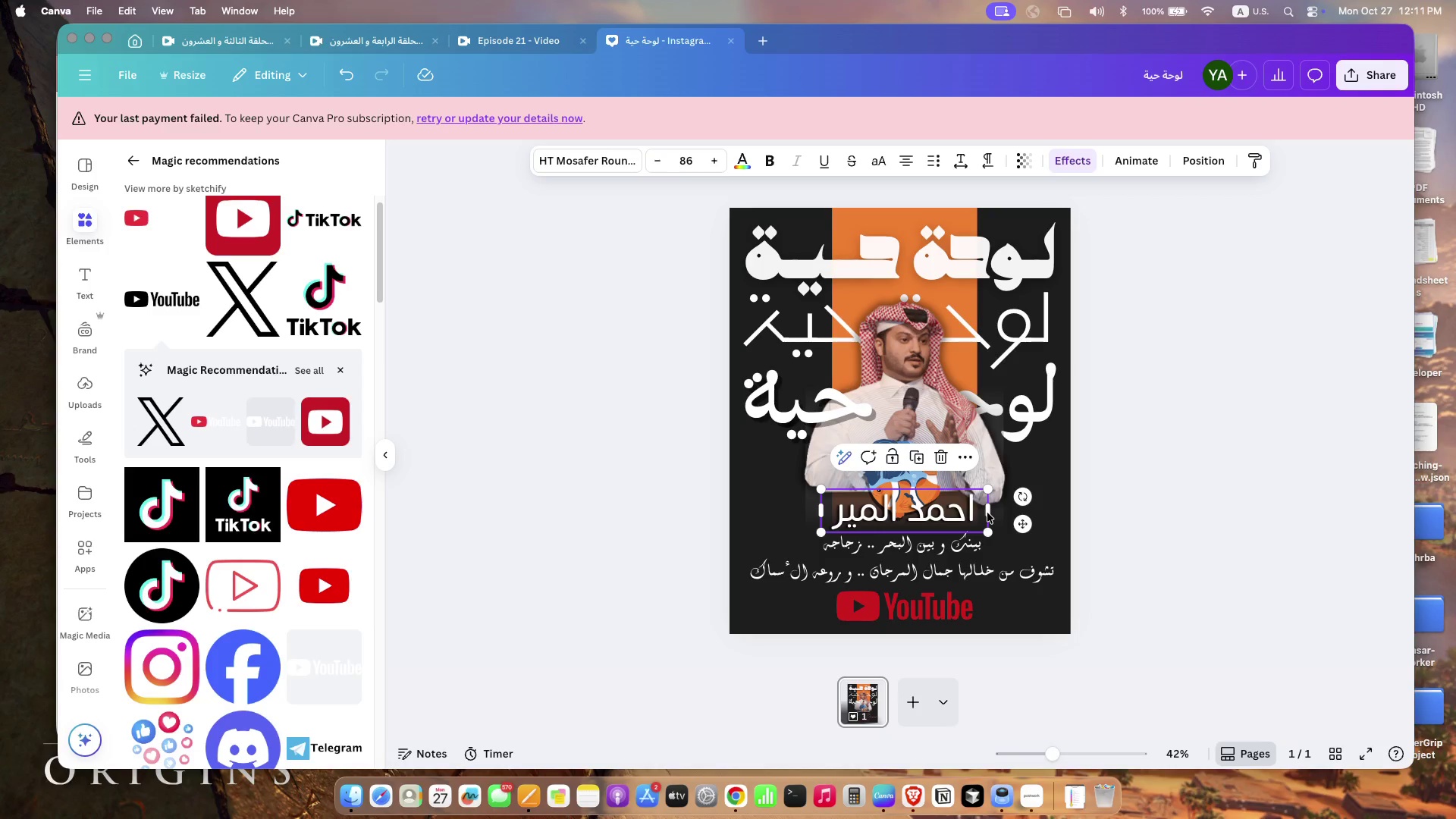 
left_click_drag(start_coordinate=[987, 512], to_coordinate=[966, 512])
 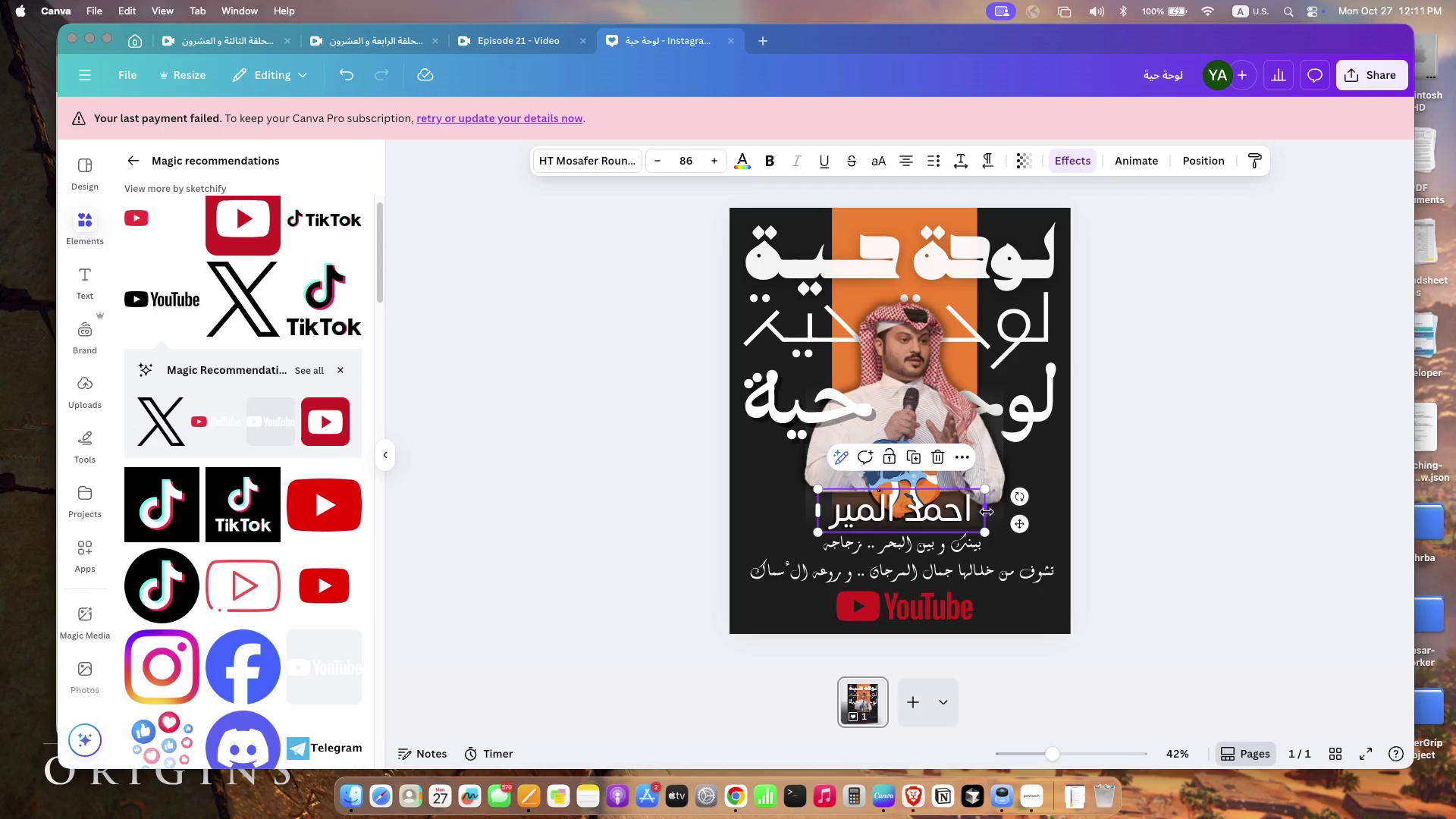 
left_click_drag(start_coordinate=[921, 510], to_coordinate=[935, 510])
 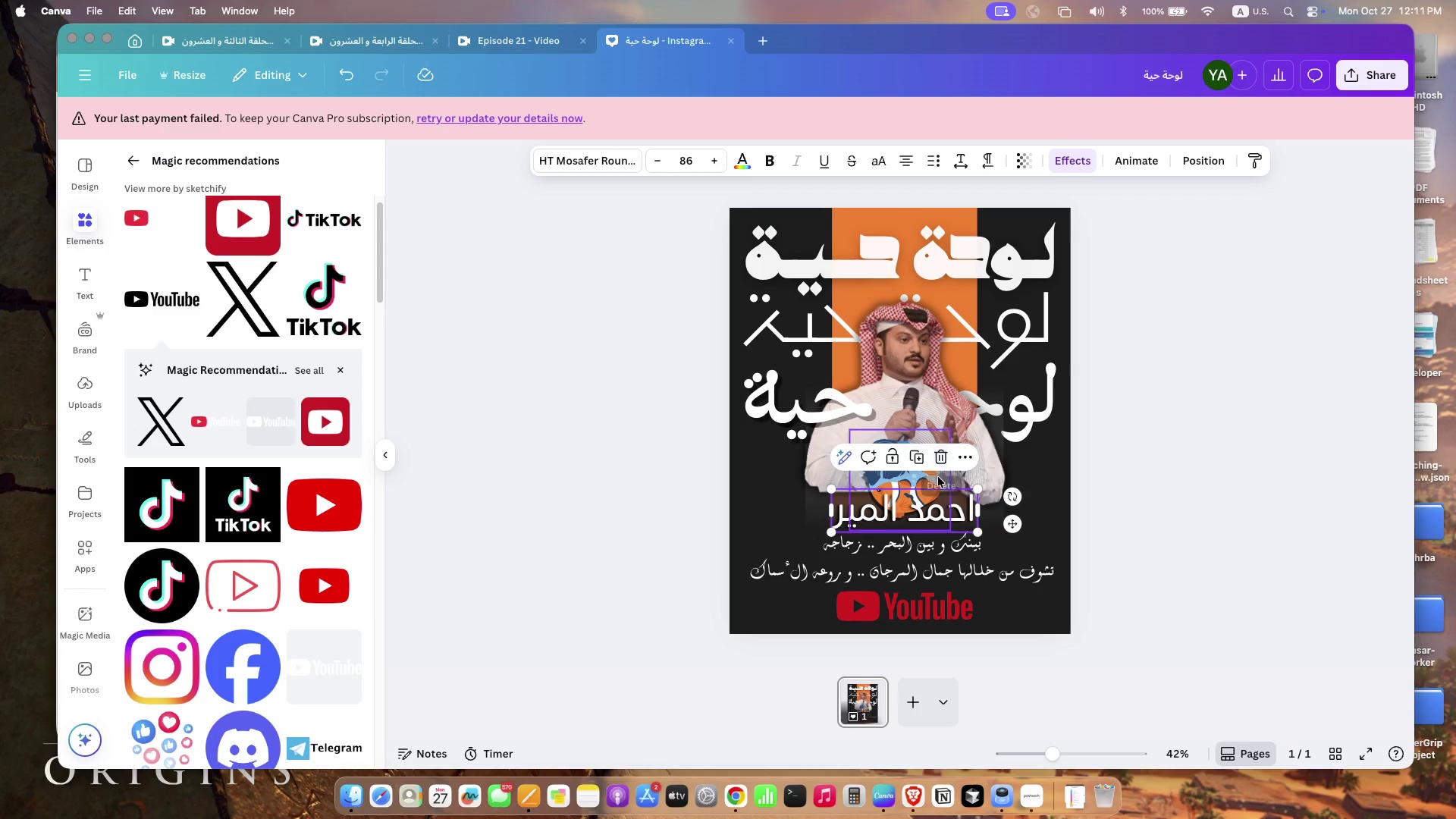 
left_click([938, 478])
 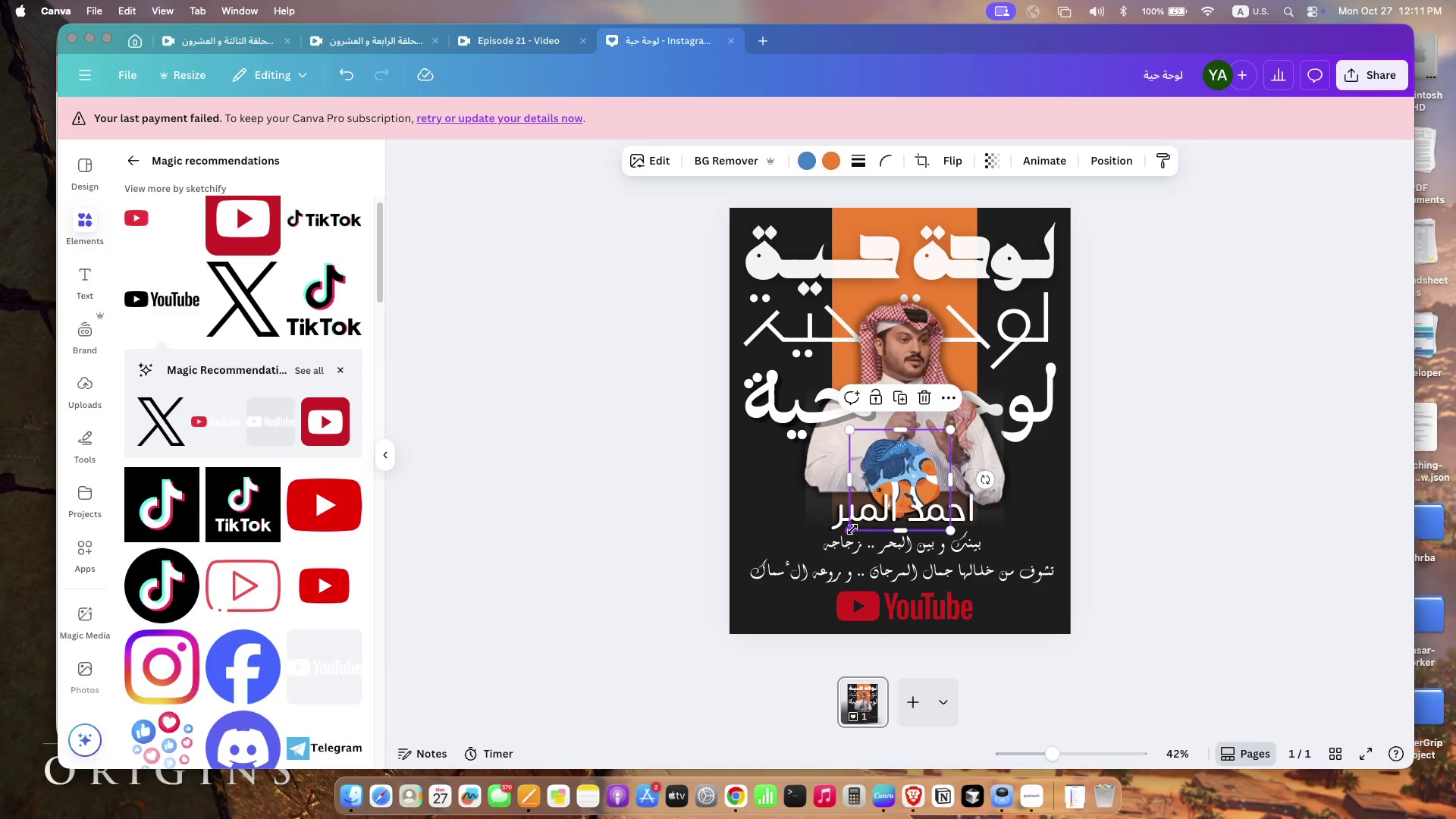 
left_click_drag(start_coordinate=[924, 462], to_coordinate=[921, 462])
 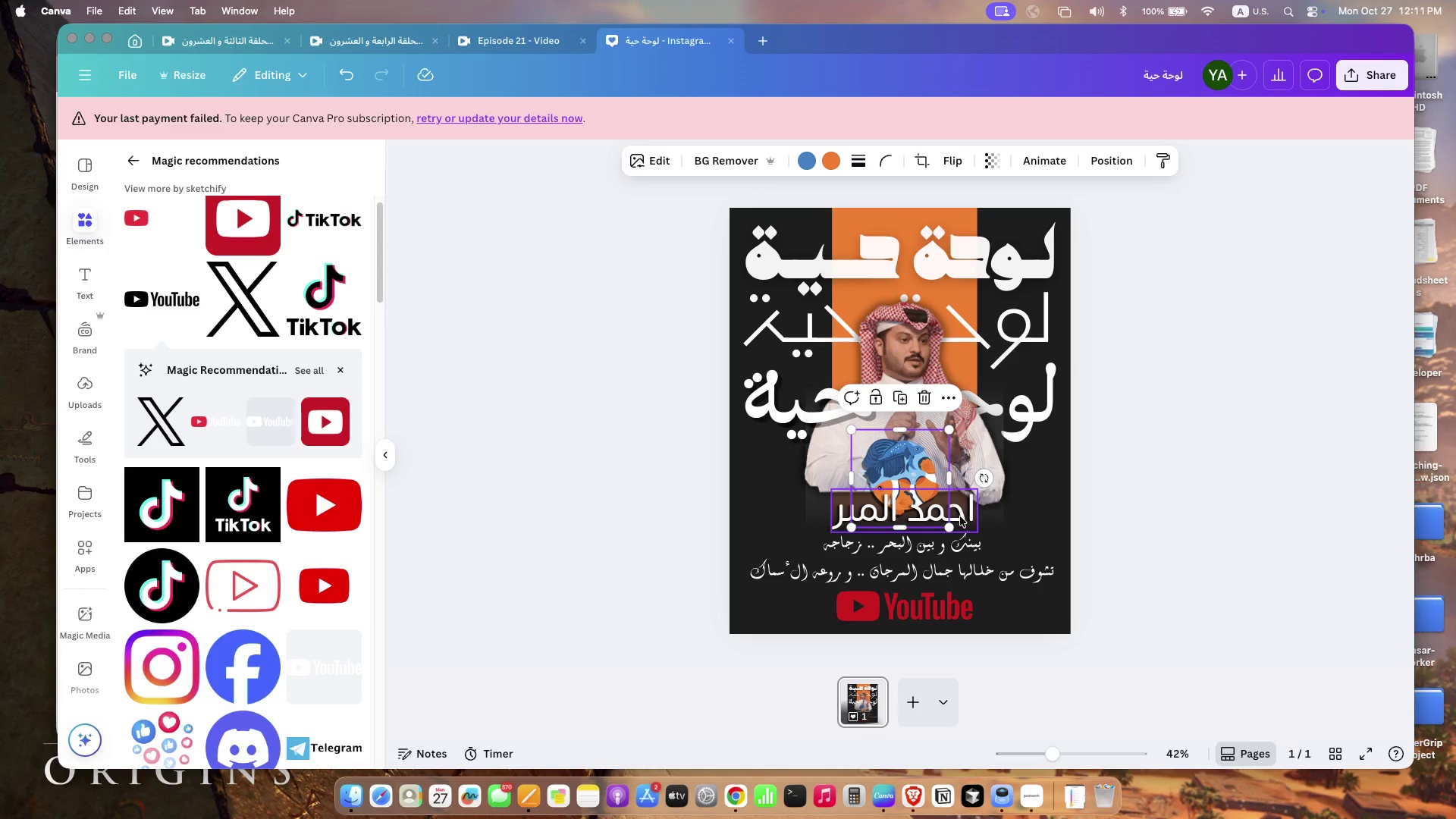 
left_click([968, 516])
 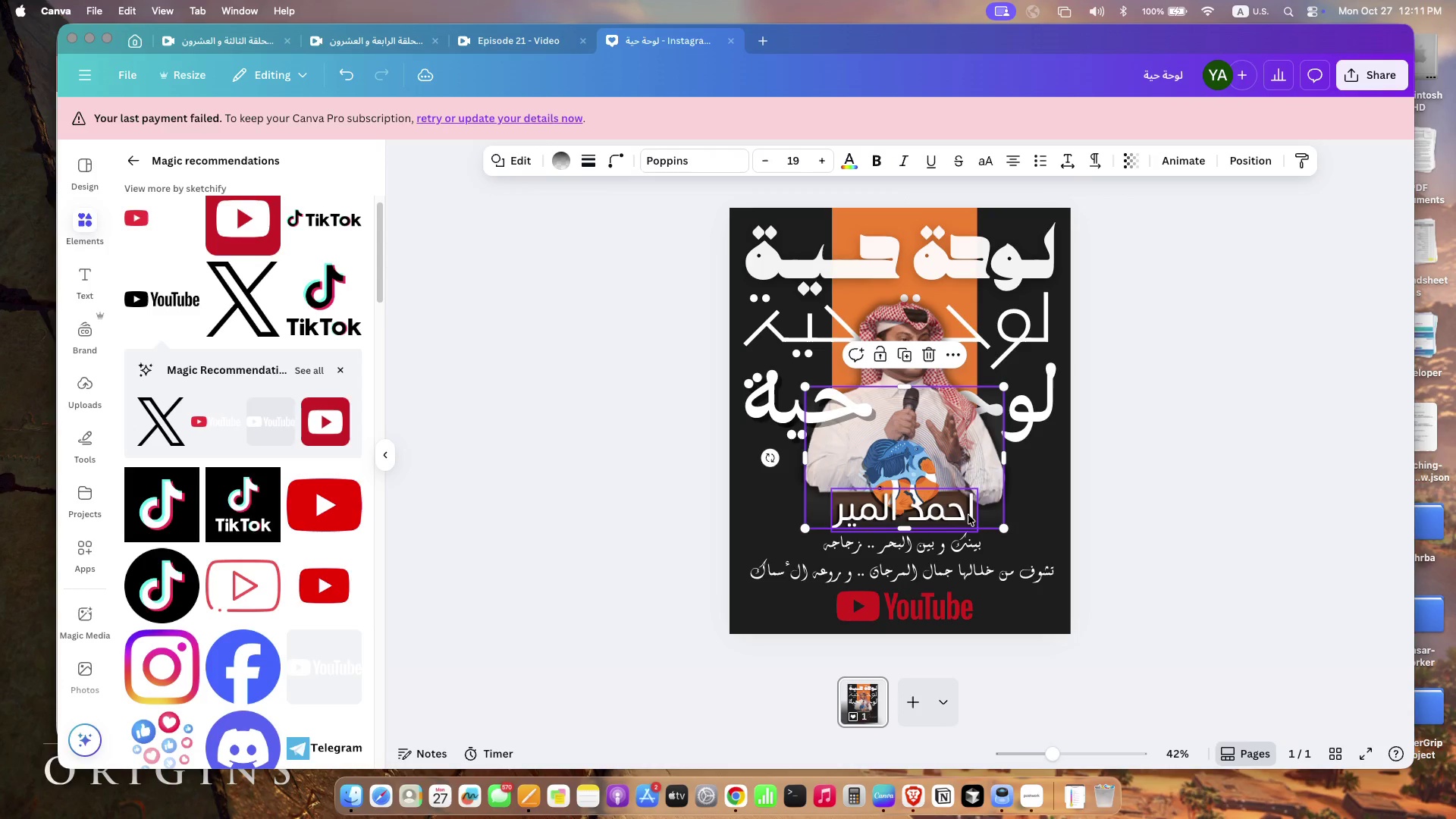 
left_click([965, 545])
 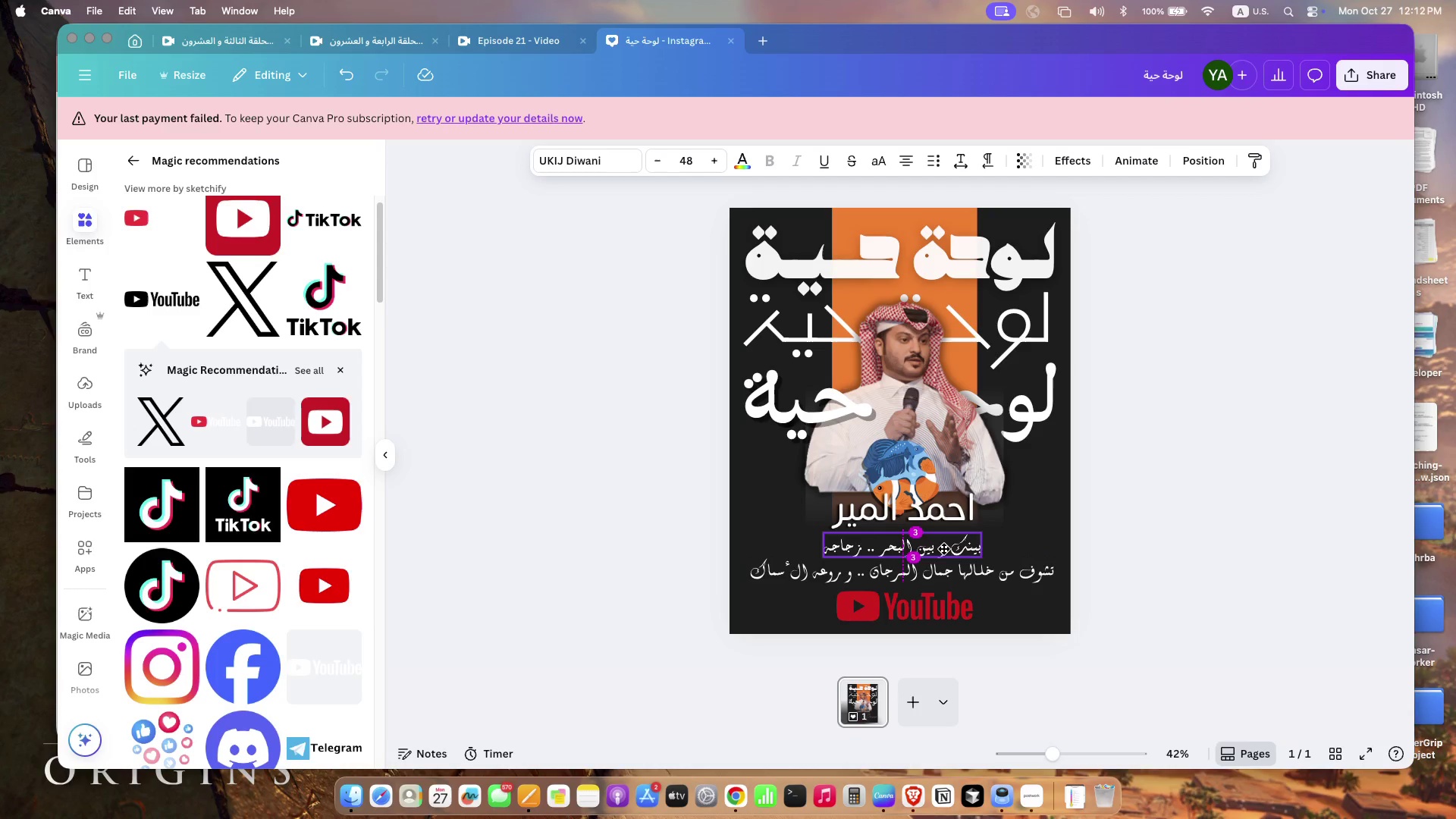 
wait(5.7)
 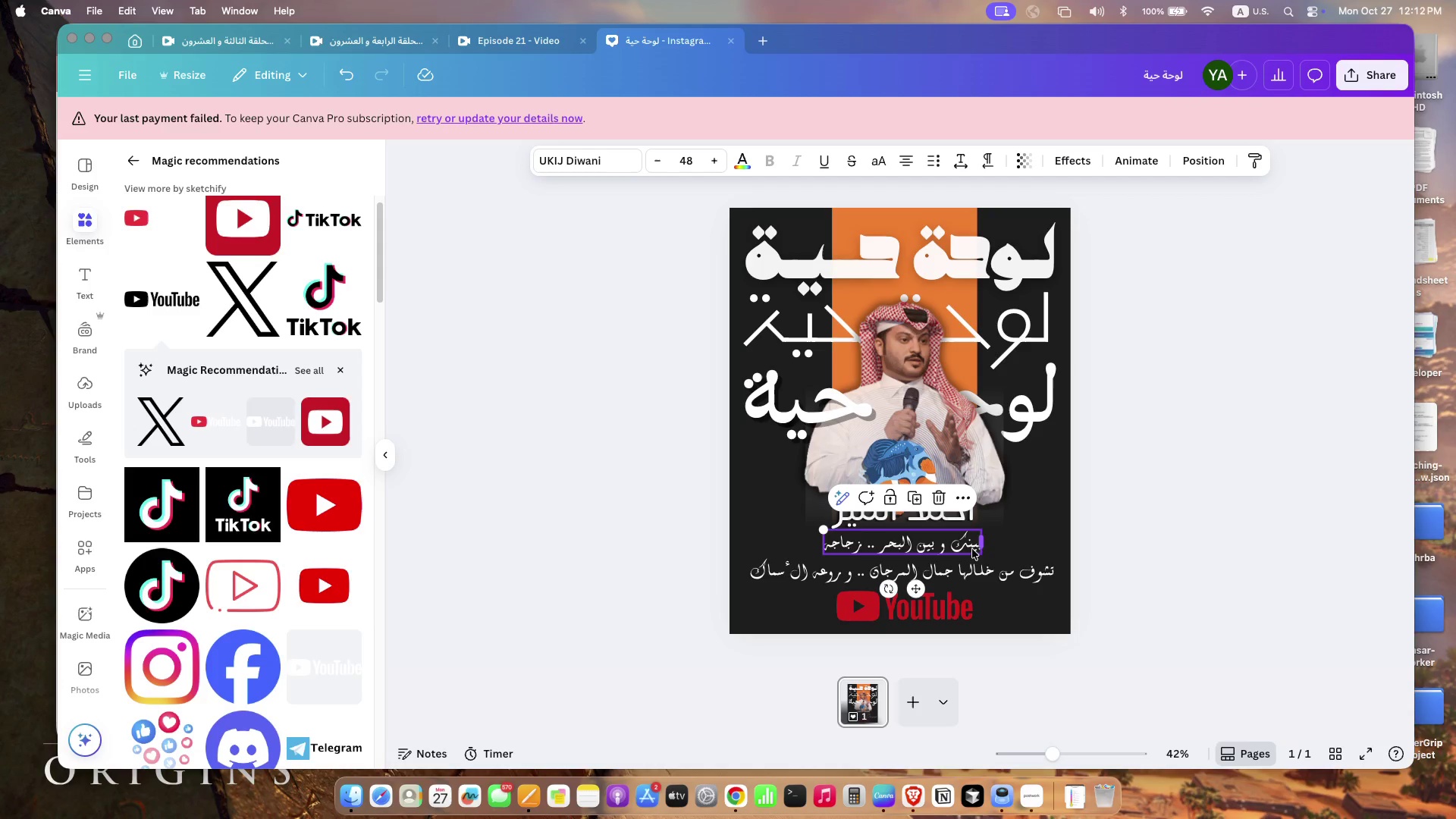 
left_click([1206, 561])
 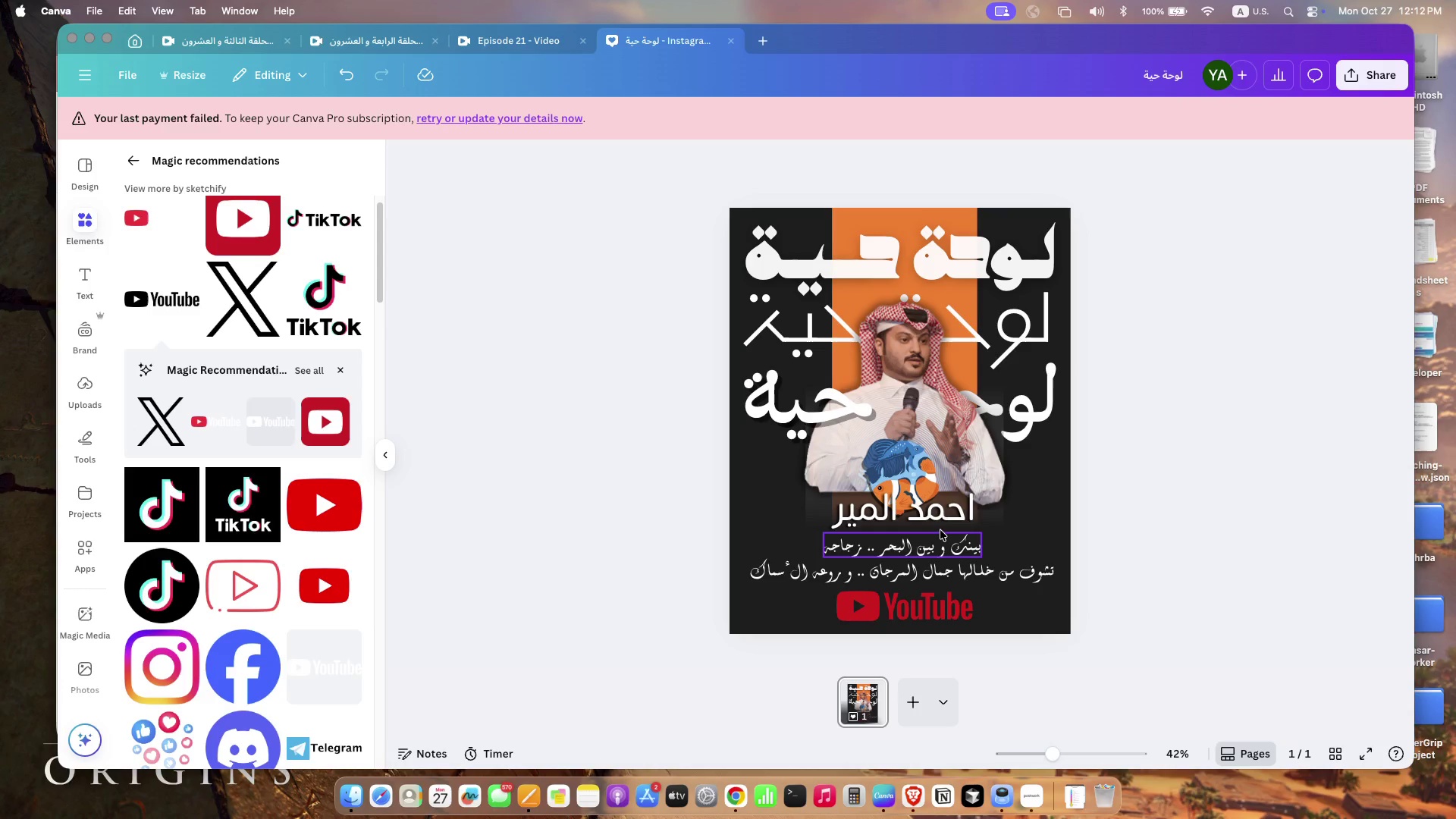 
wait(13.72)
 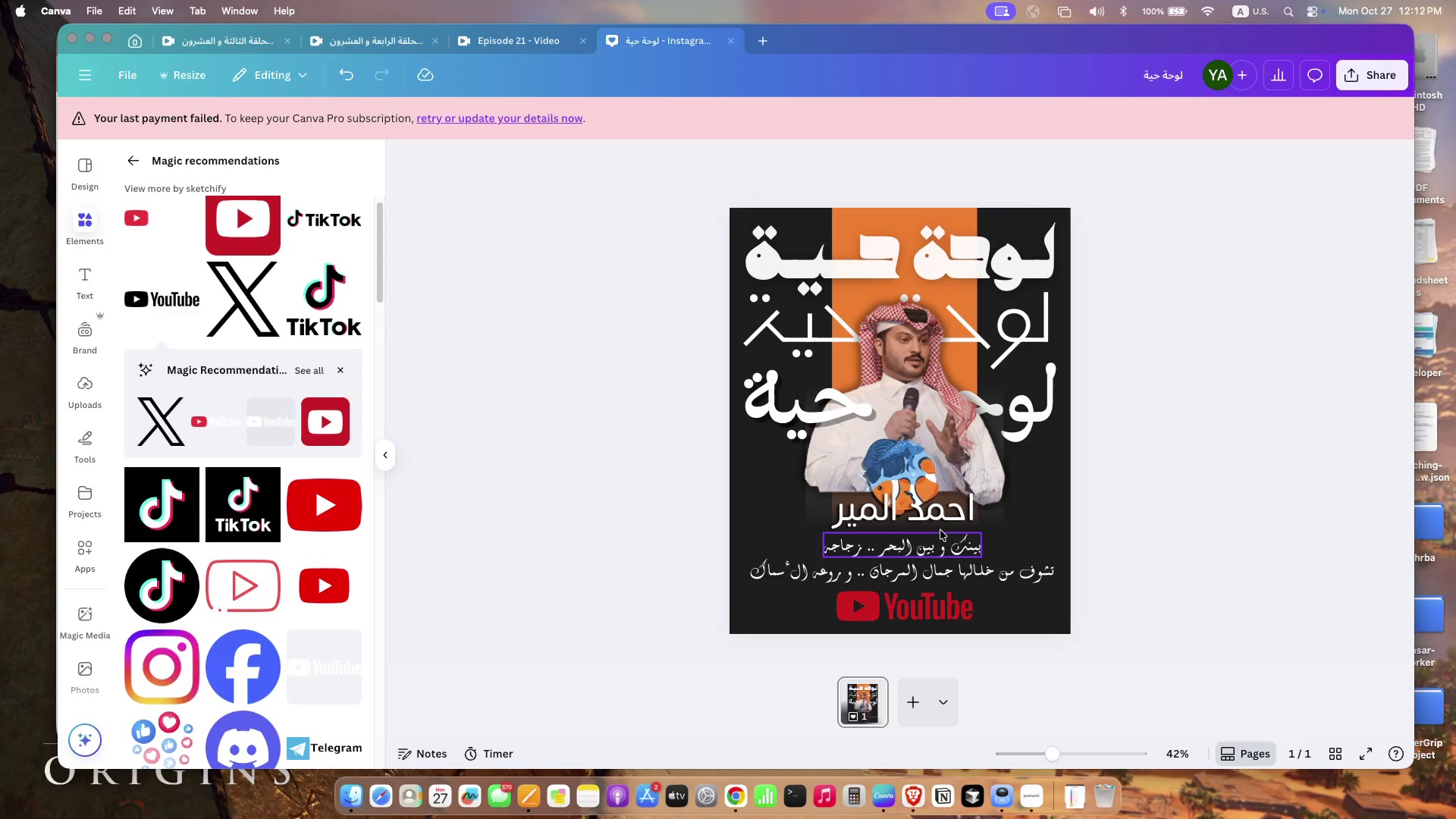 
left_click_drag(start_coordinate=[1174, 508], to_coordinate=[624, 190])
 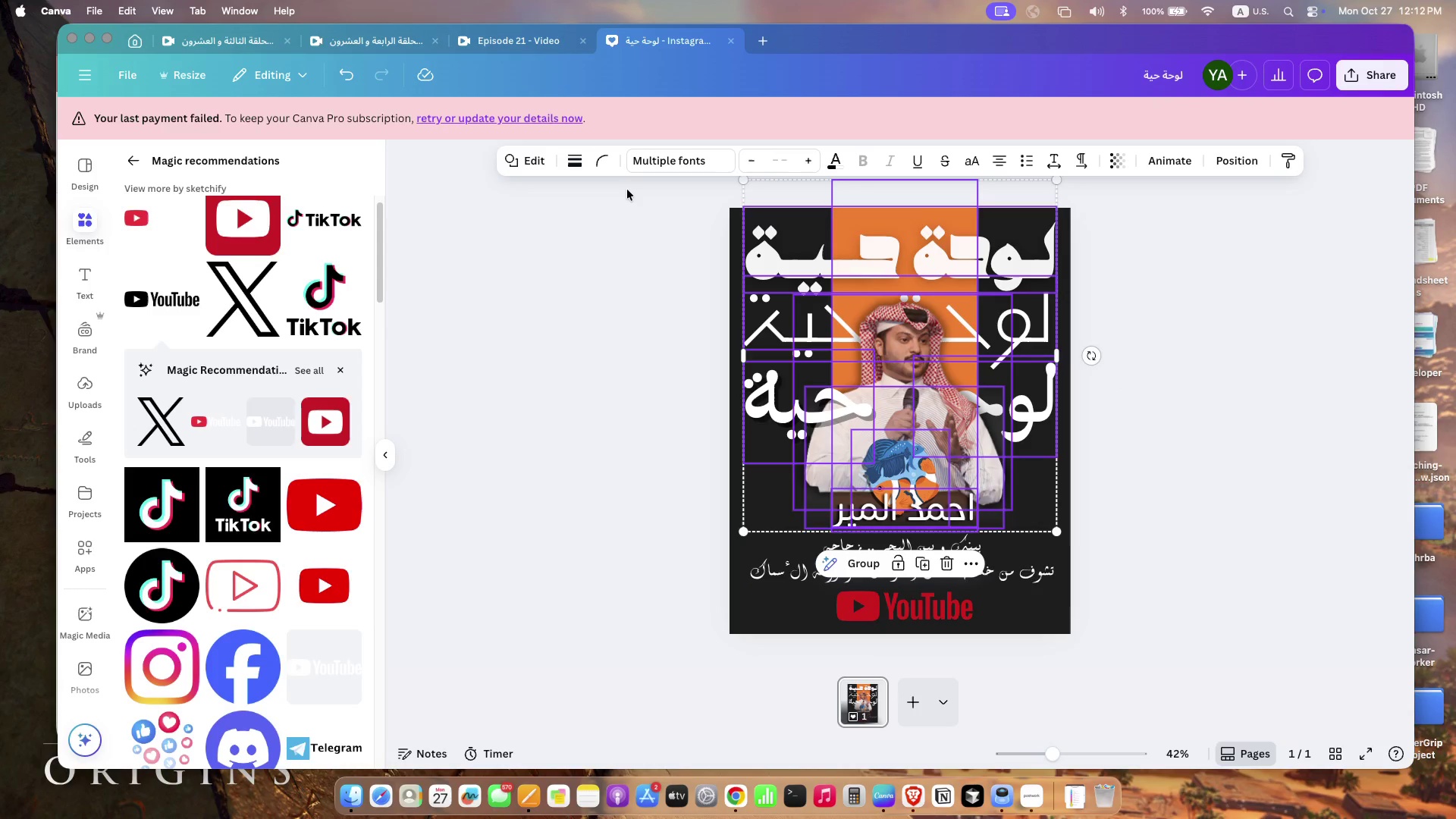 
key(ArrowUp)
 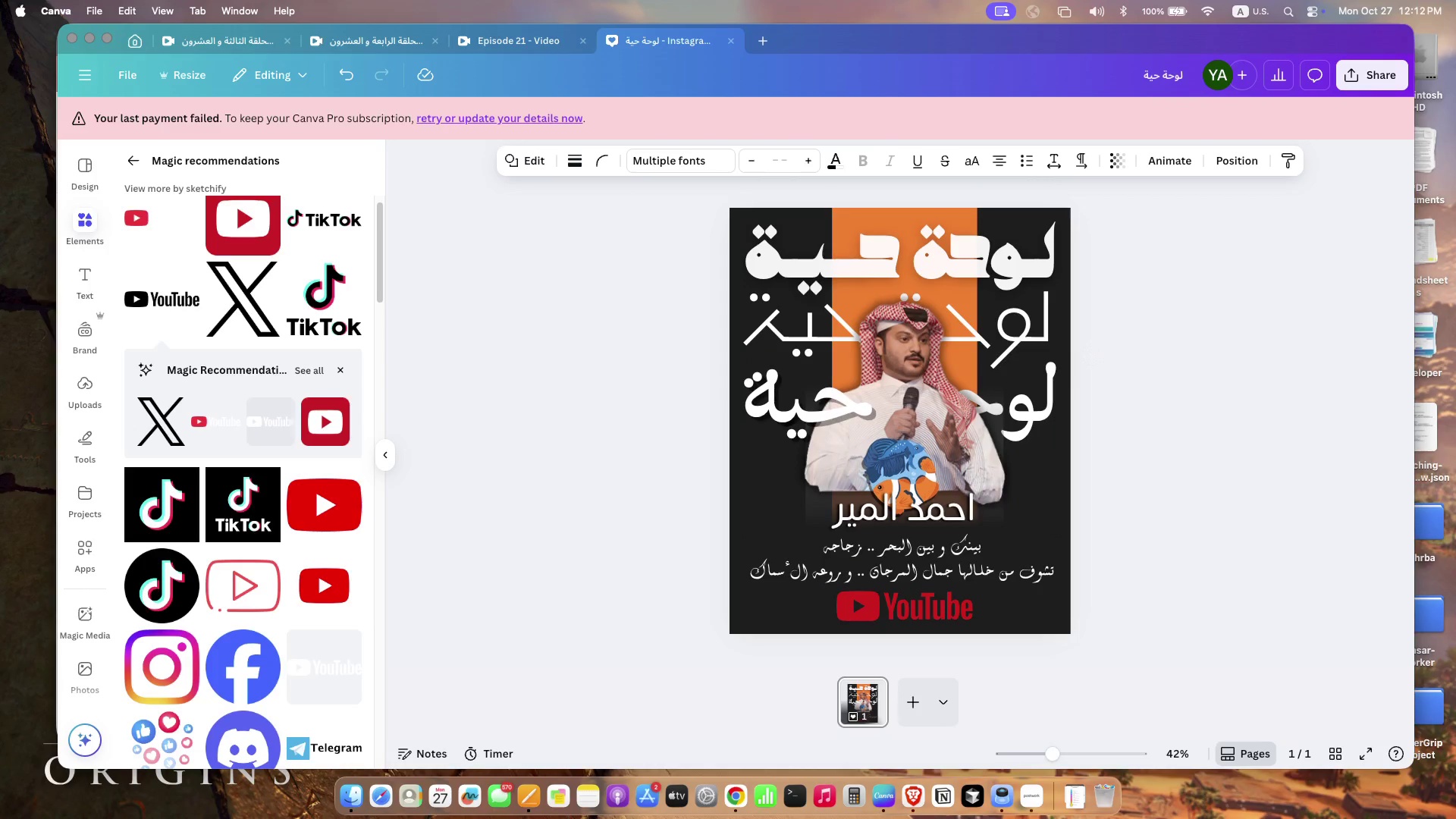 
key(ArrowUp)
 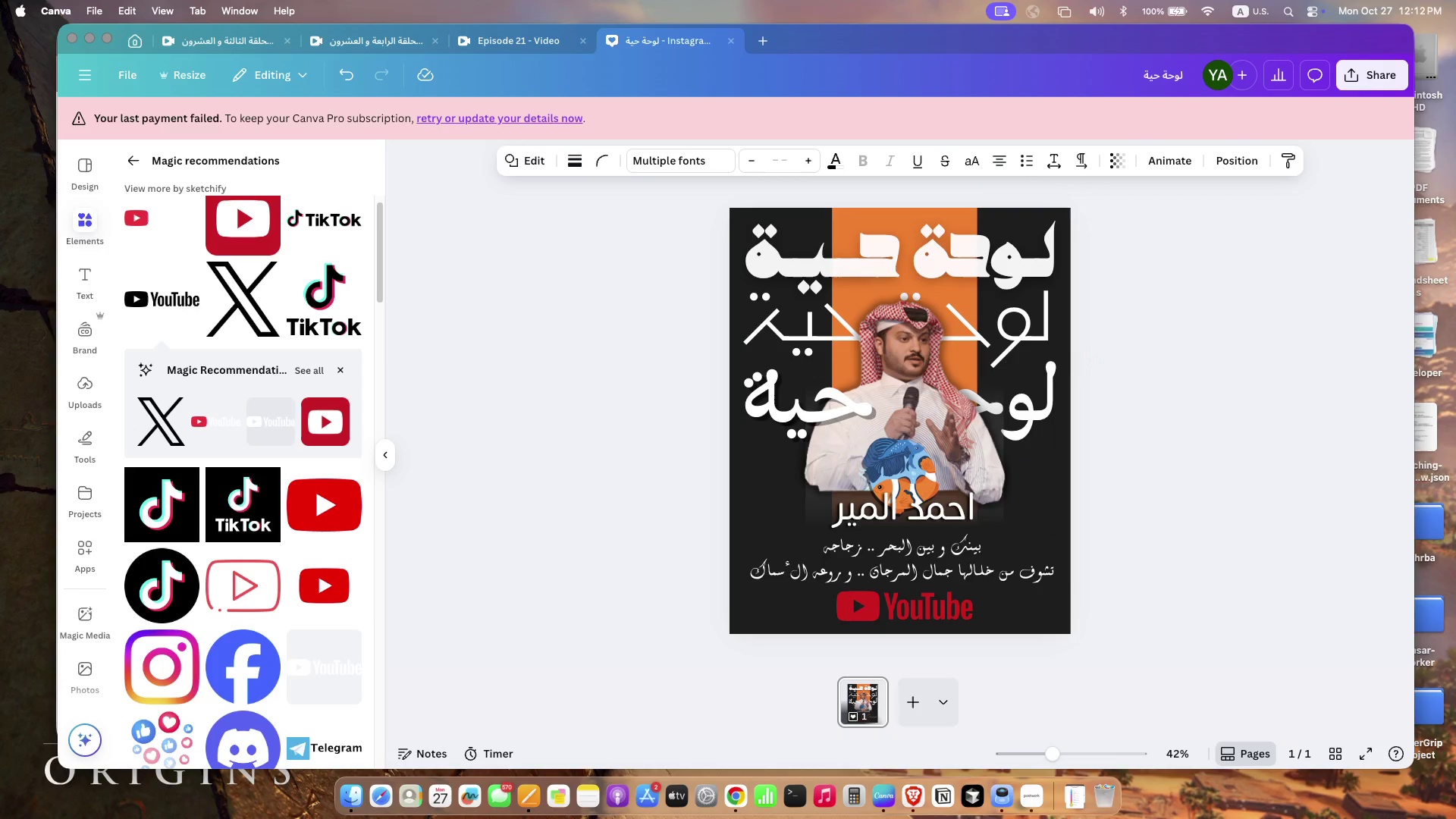 
key(ArrowUp)
 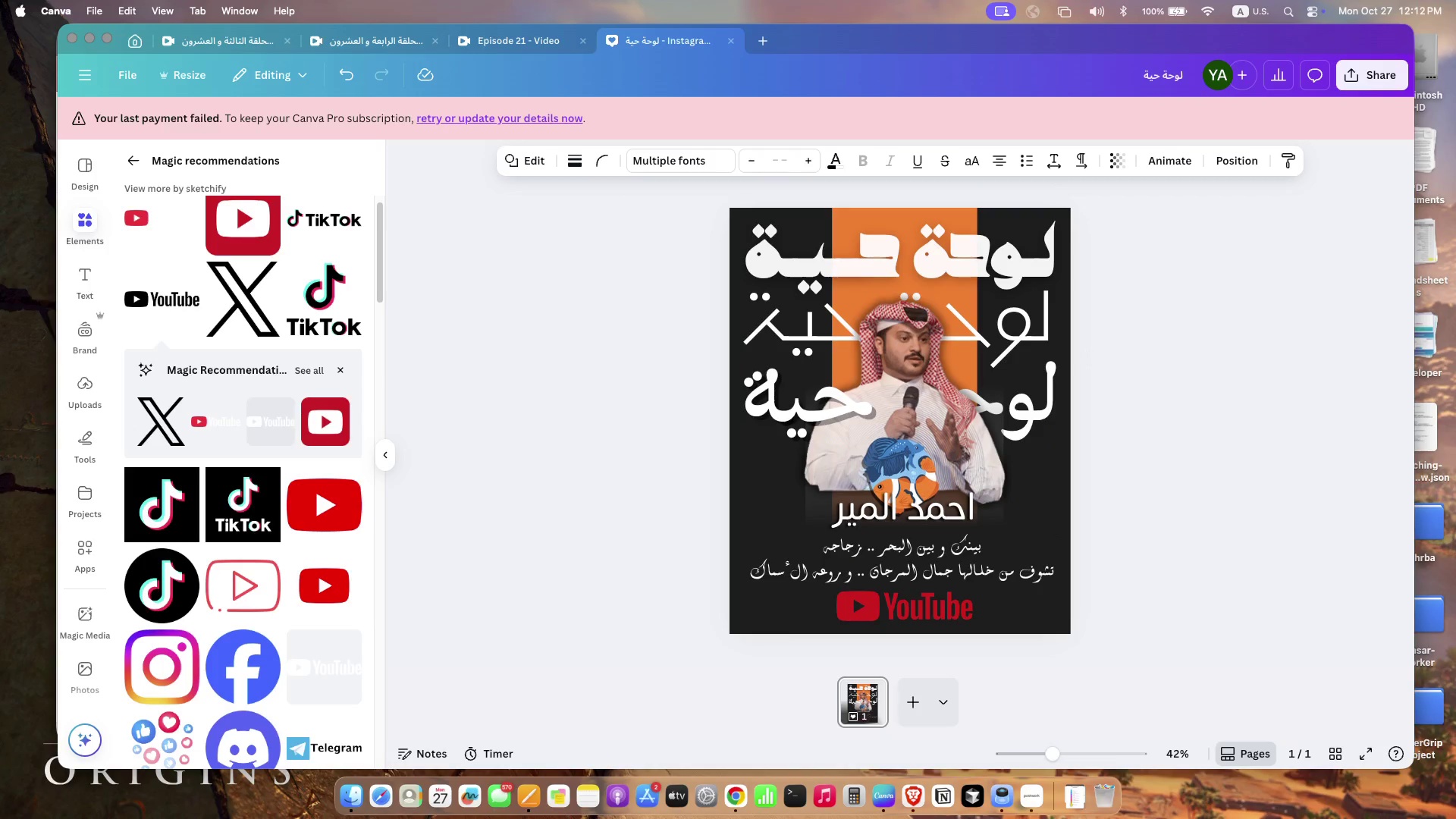 
key(ArrowUp)
 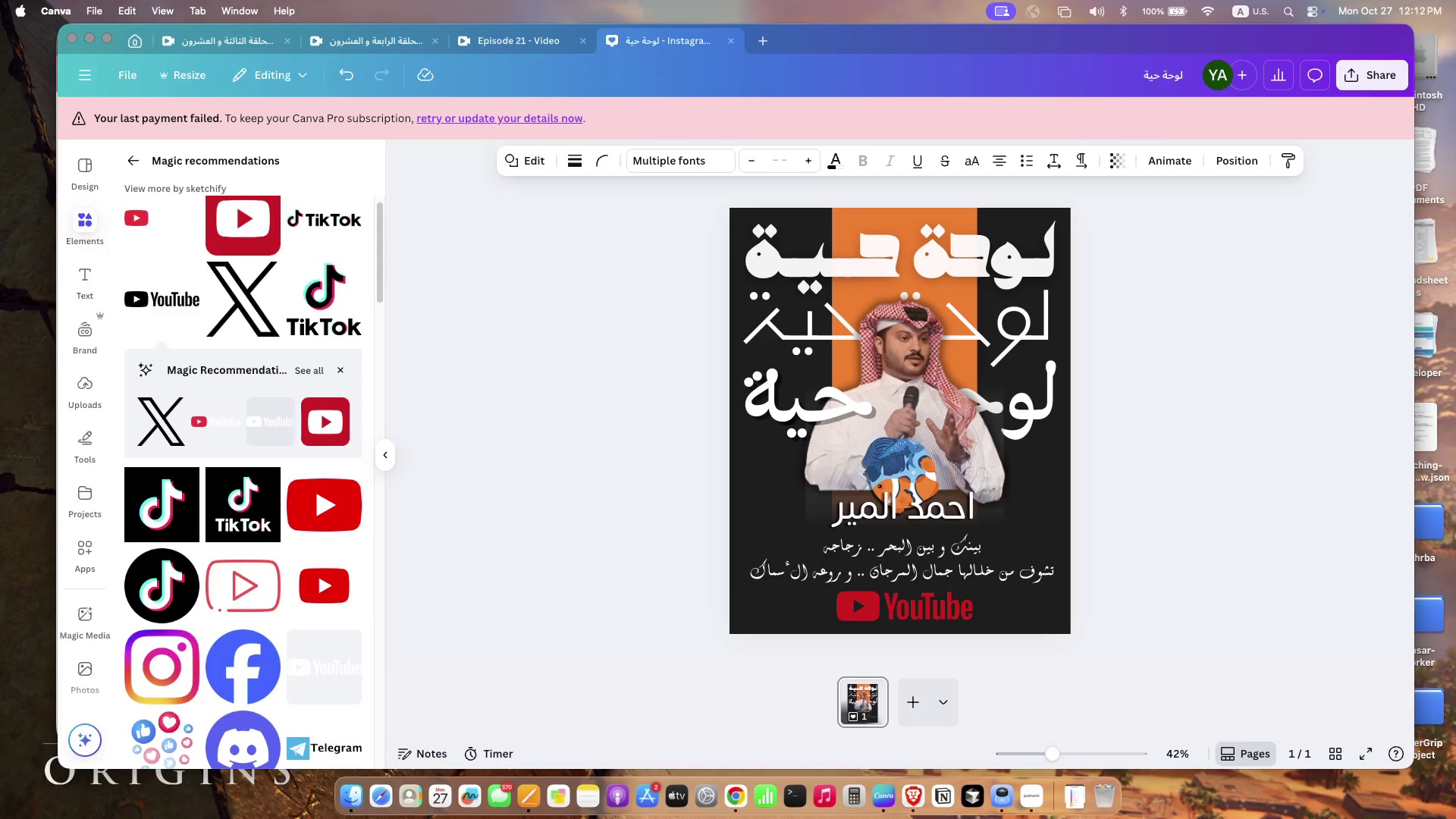 
key(ArrowUp)
 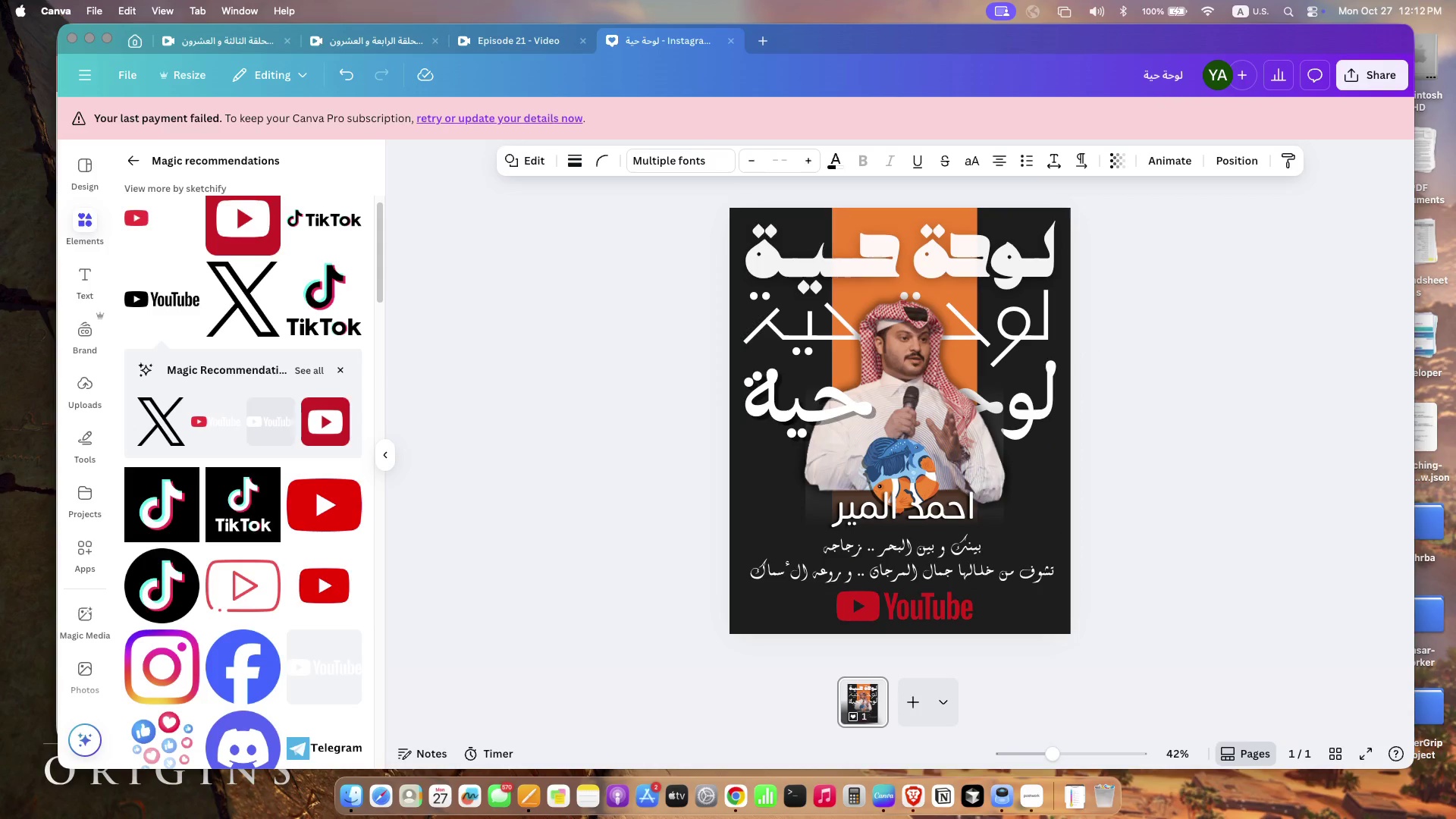 
key(ArrowUp)
 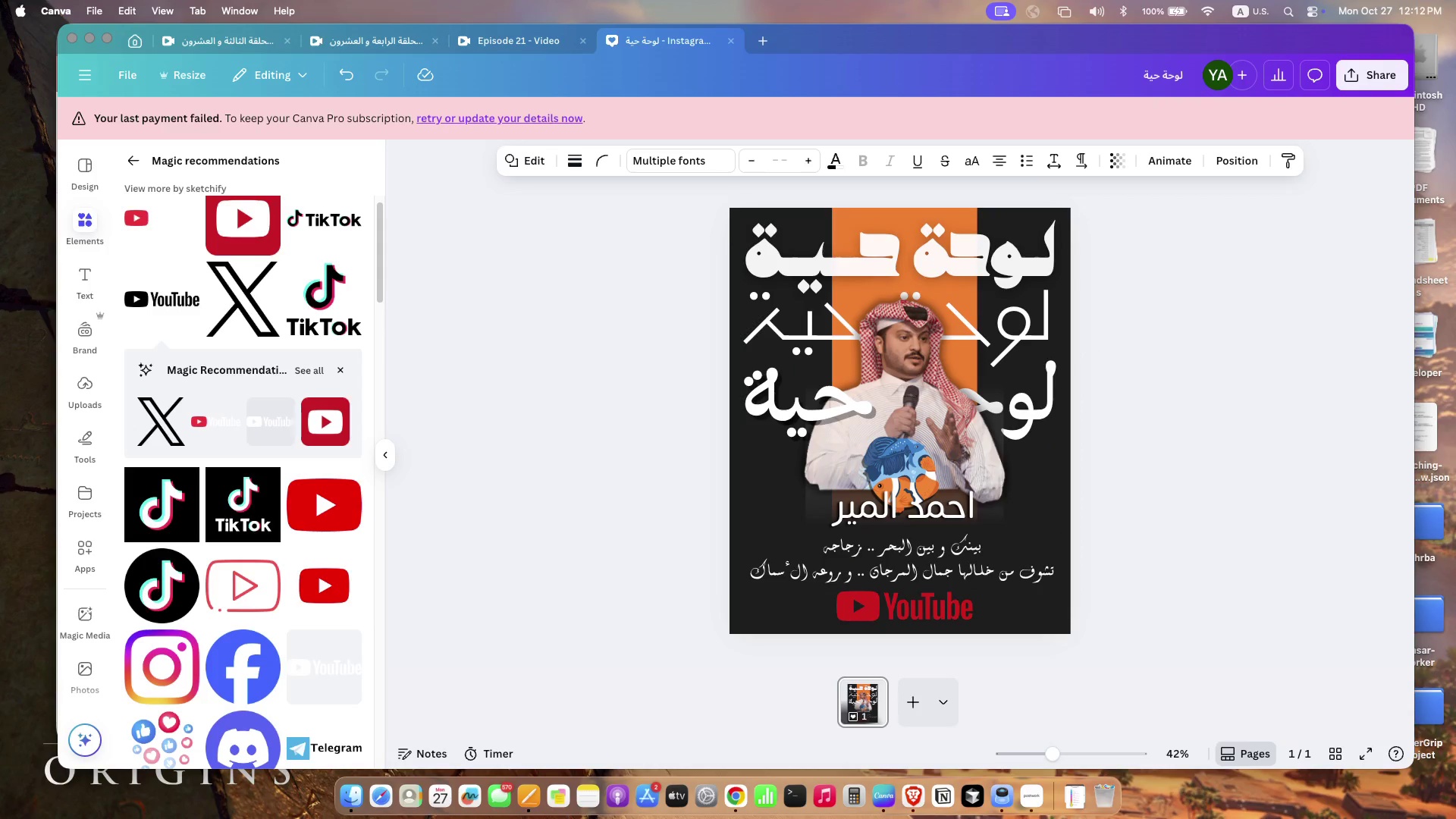 
key(ArrowUp)
 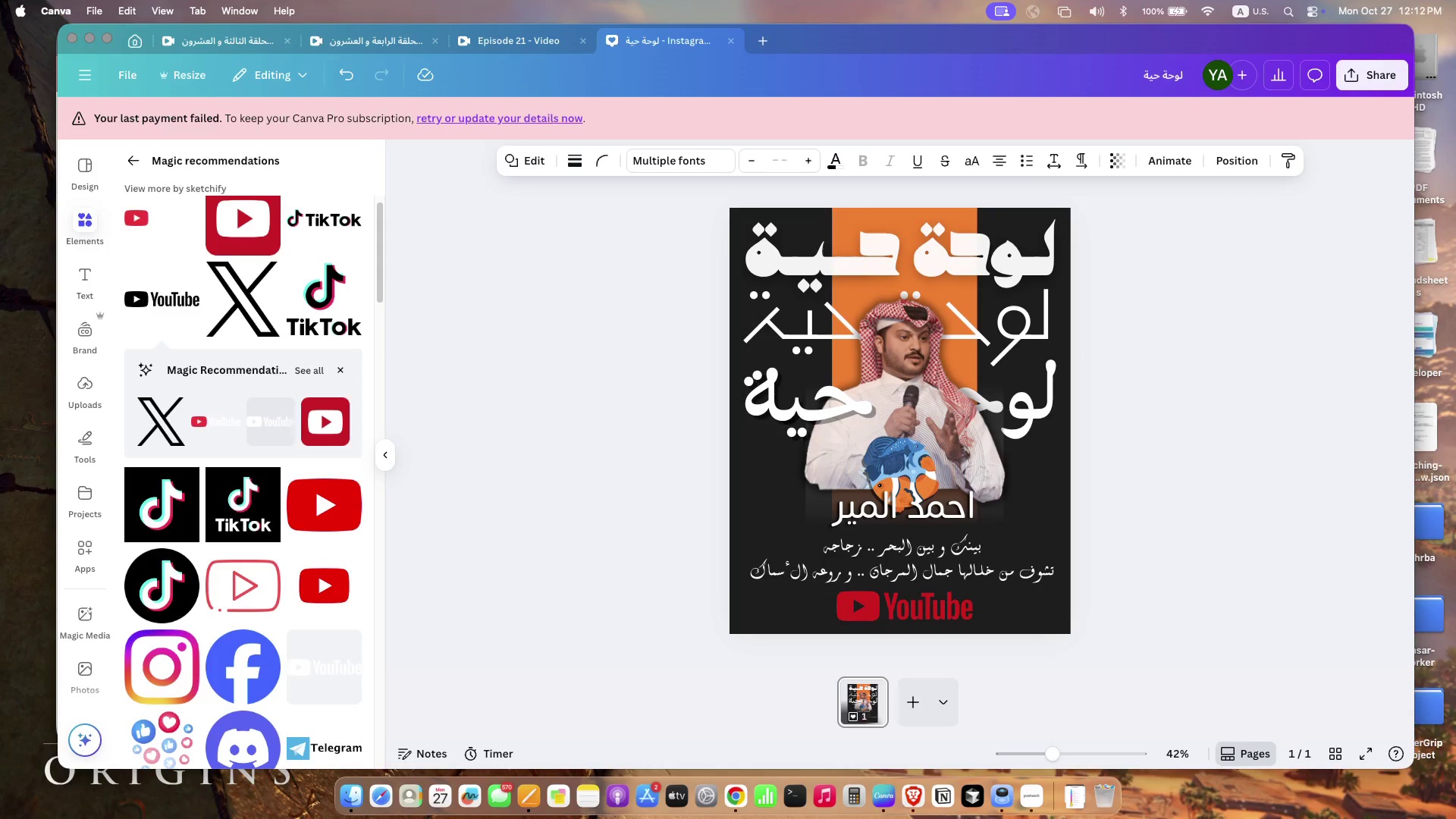 
key(ArrowUp)
 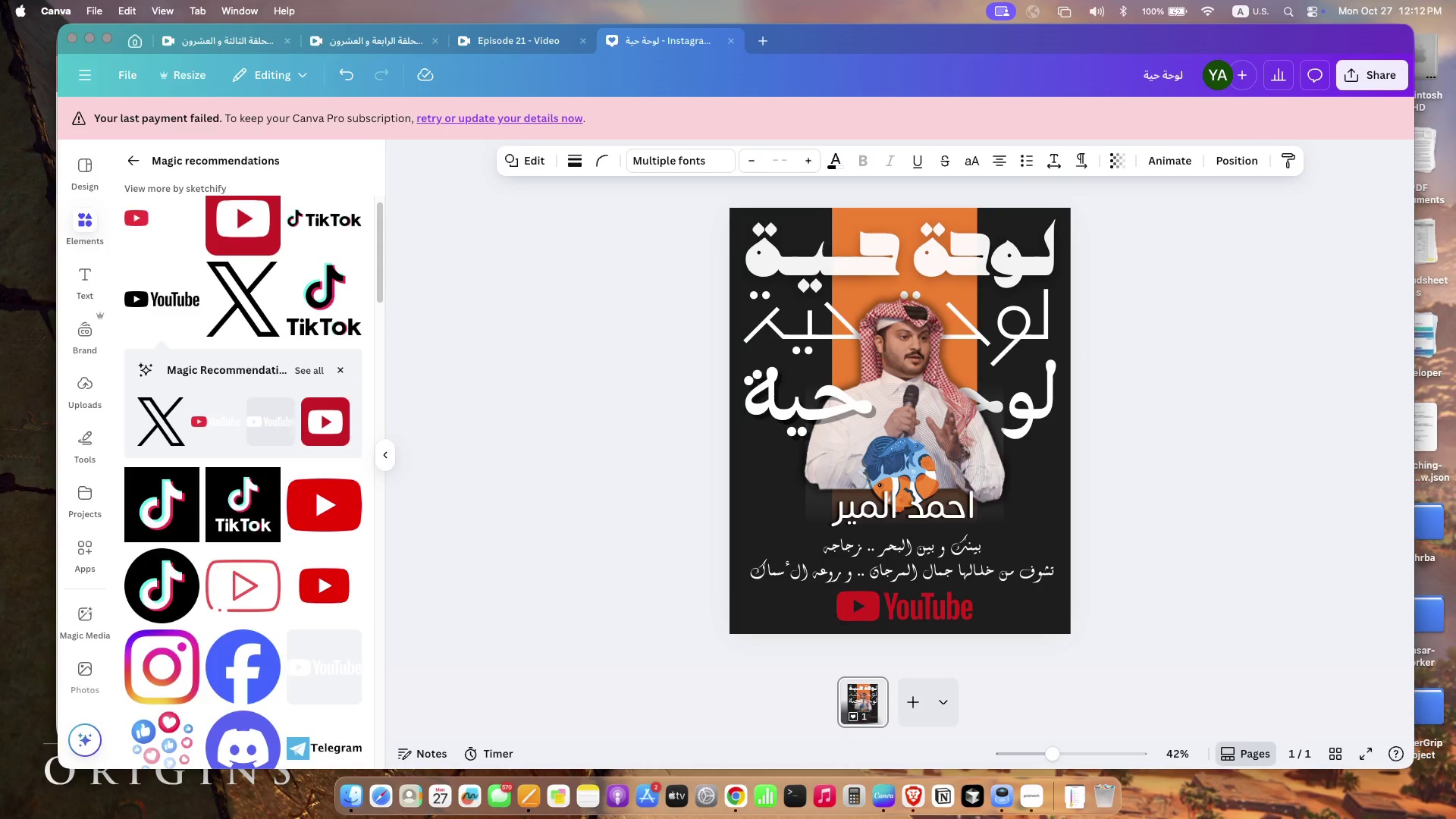 
key(ArrowUp)
 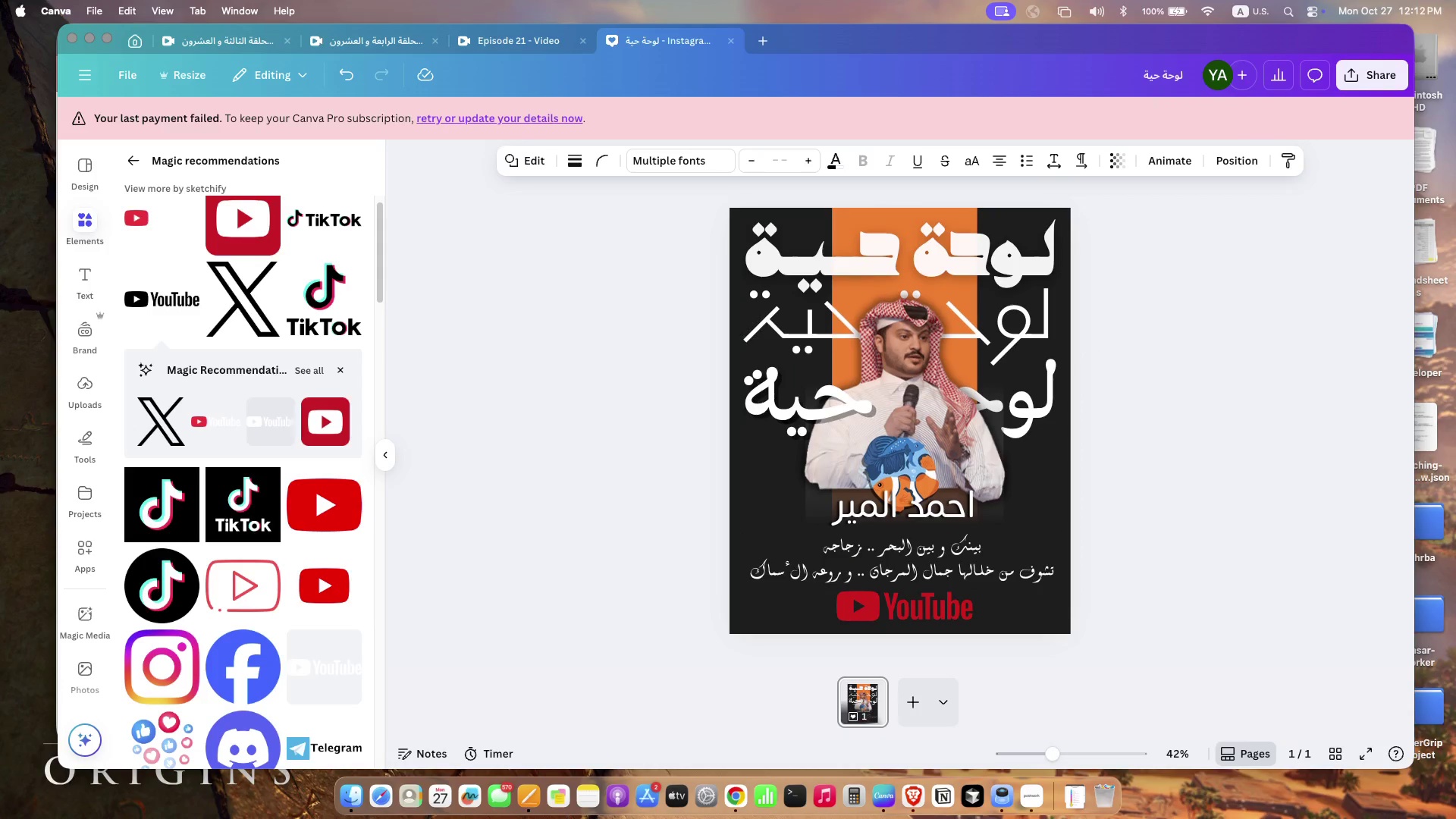 
key(ArrowUp)
 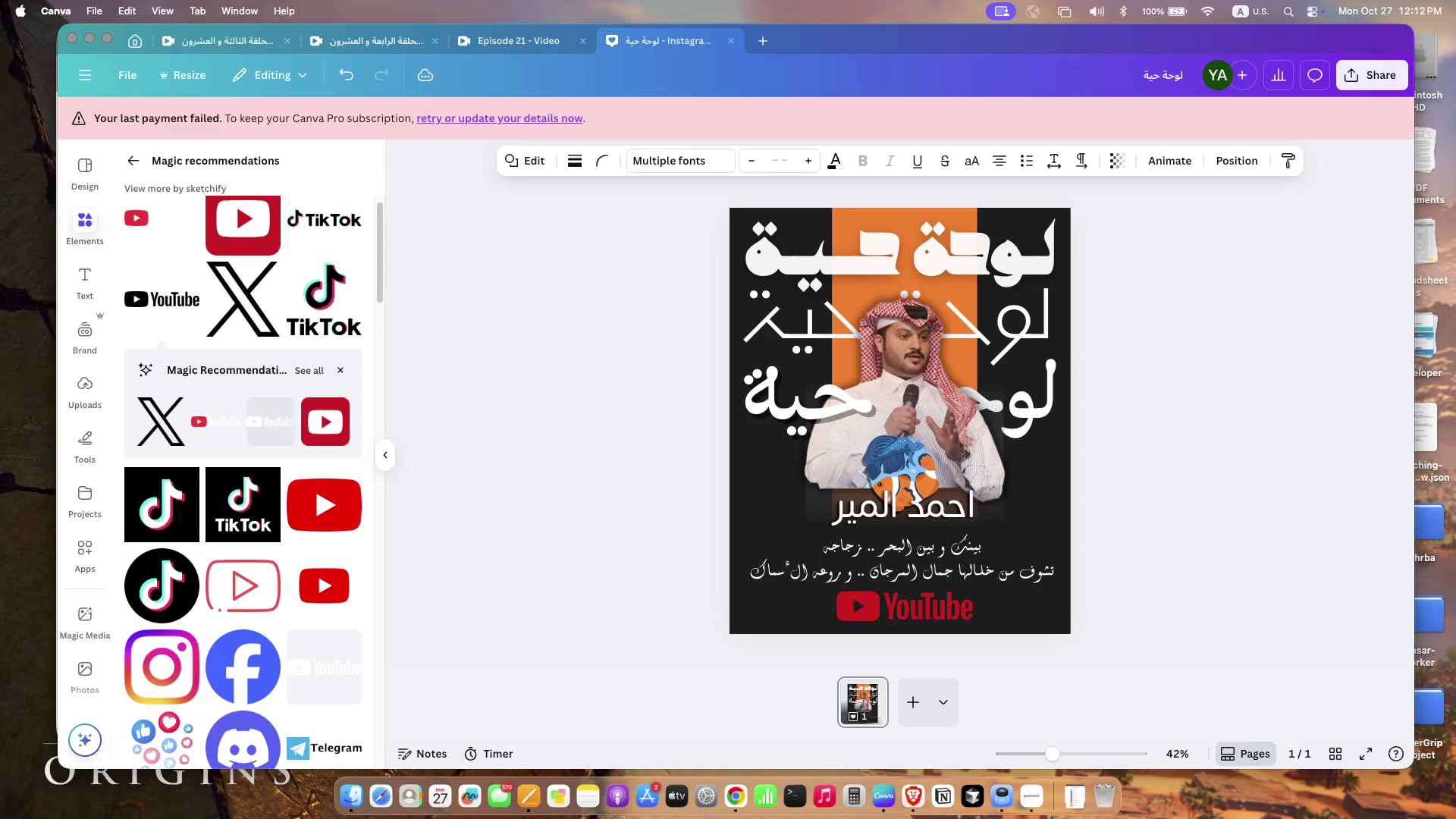 
key(ArrowUp)
 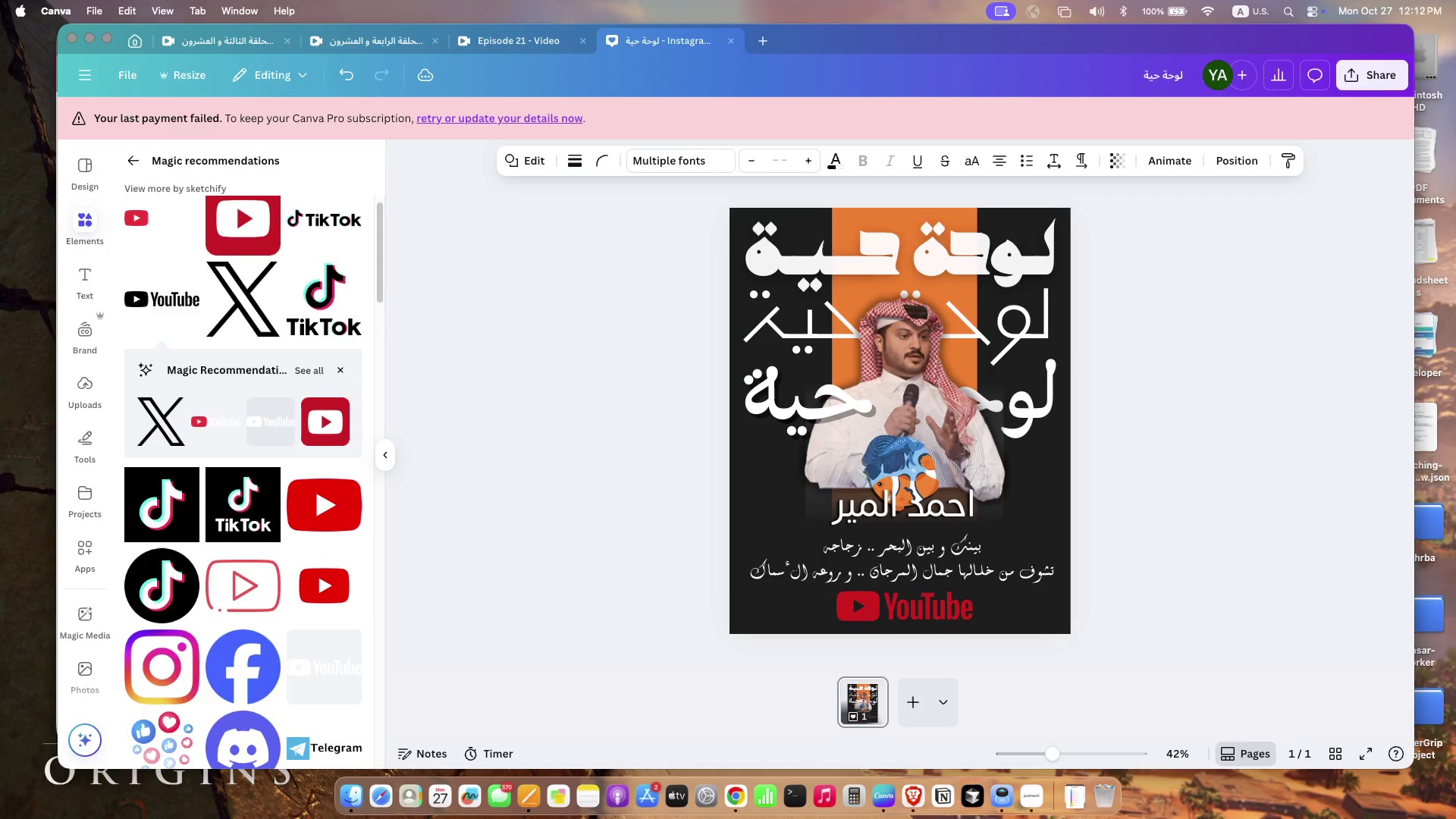 
key(ArrowUp)
 